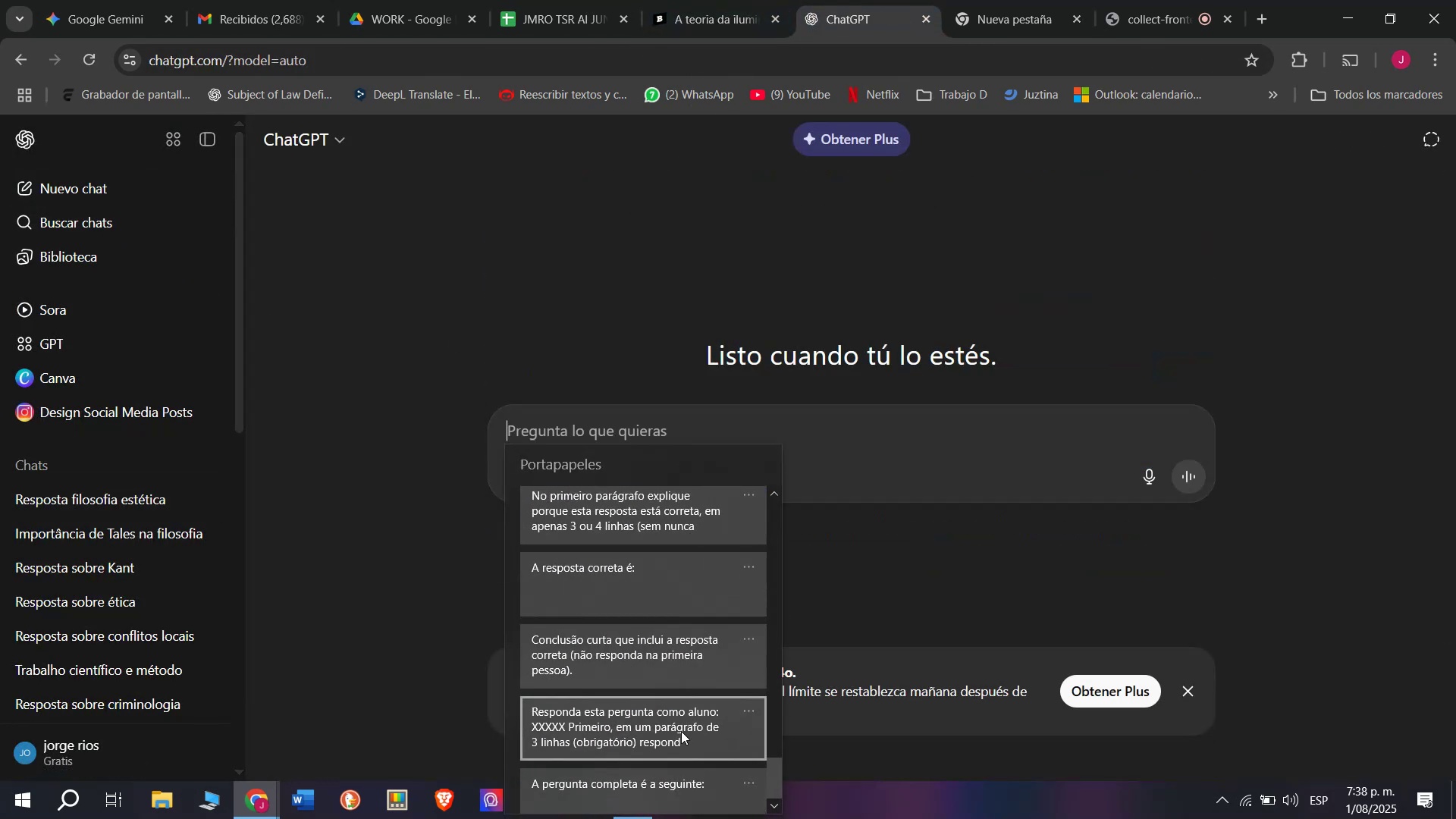 
key(Control+ControlLeft)
 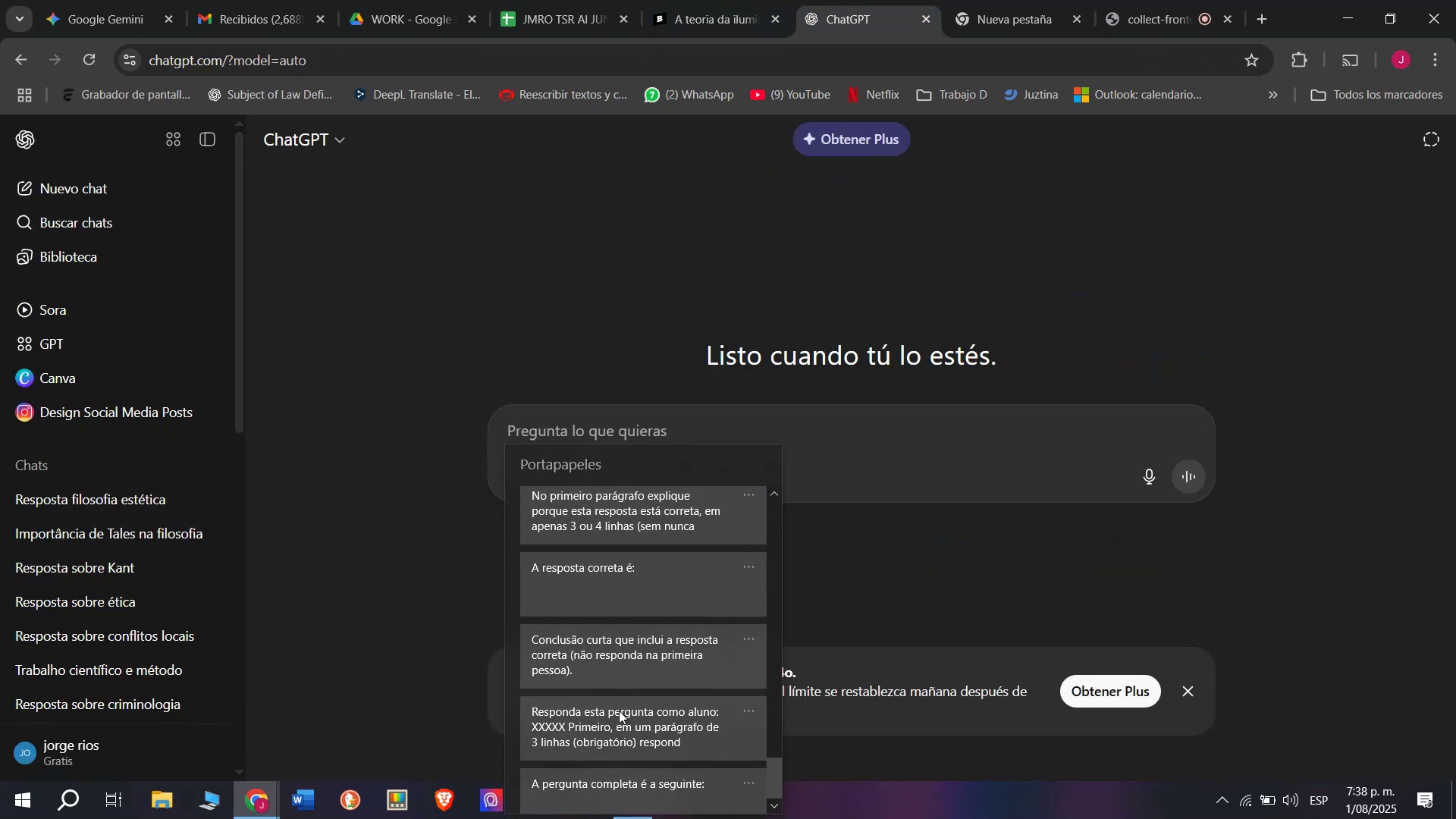 
key(Control+V)
 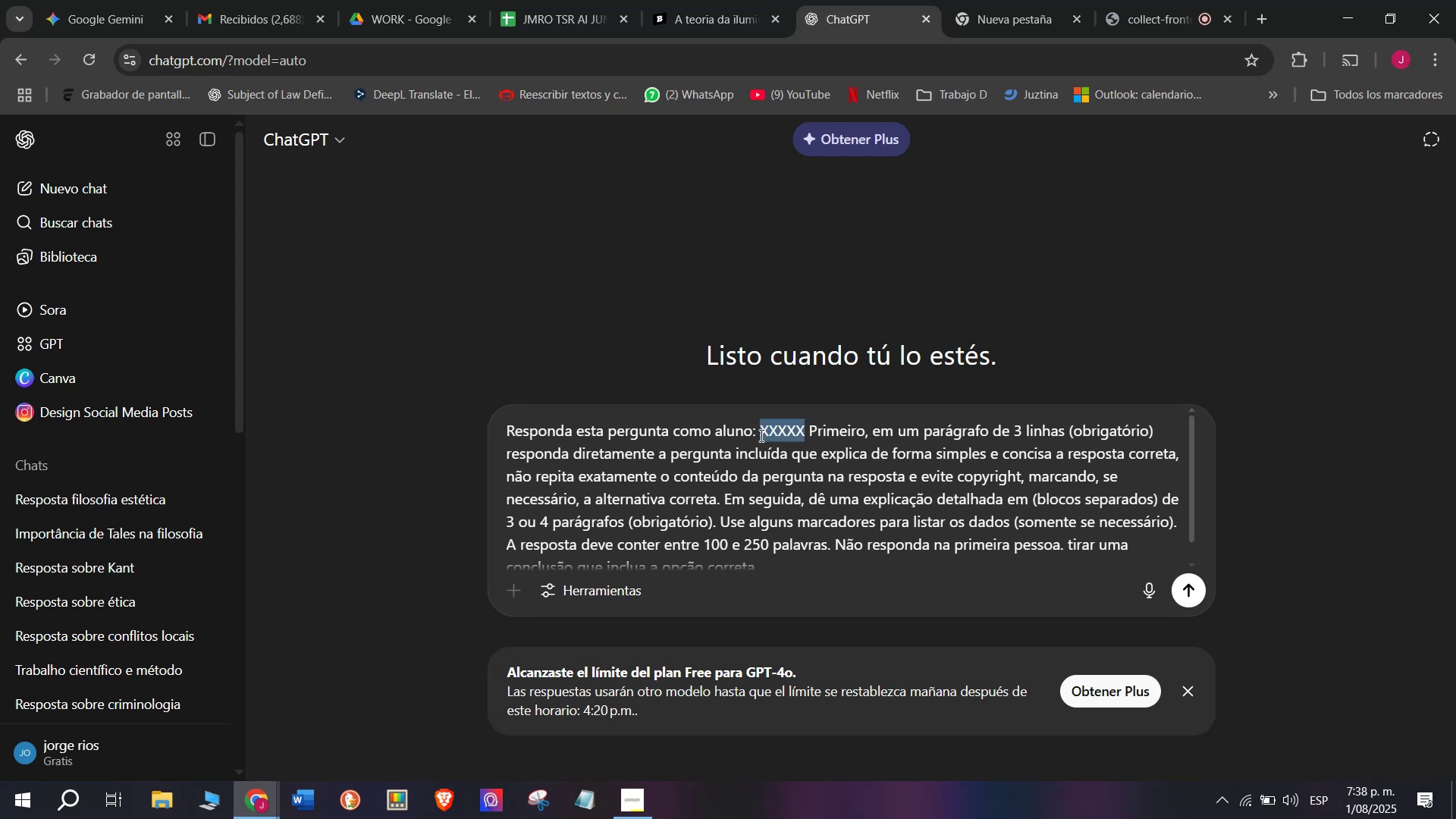 
key(Meta+V)
 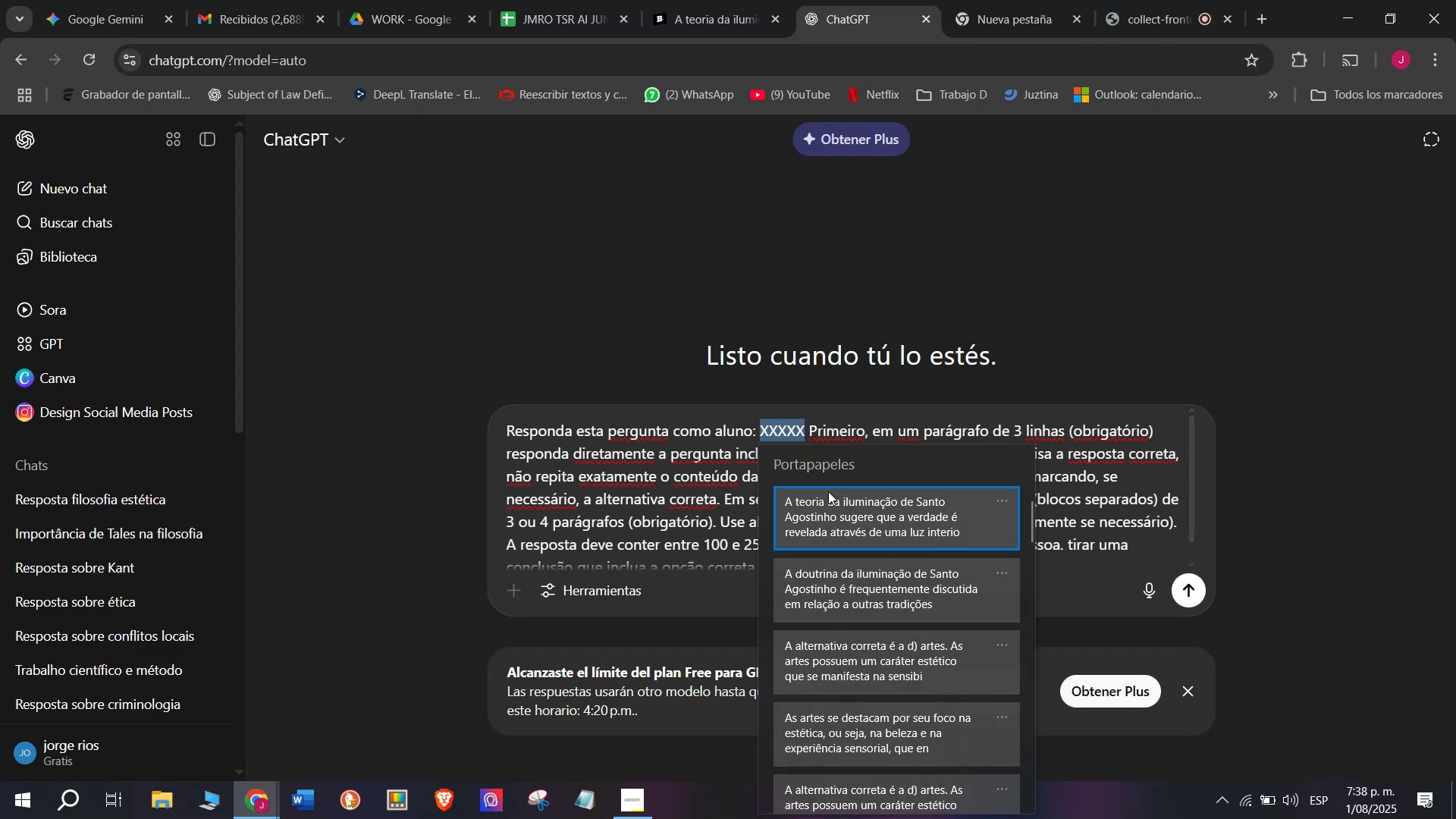 
key(Control+ControlLeft)
 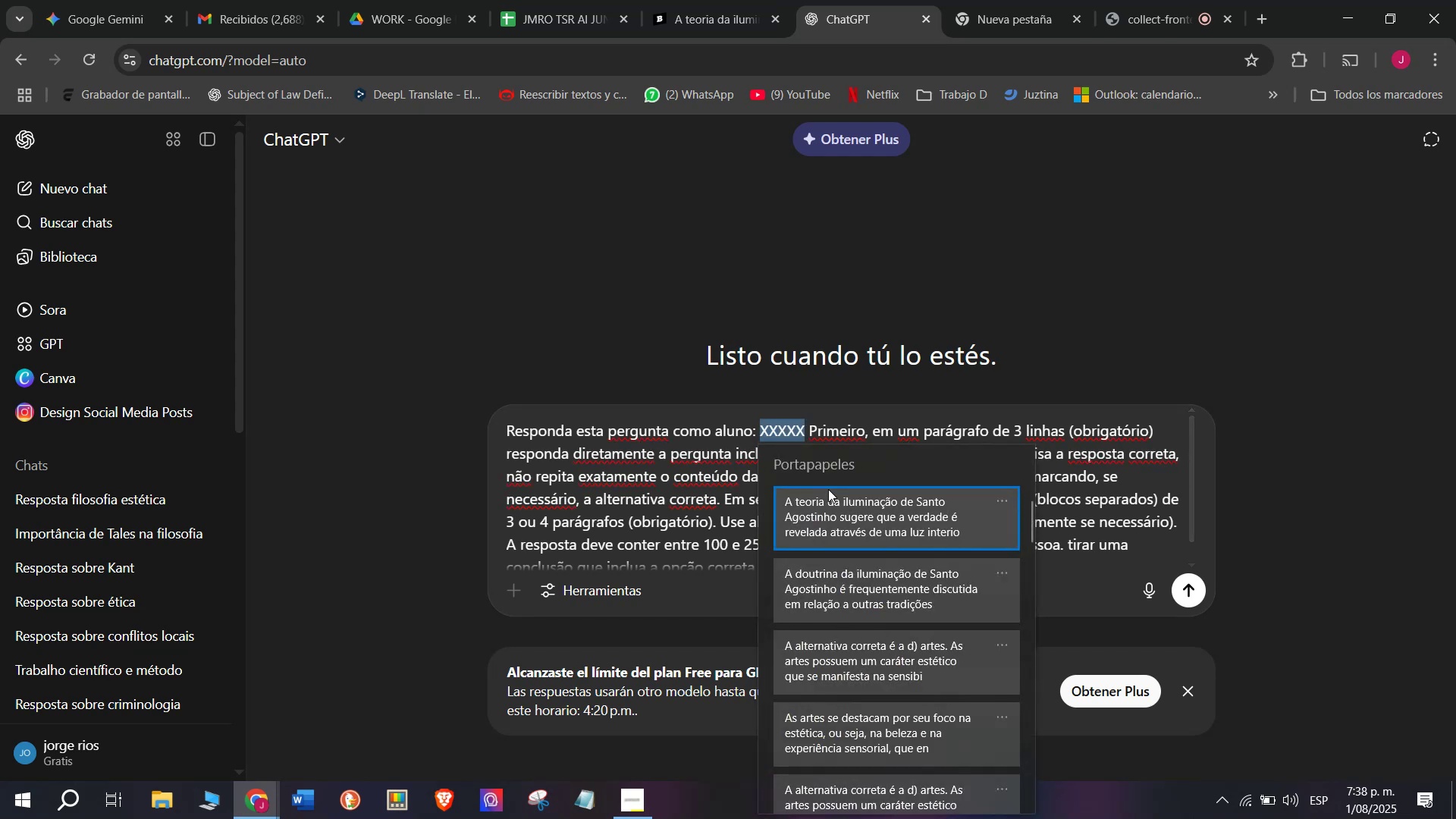 
key(Control+V)
 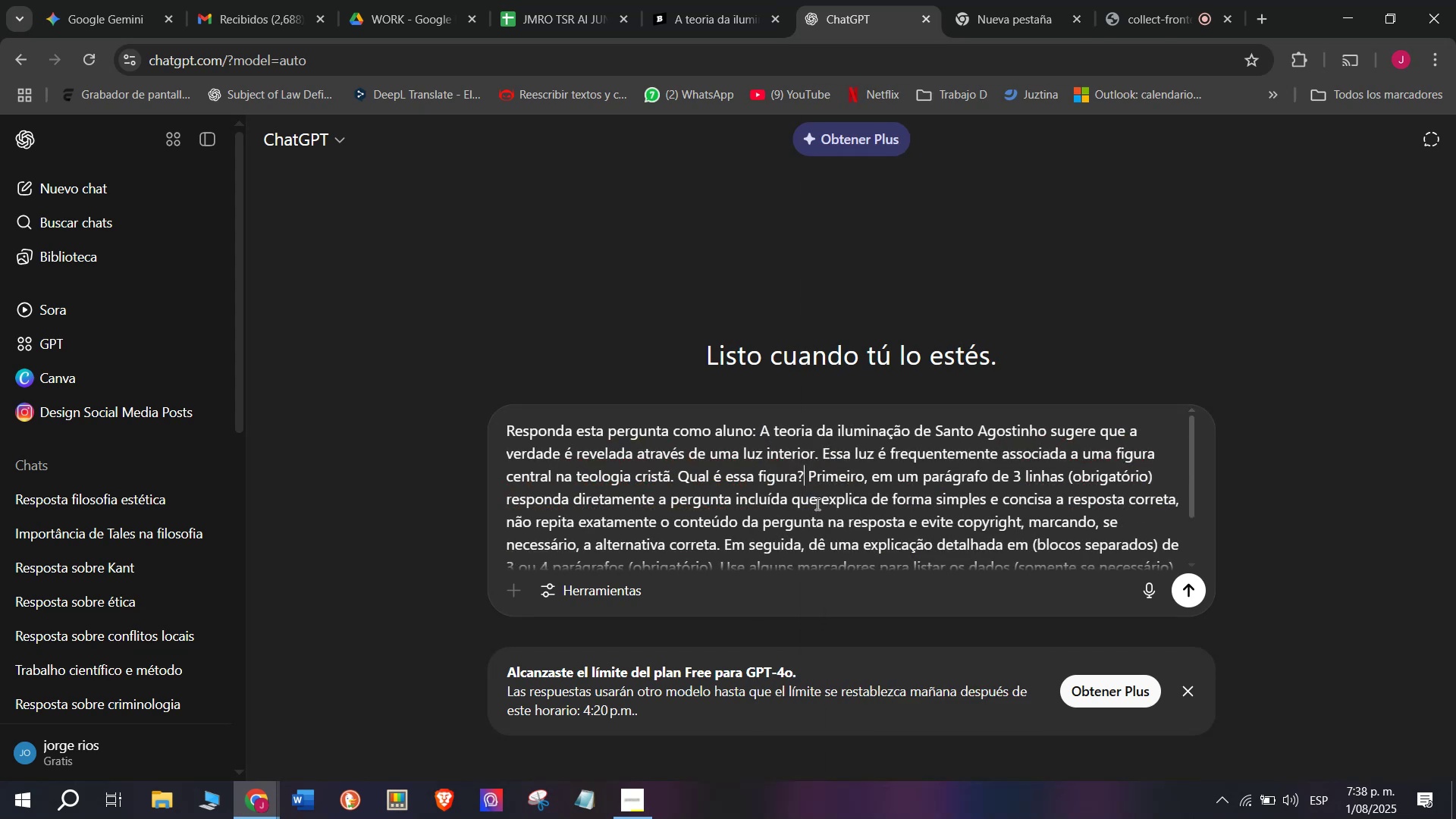 
key(Enter)
 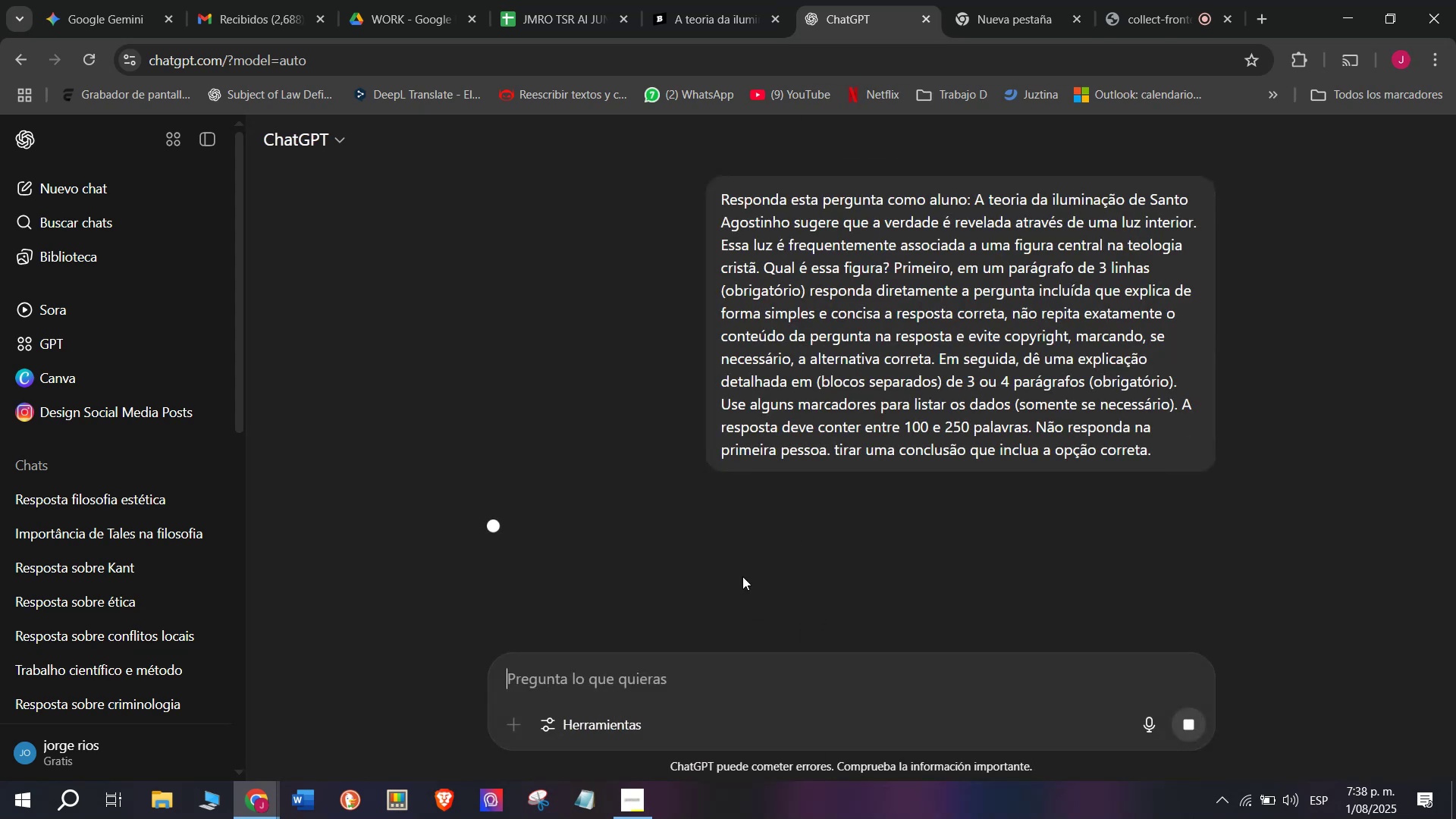 
mouse_move([726, 533])
 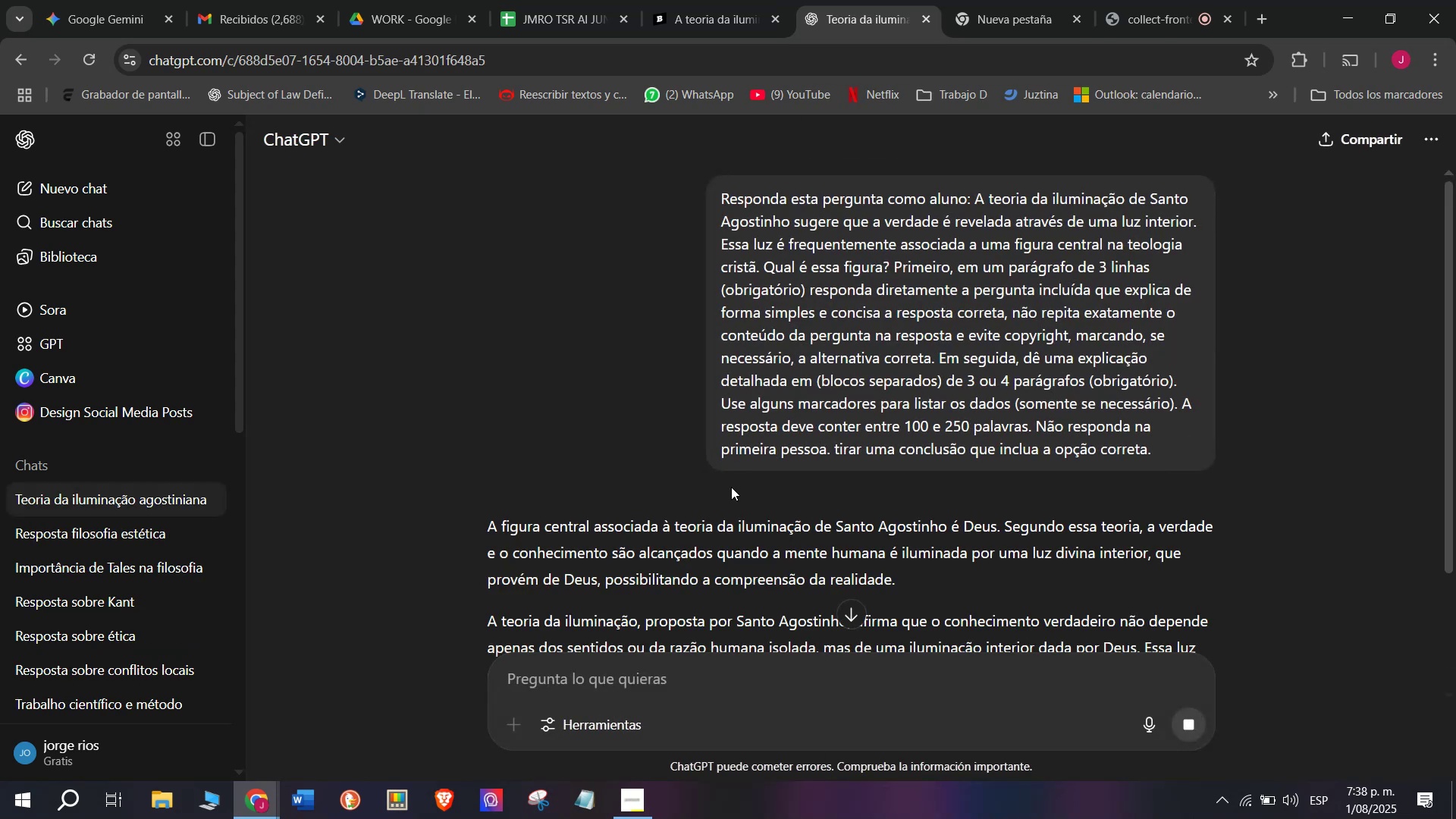 
scroll: coordinate [729, 448], scroll_direction: down, amount: 2.0
 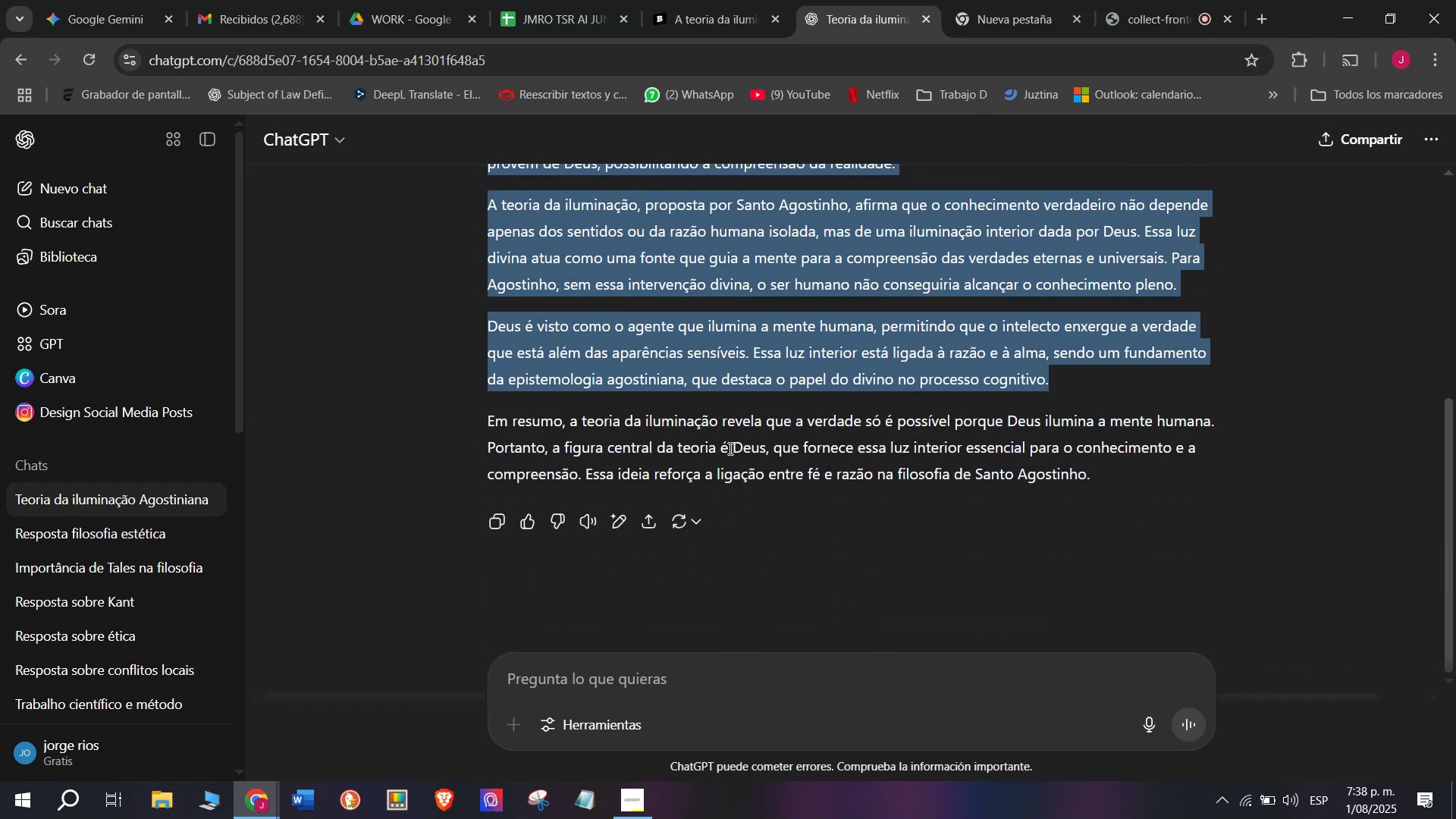 
key(Control+C)
 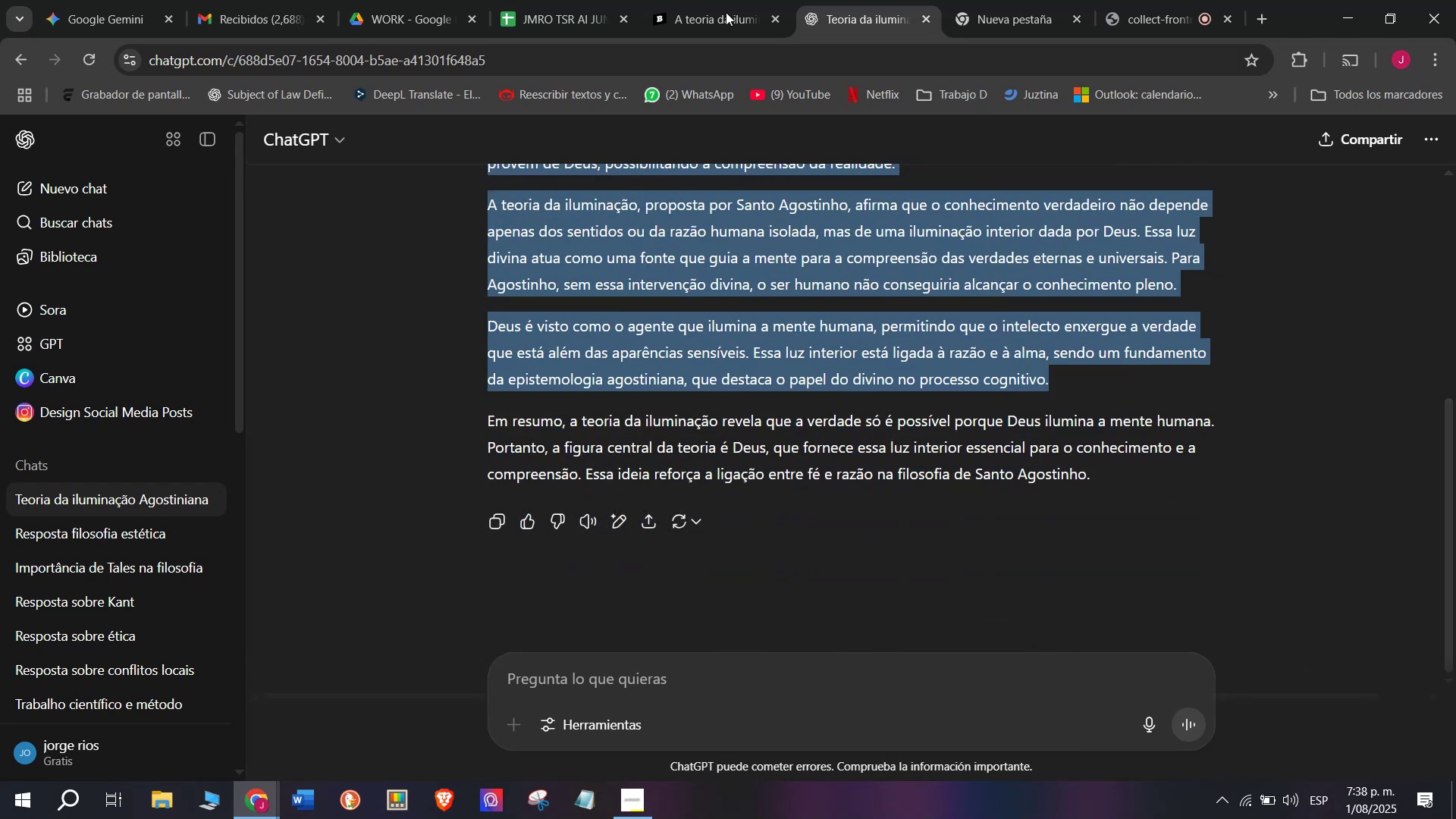 
left_click([720, 0])
 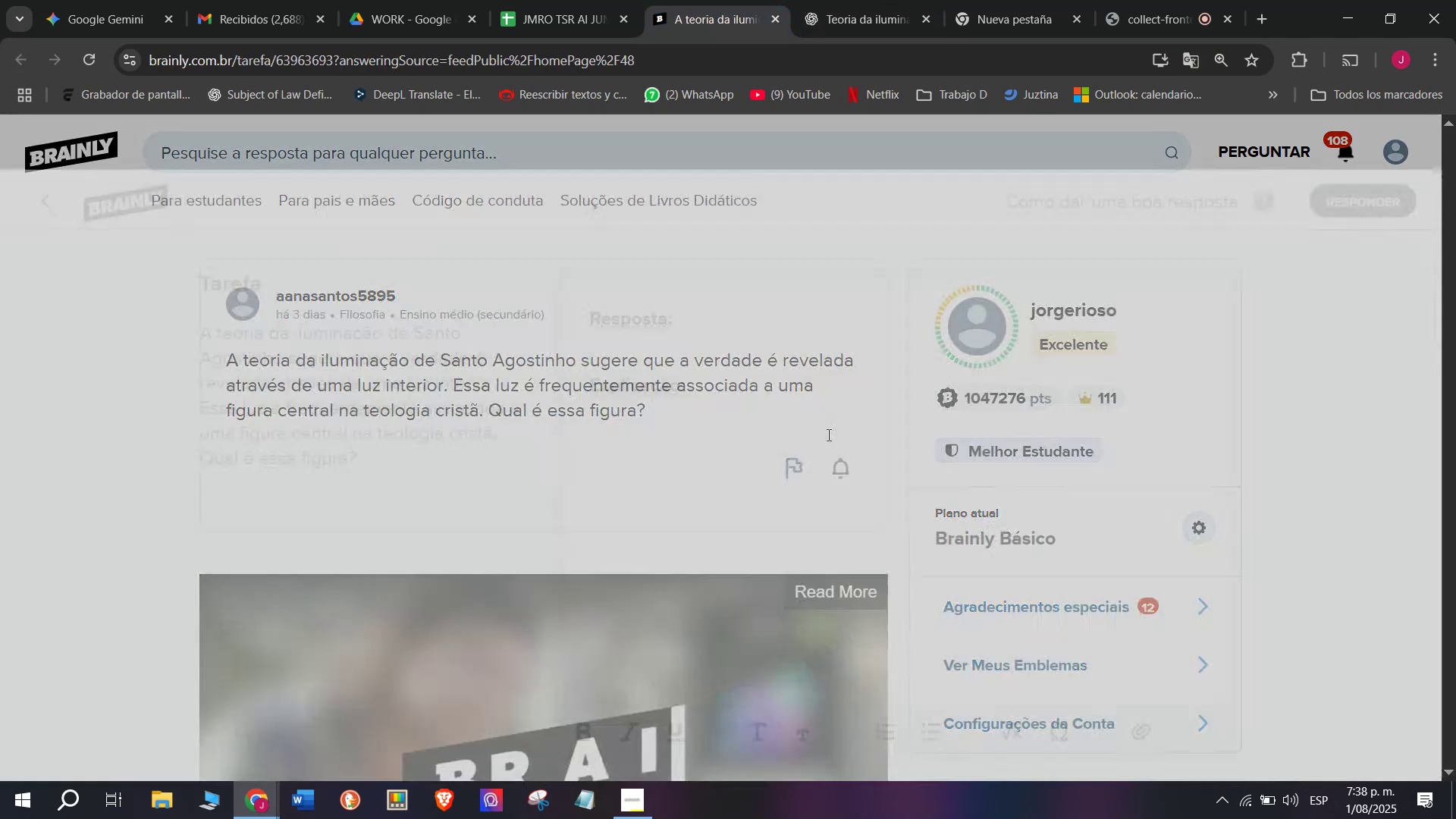 
key(Control+V)
 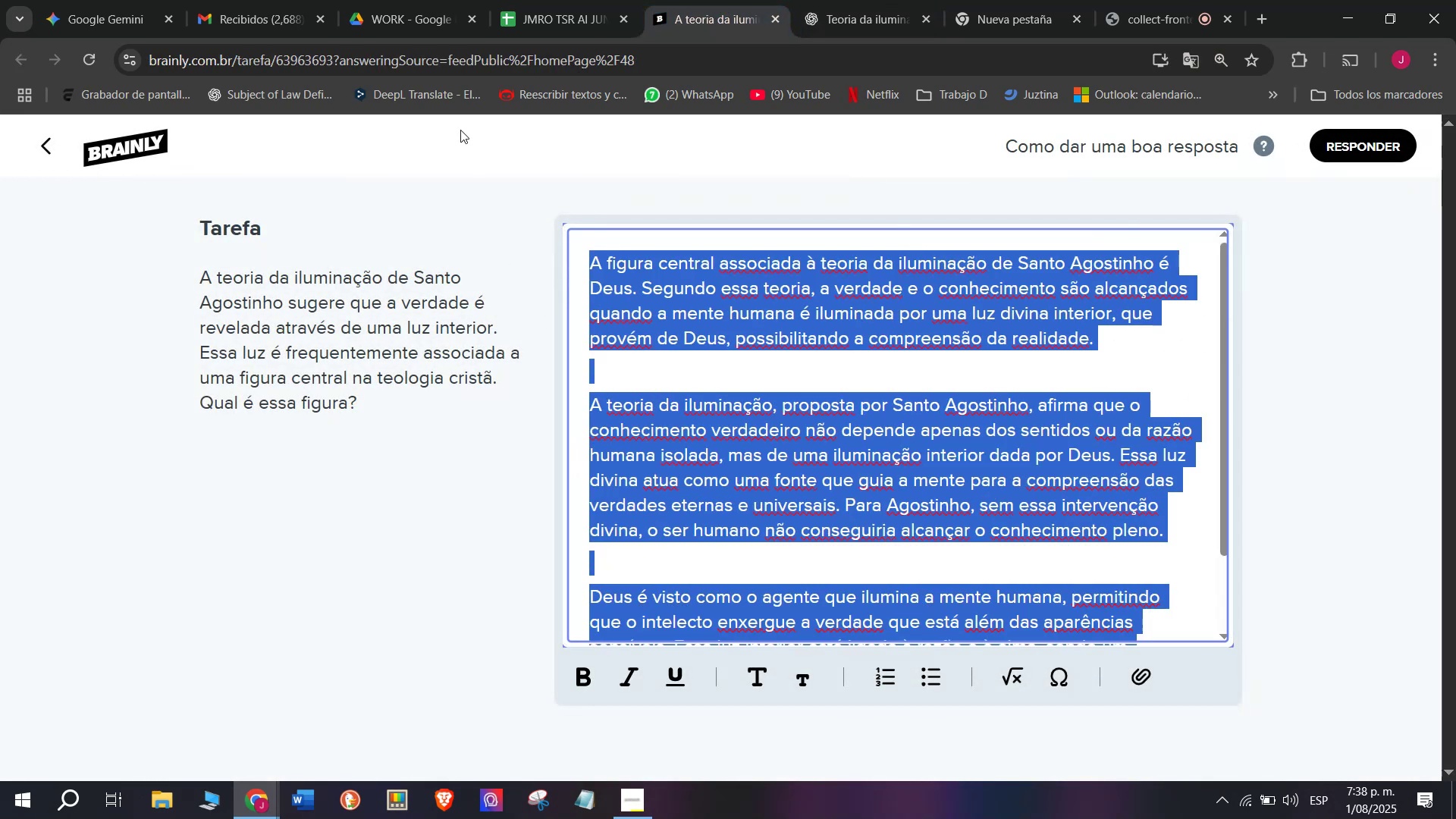 
key(Control+C)
 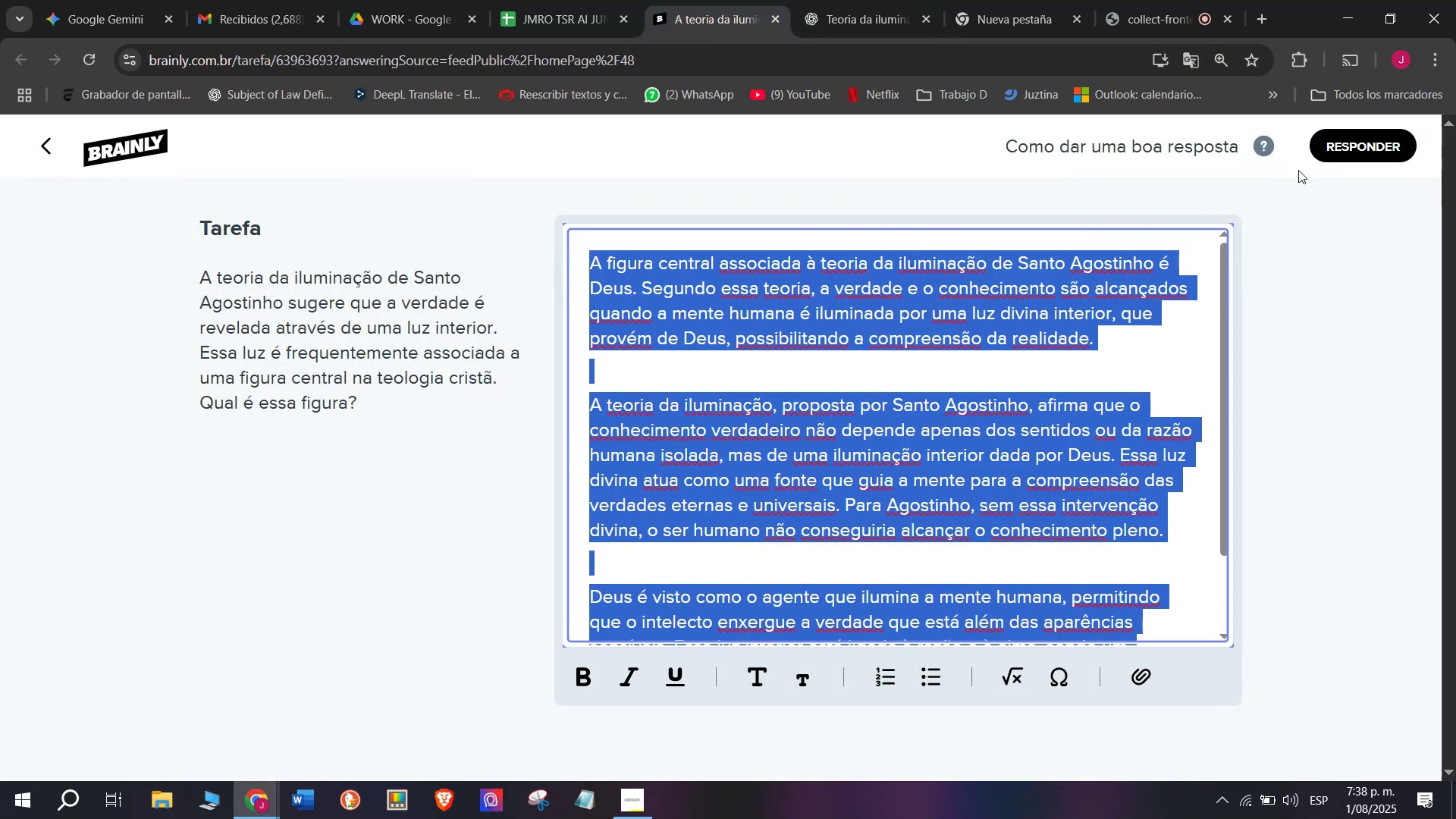 
left_click([1389, 149])
 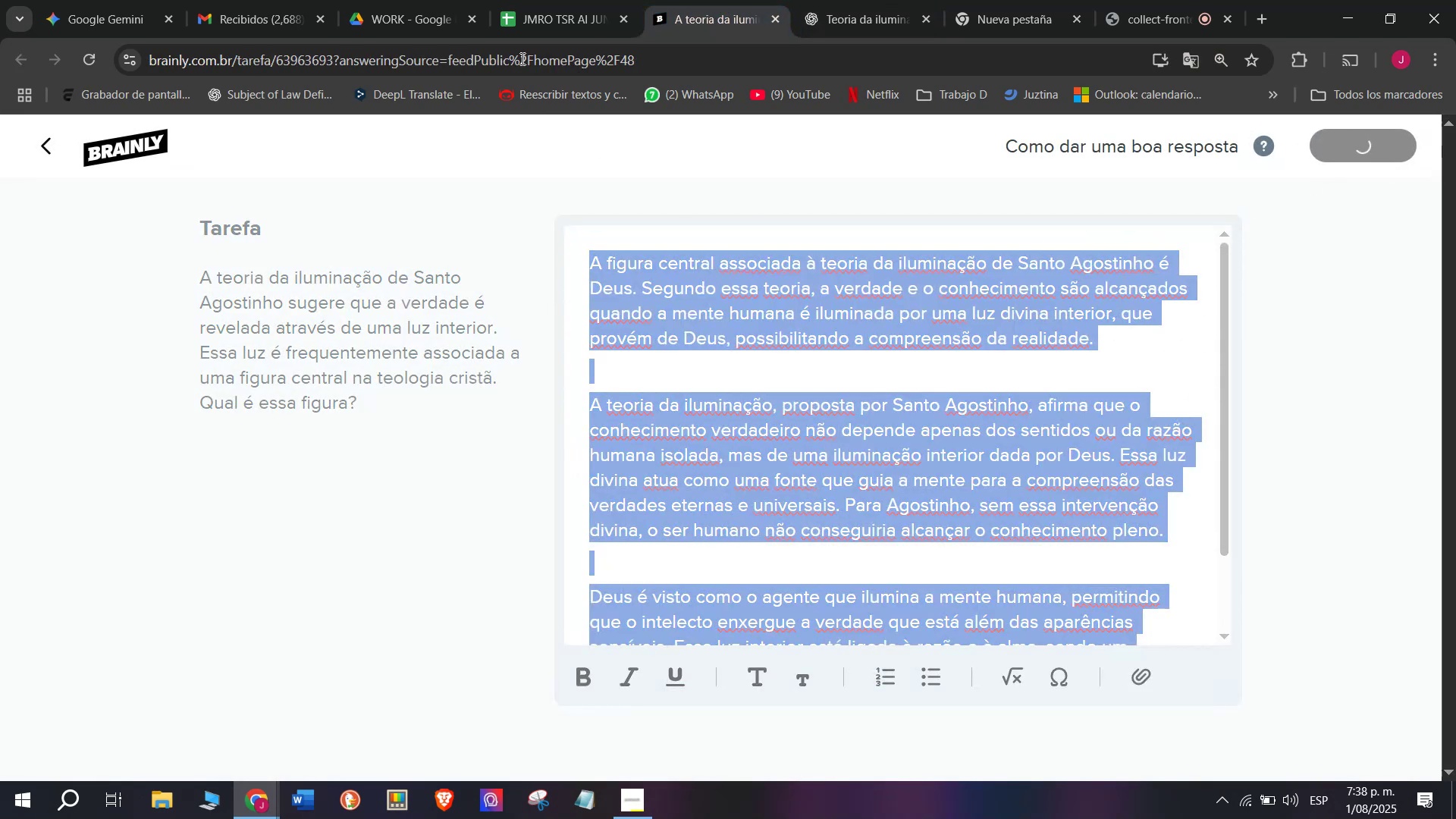 
left_click([531, 0])
 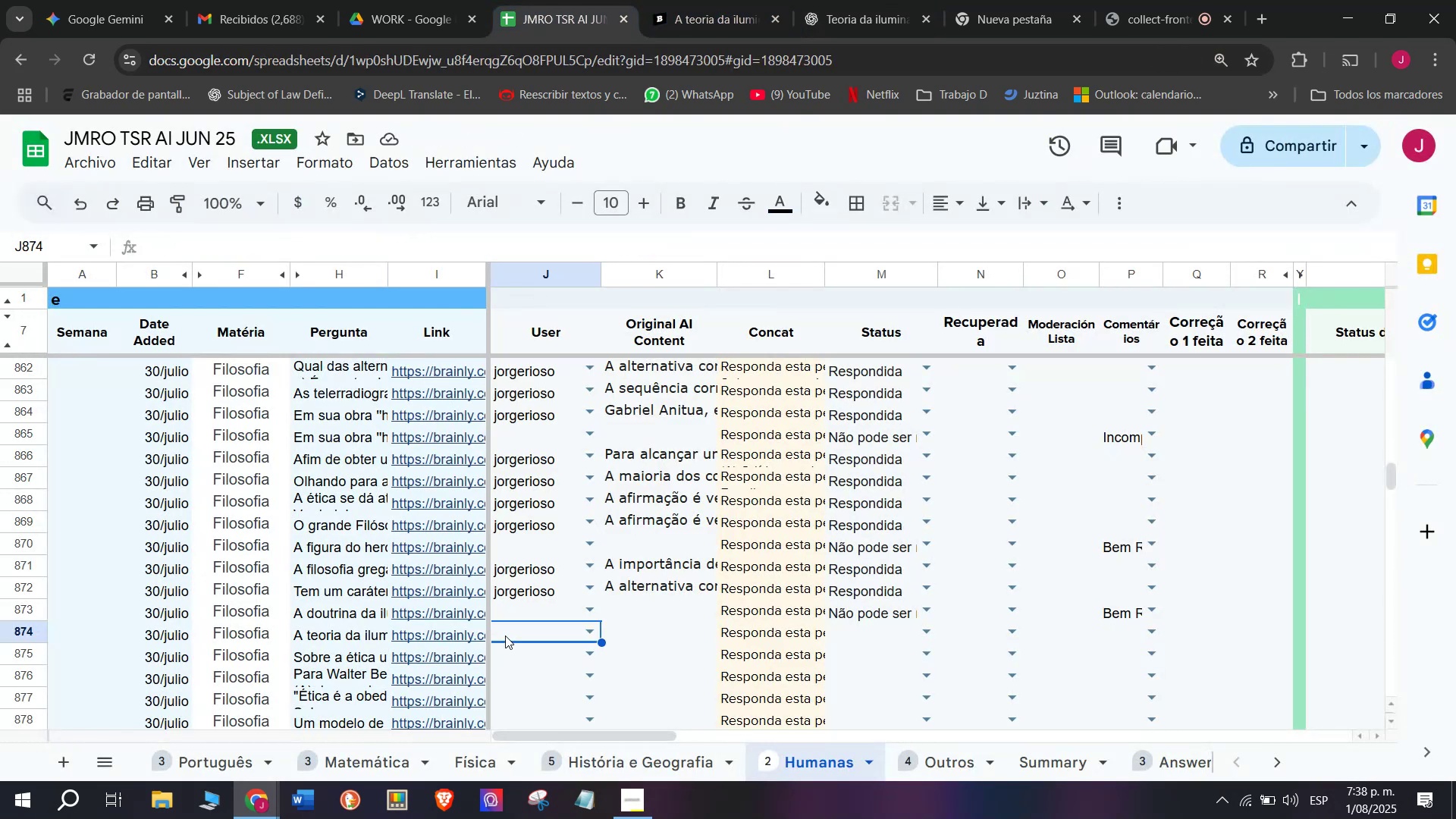 
key(J)
 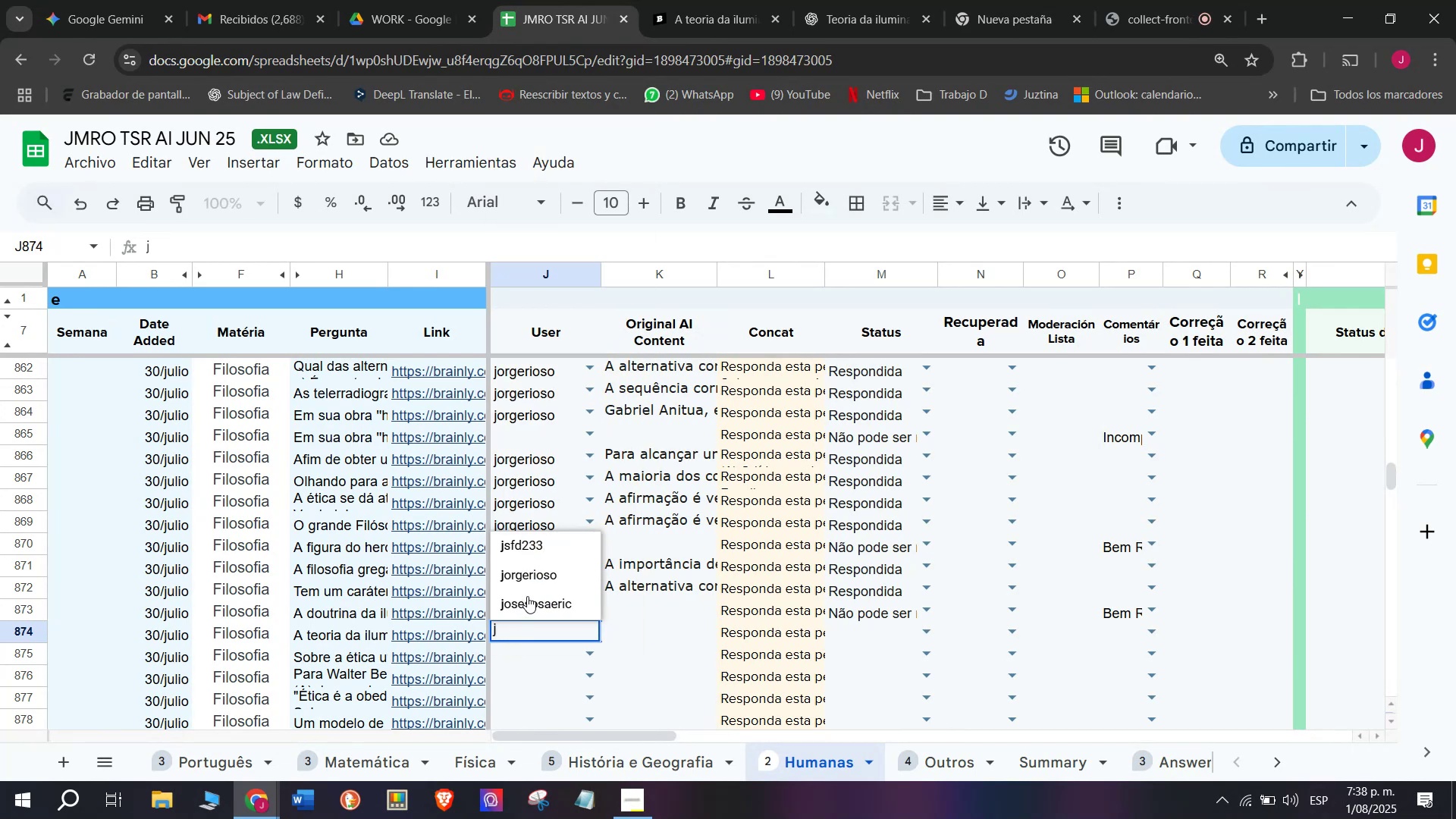 
left_click([533, 573])
 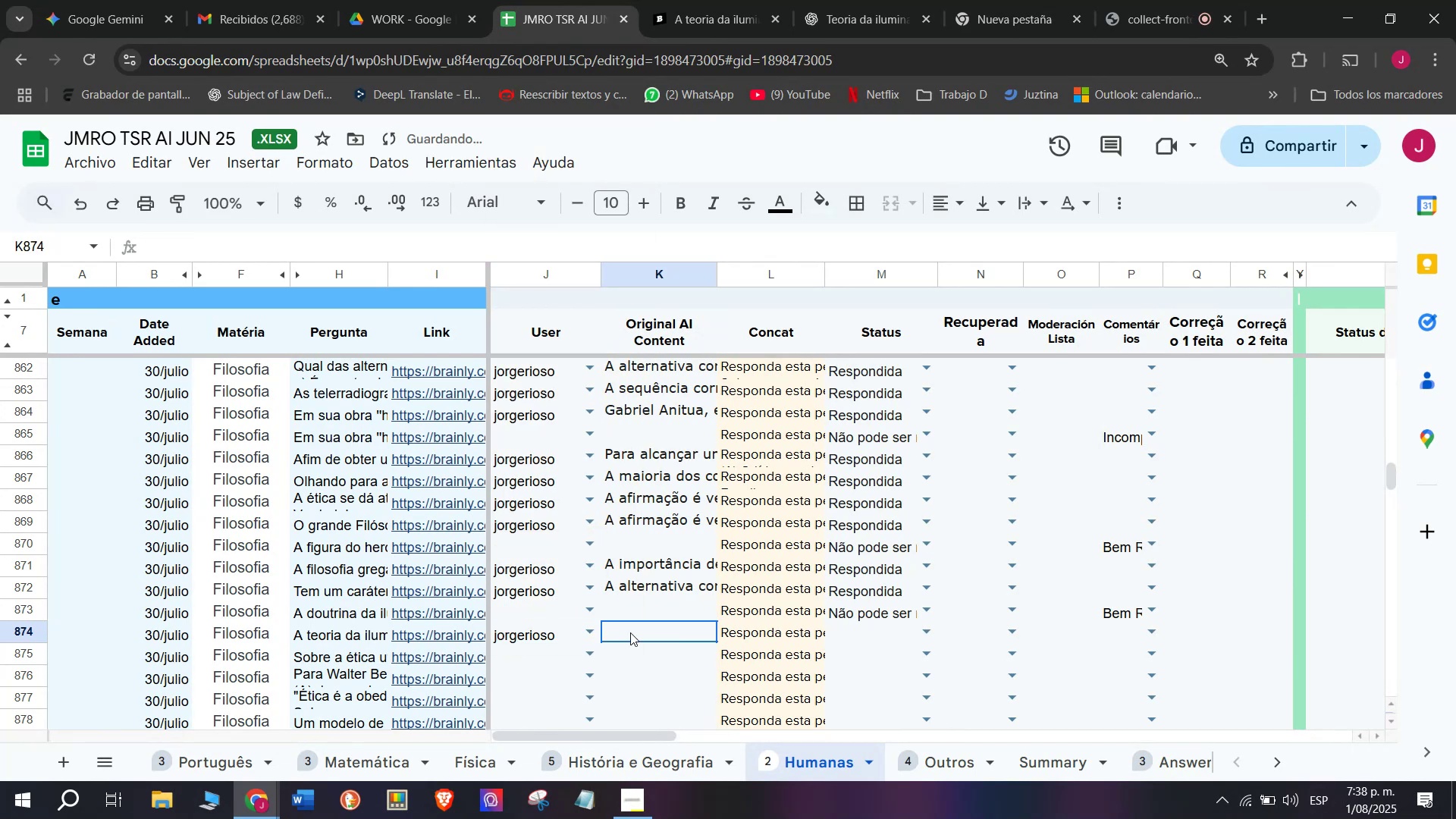 
double_click([630, 632])
 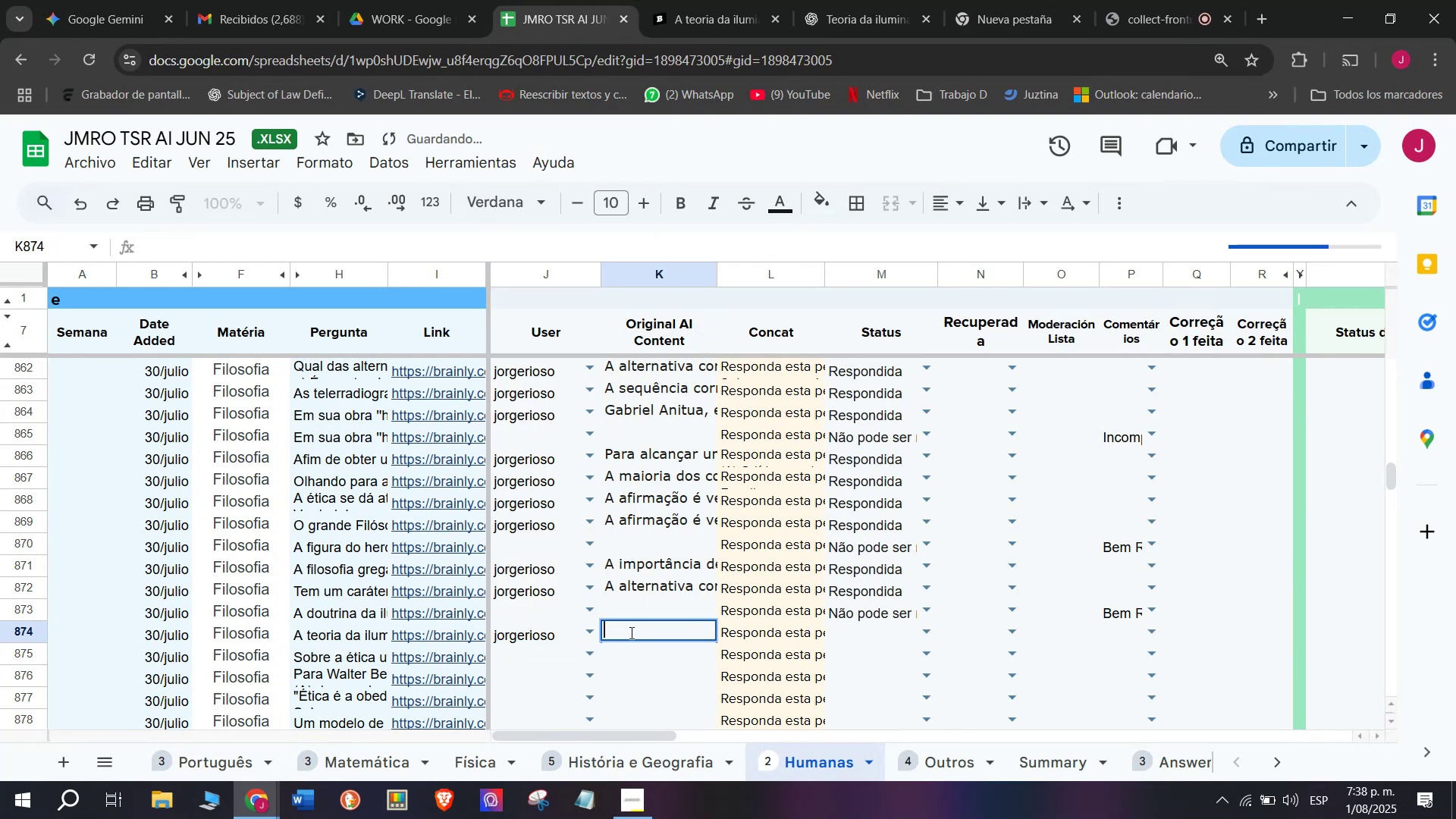 
key(Control+V)
 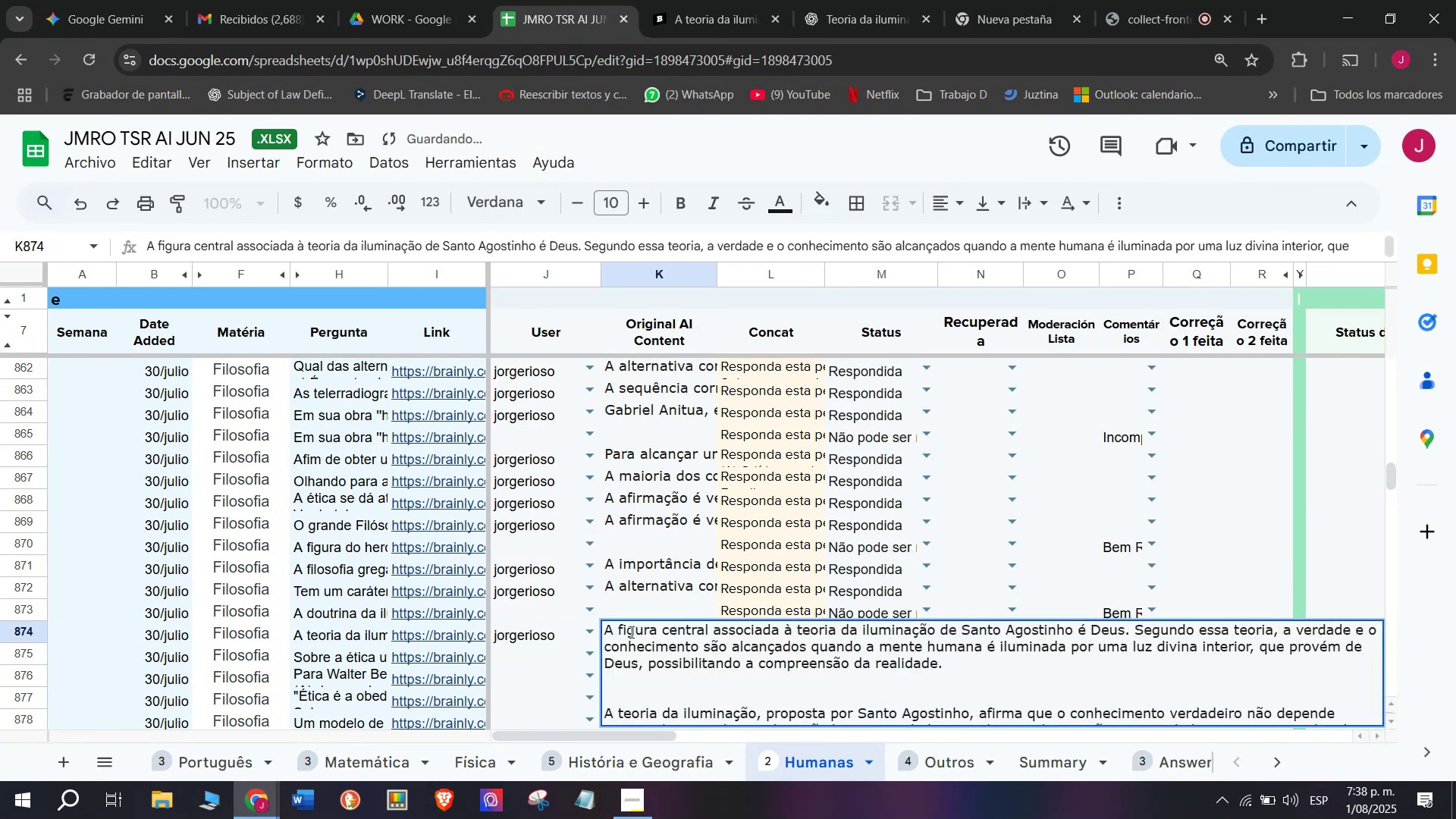 
key(Enter)
 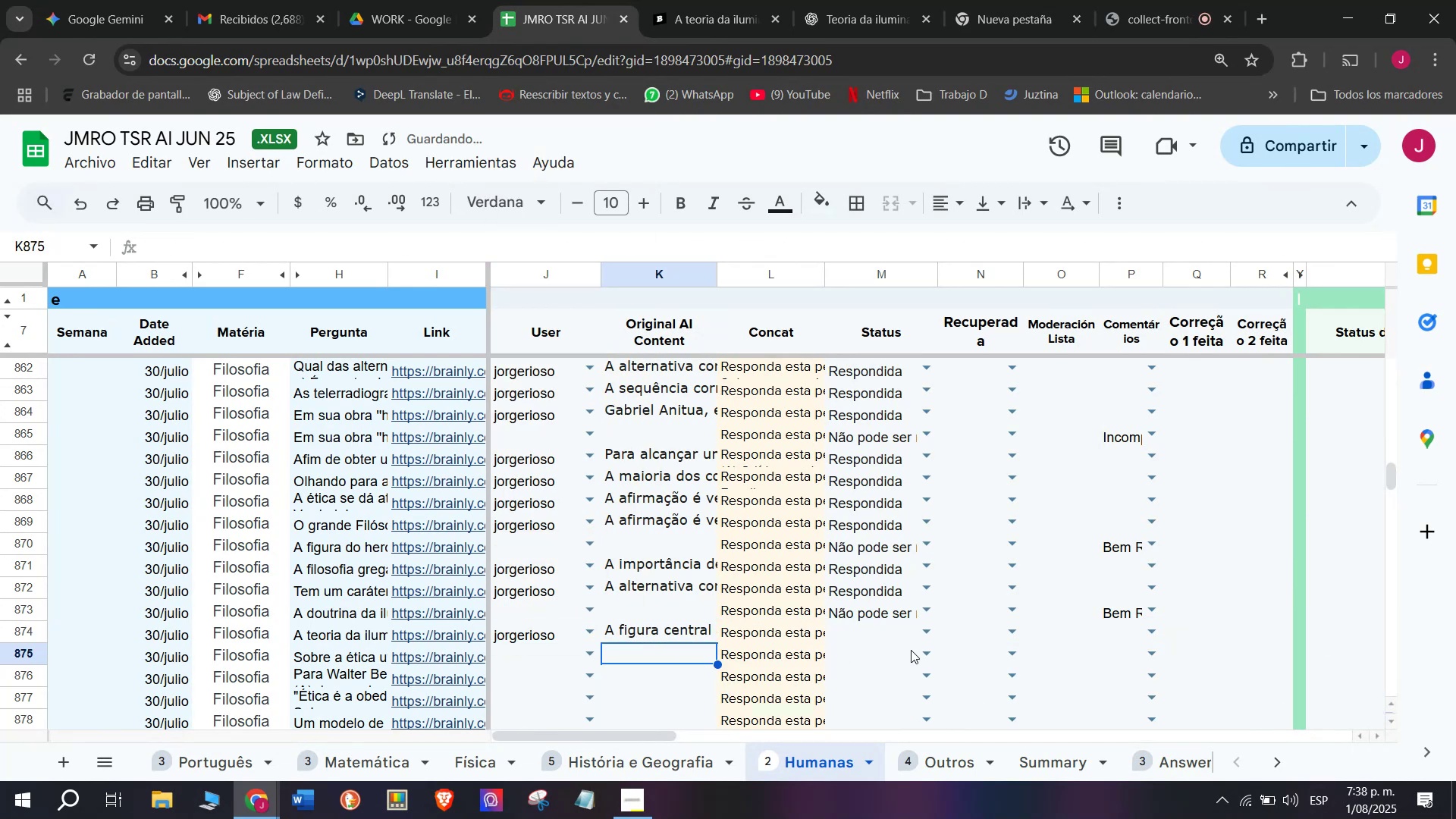 
left_click([927, 635])
 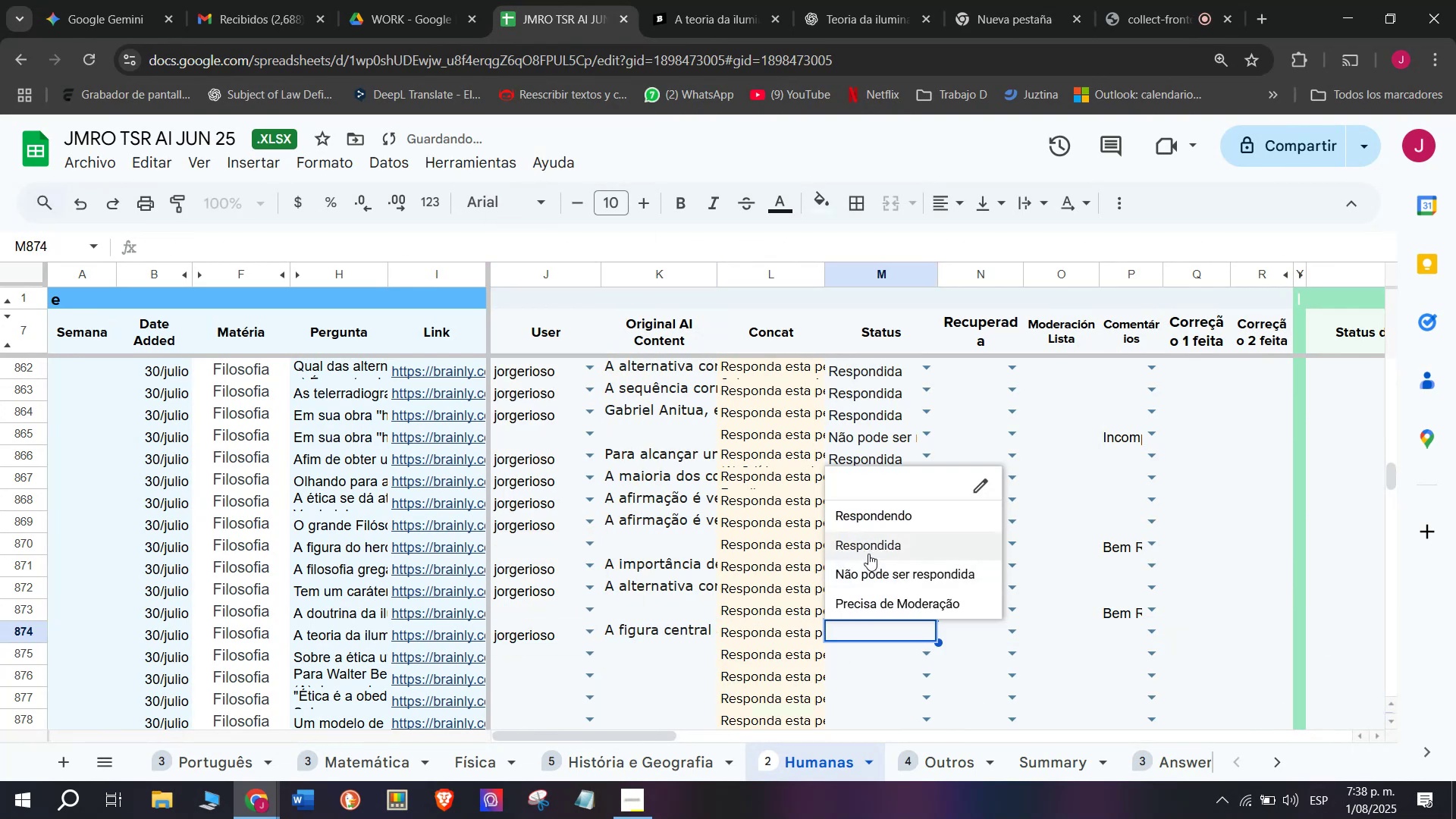 
left_click([868, 553])
 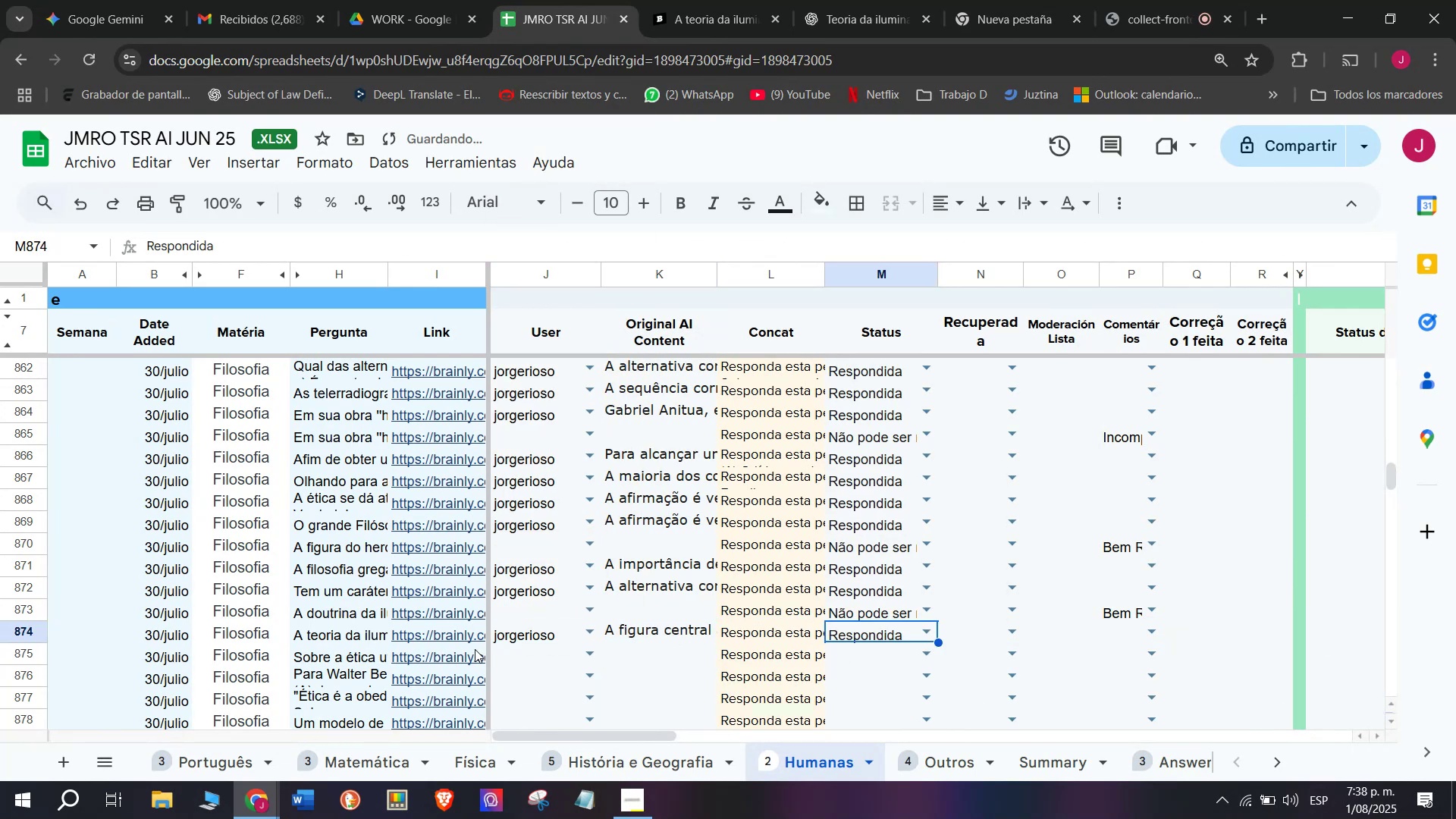 
left_click([462, 654])
 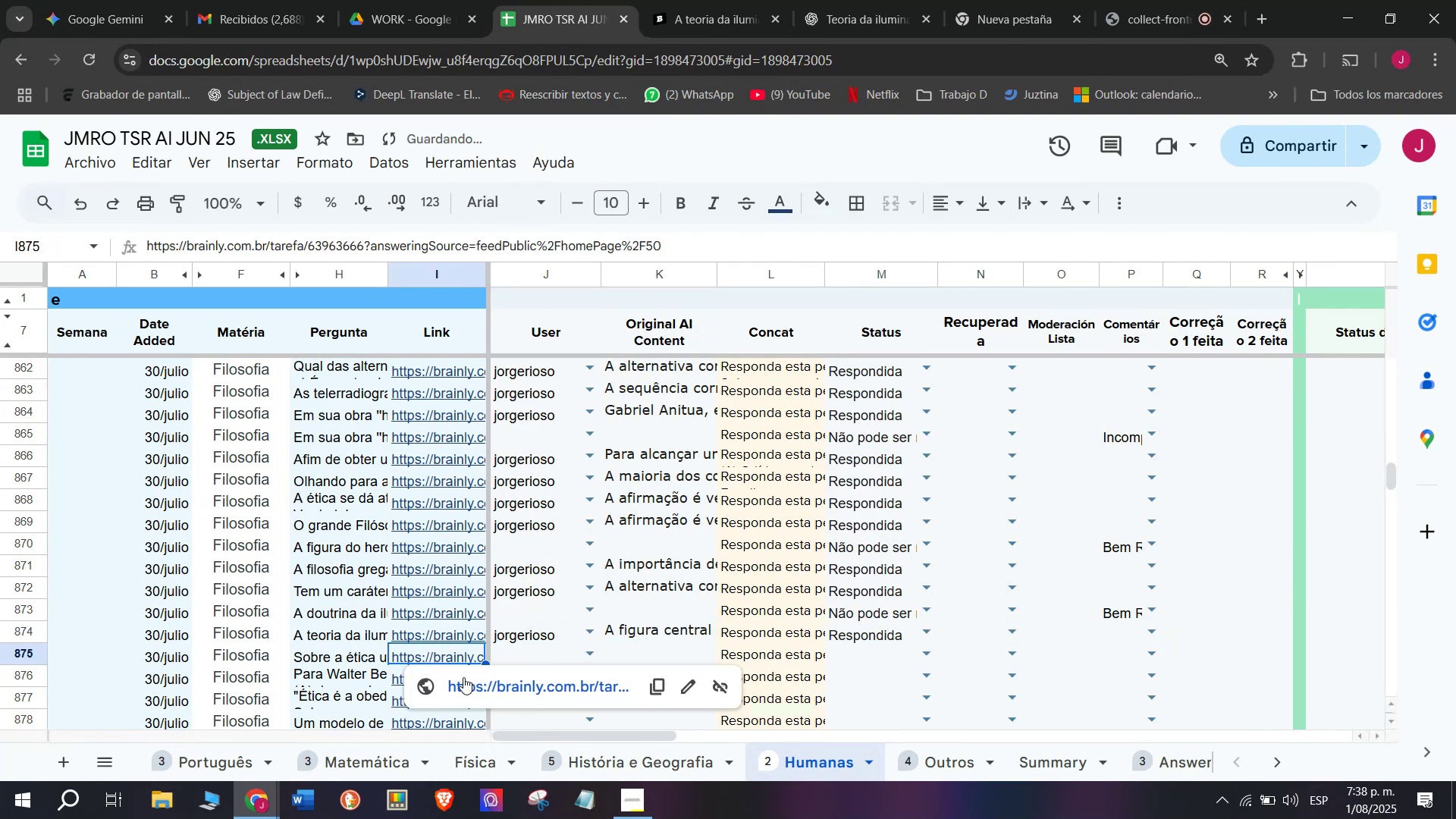 
left_click([463, 677])
 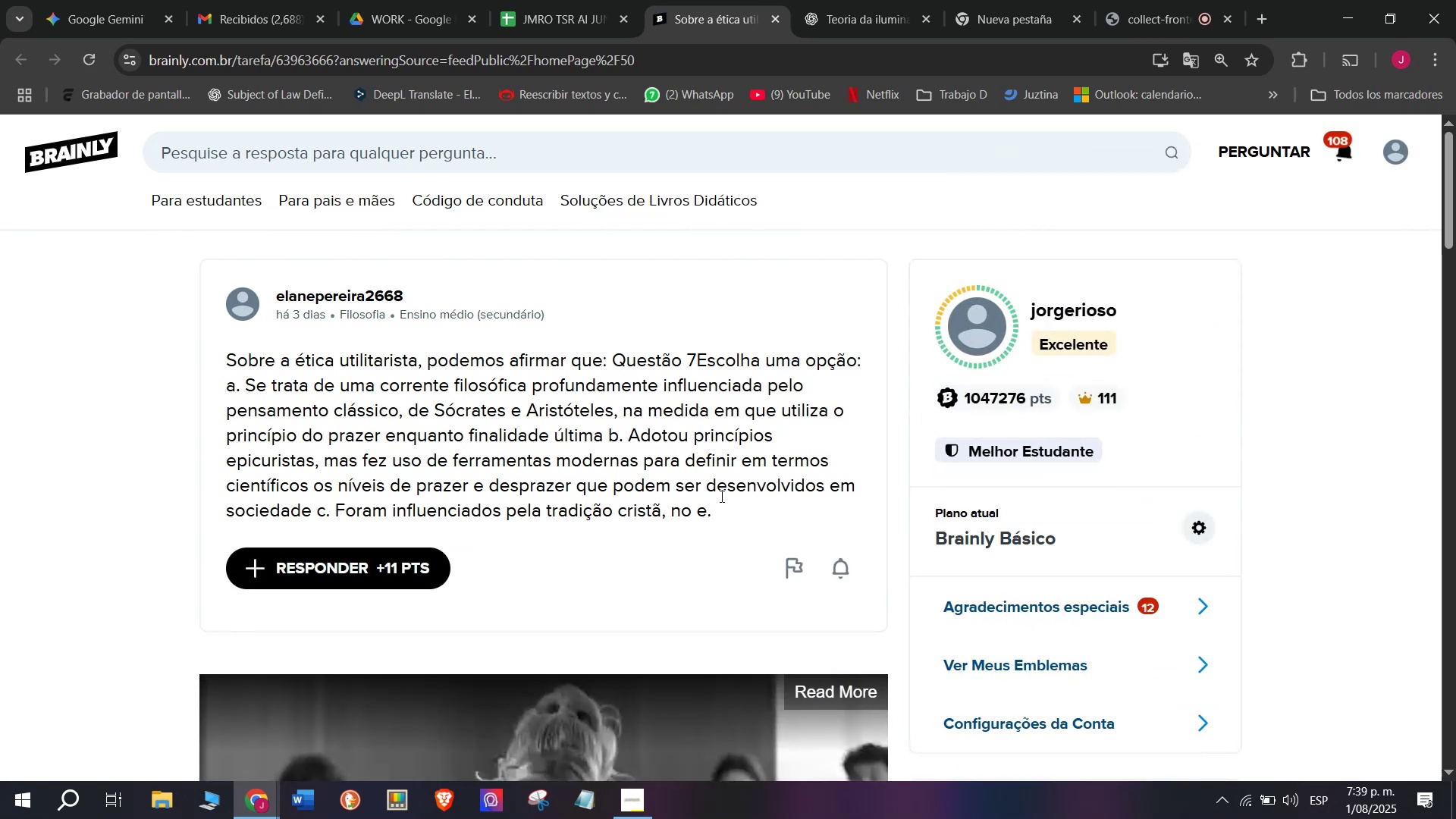 
wait(6.05)
 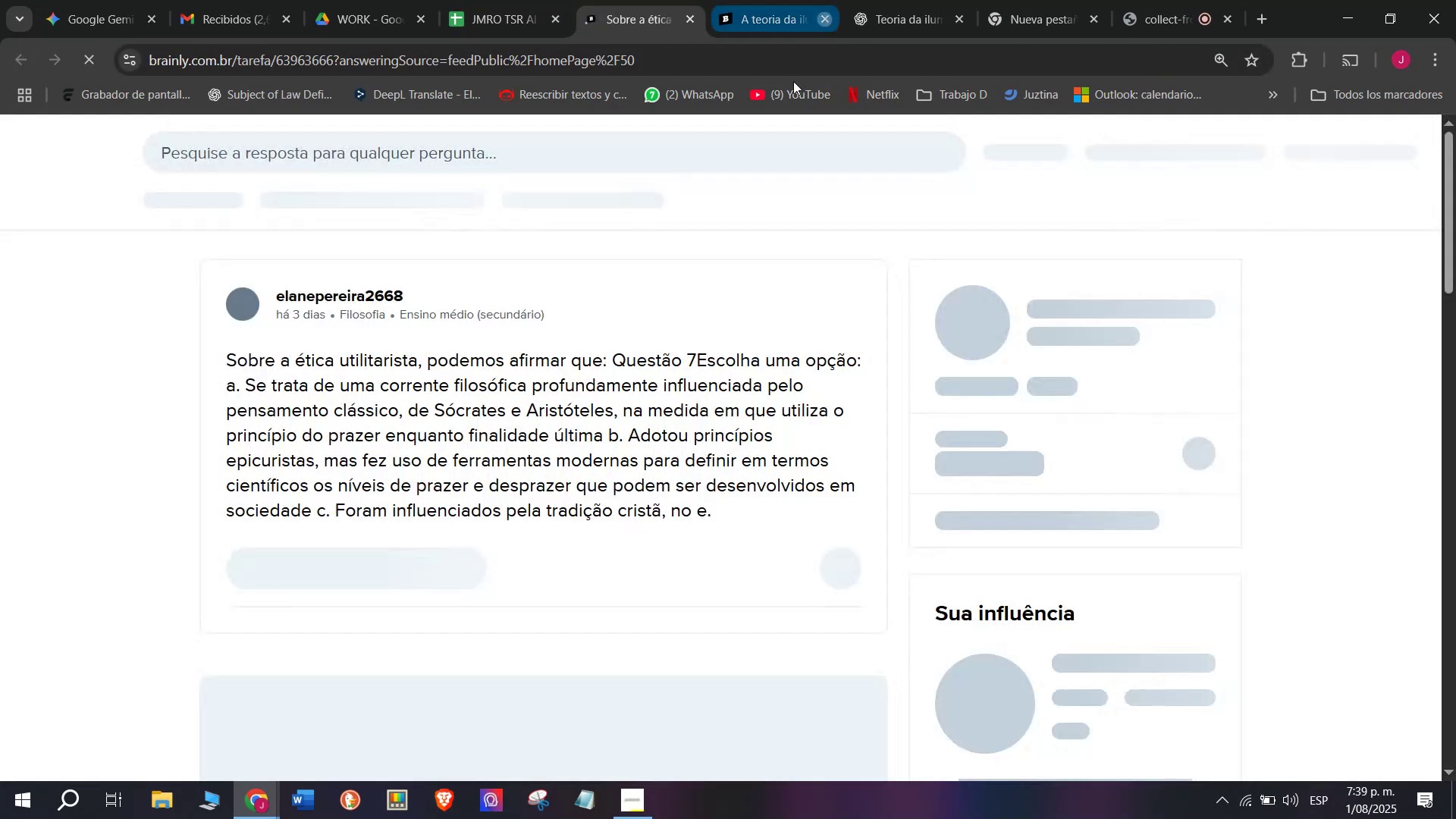 
key(Control+C)
 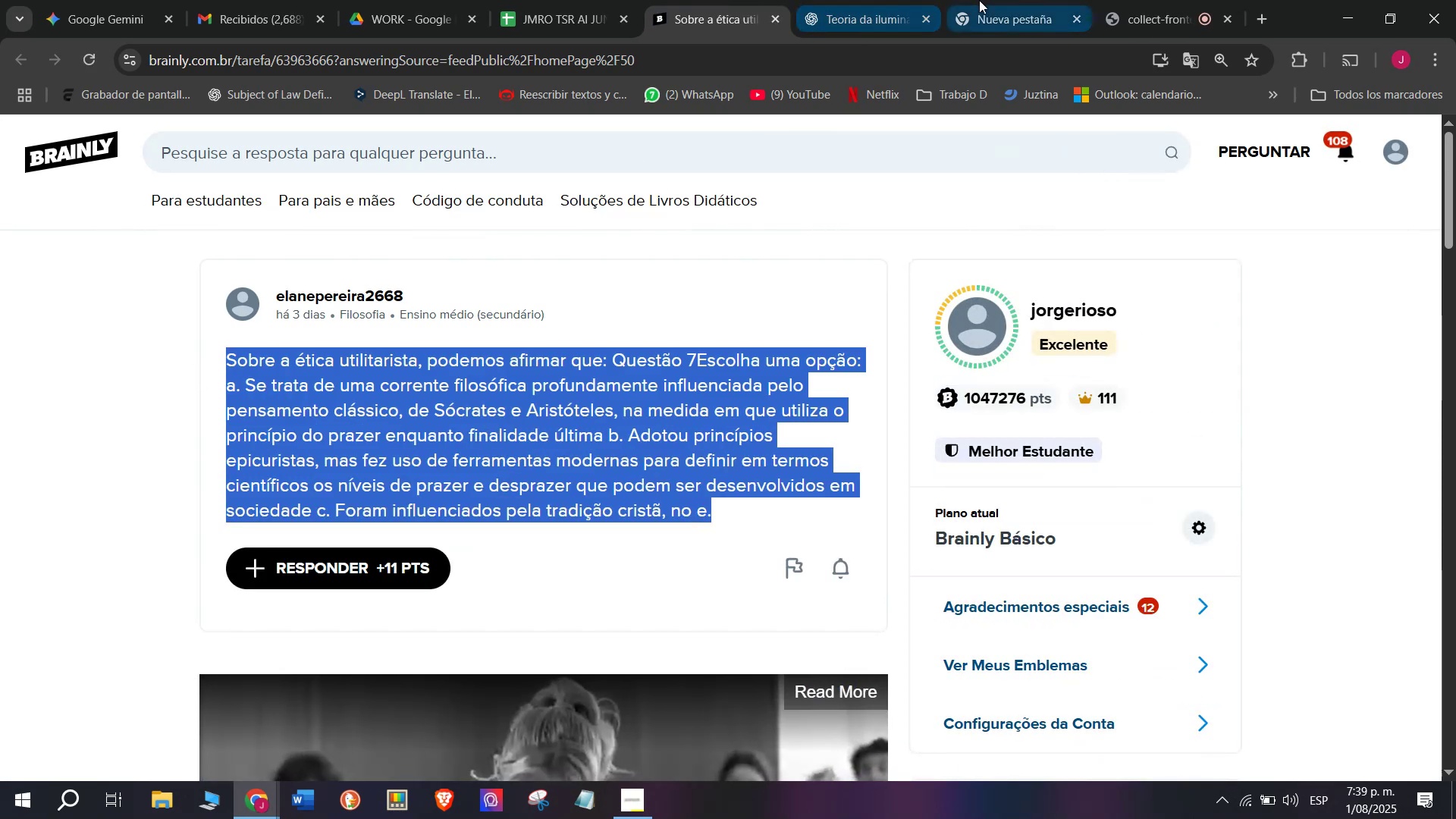 
left_click([844, 0])
 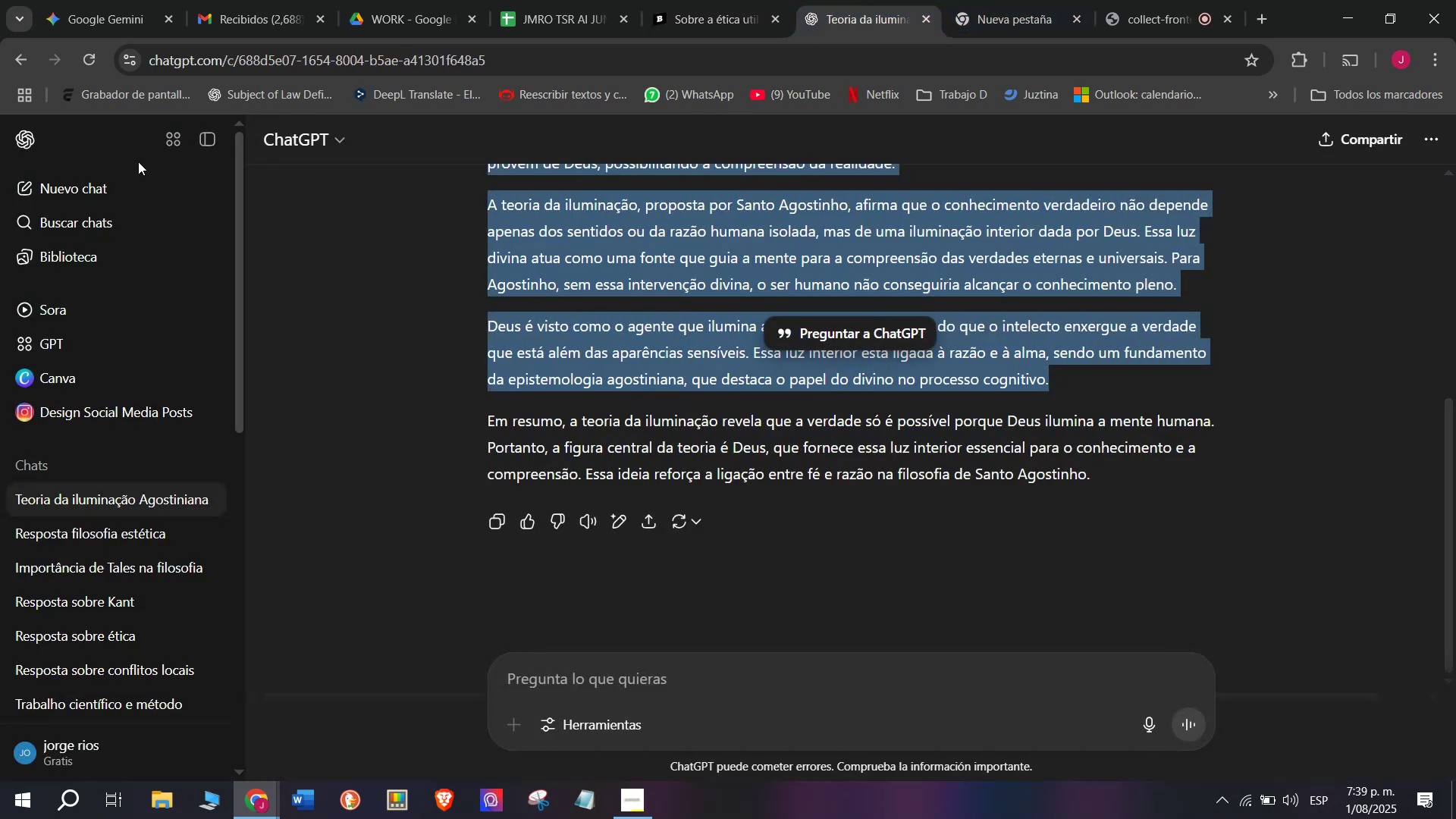 
left_click([75, 193])
 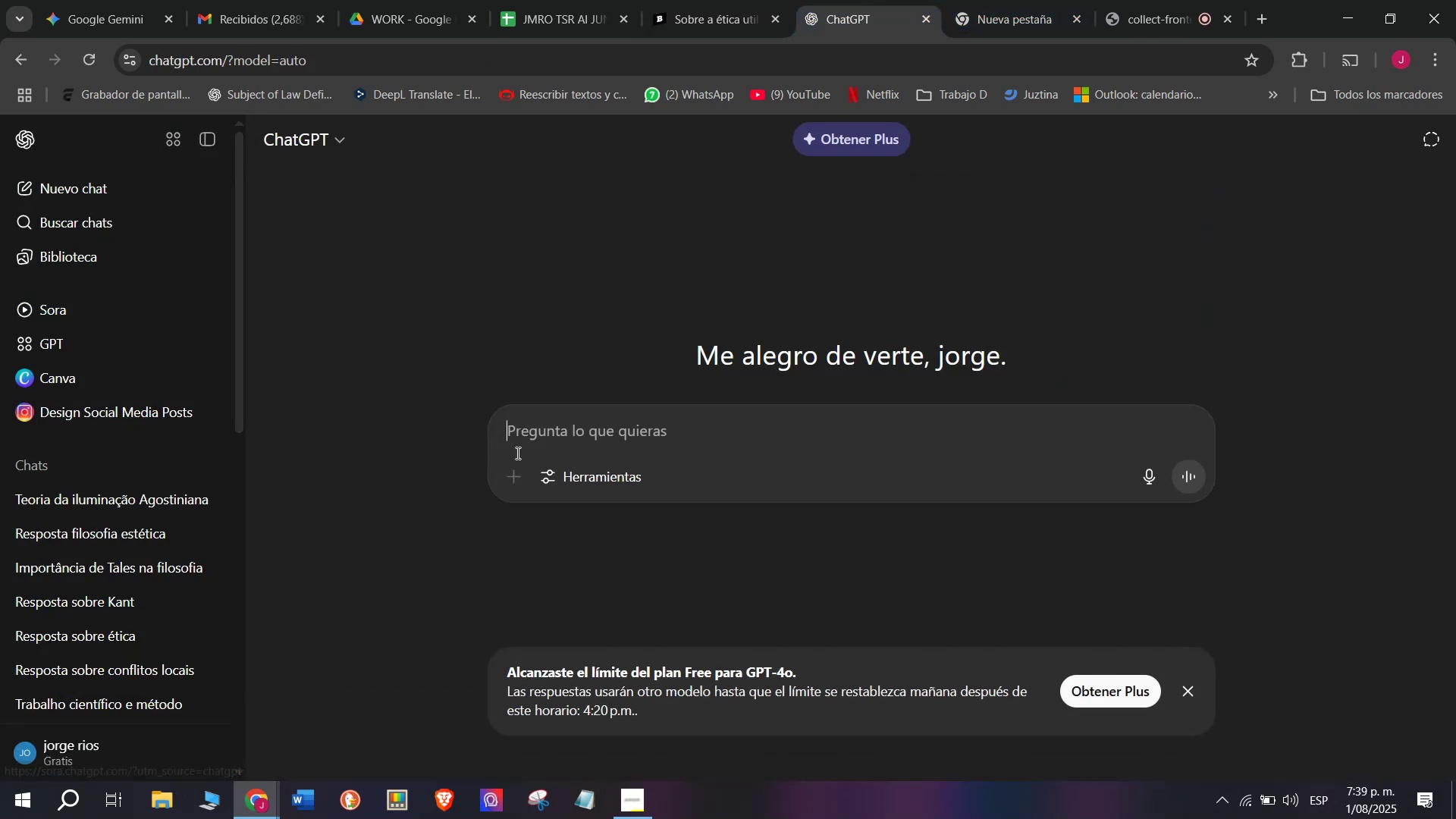 
key(Meta+MetaLeft)
 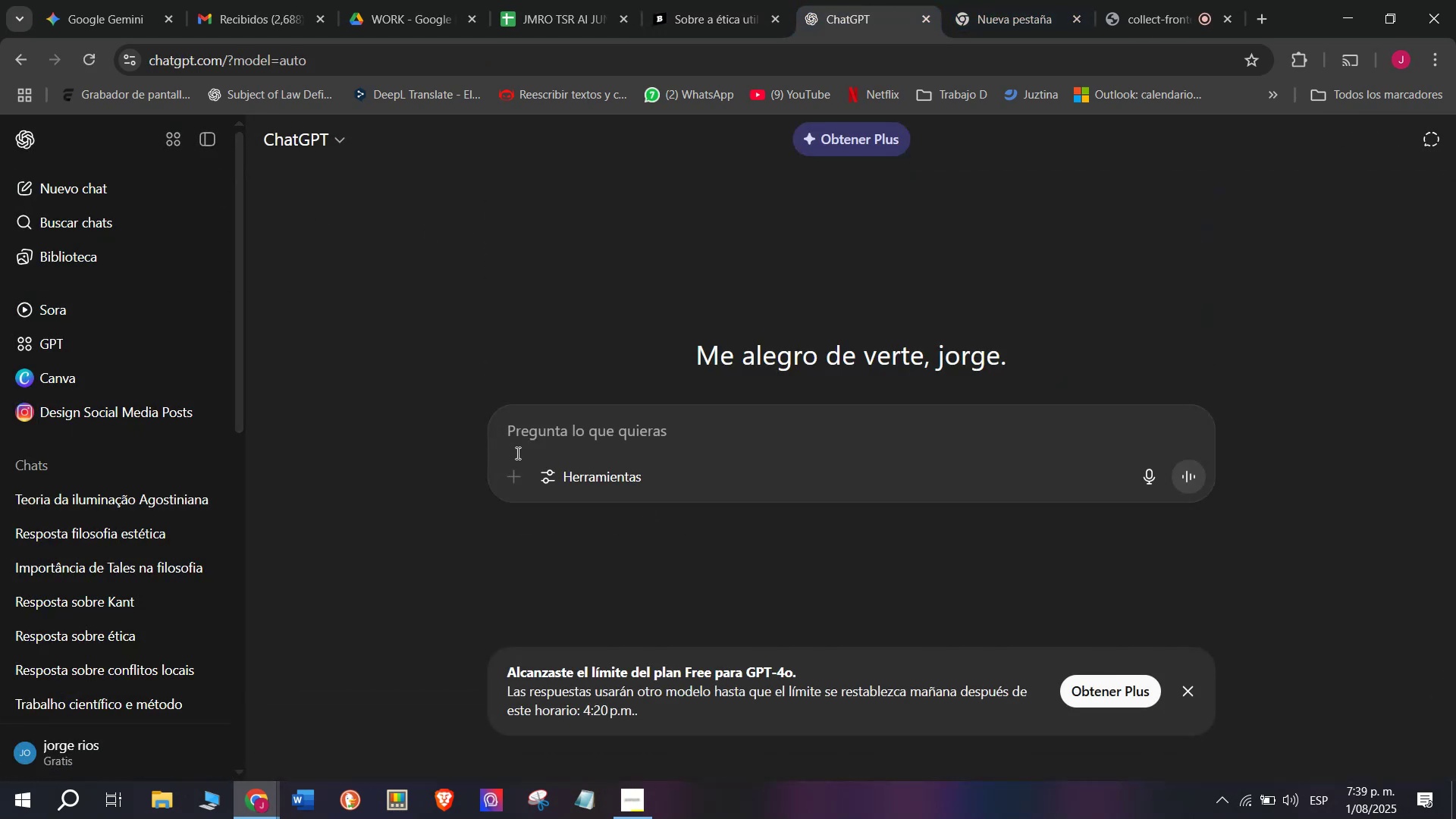 
key(Meta+V)
 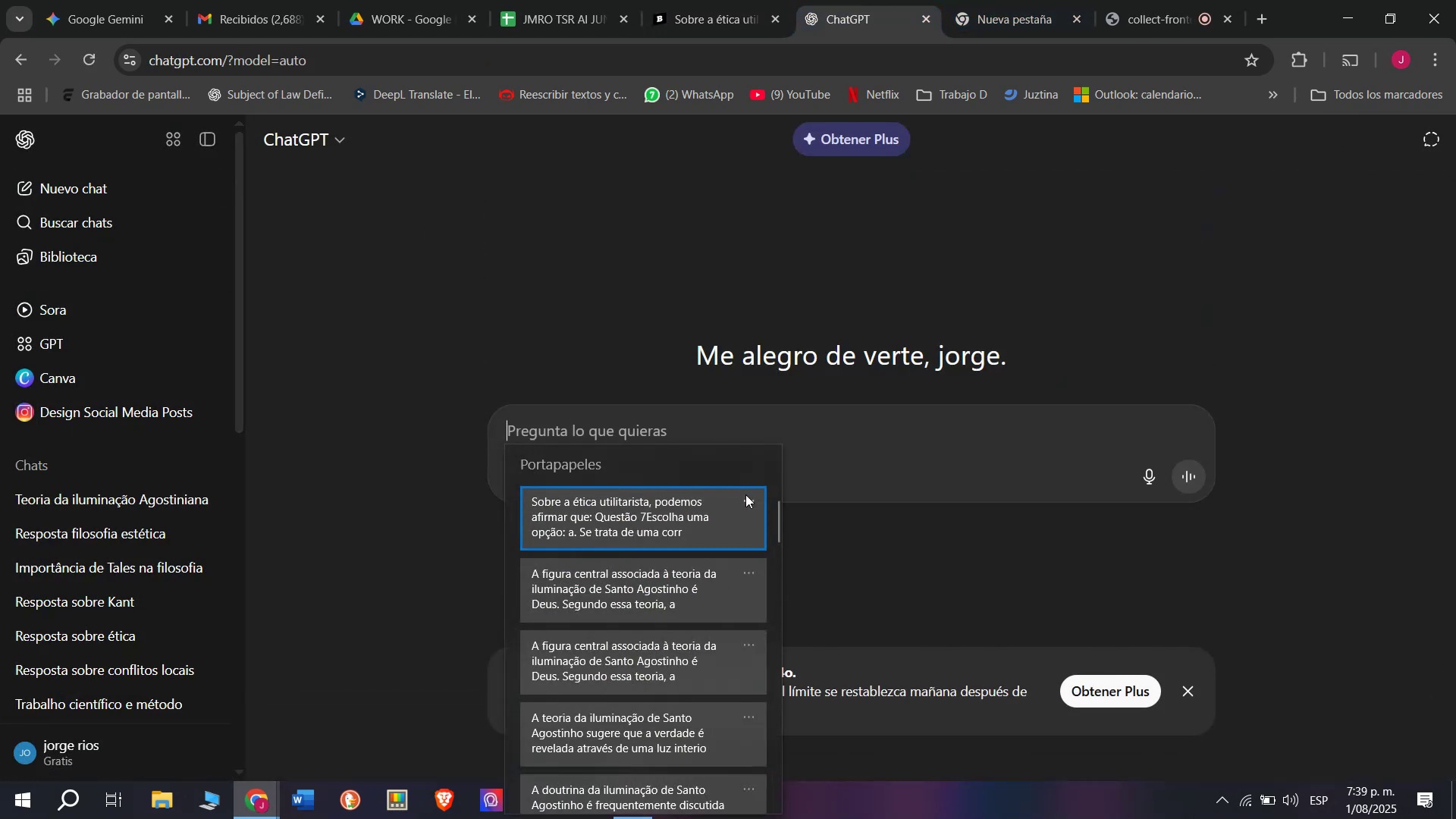 
mouse_move([776, 538])
 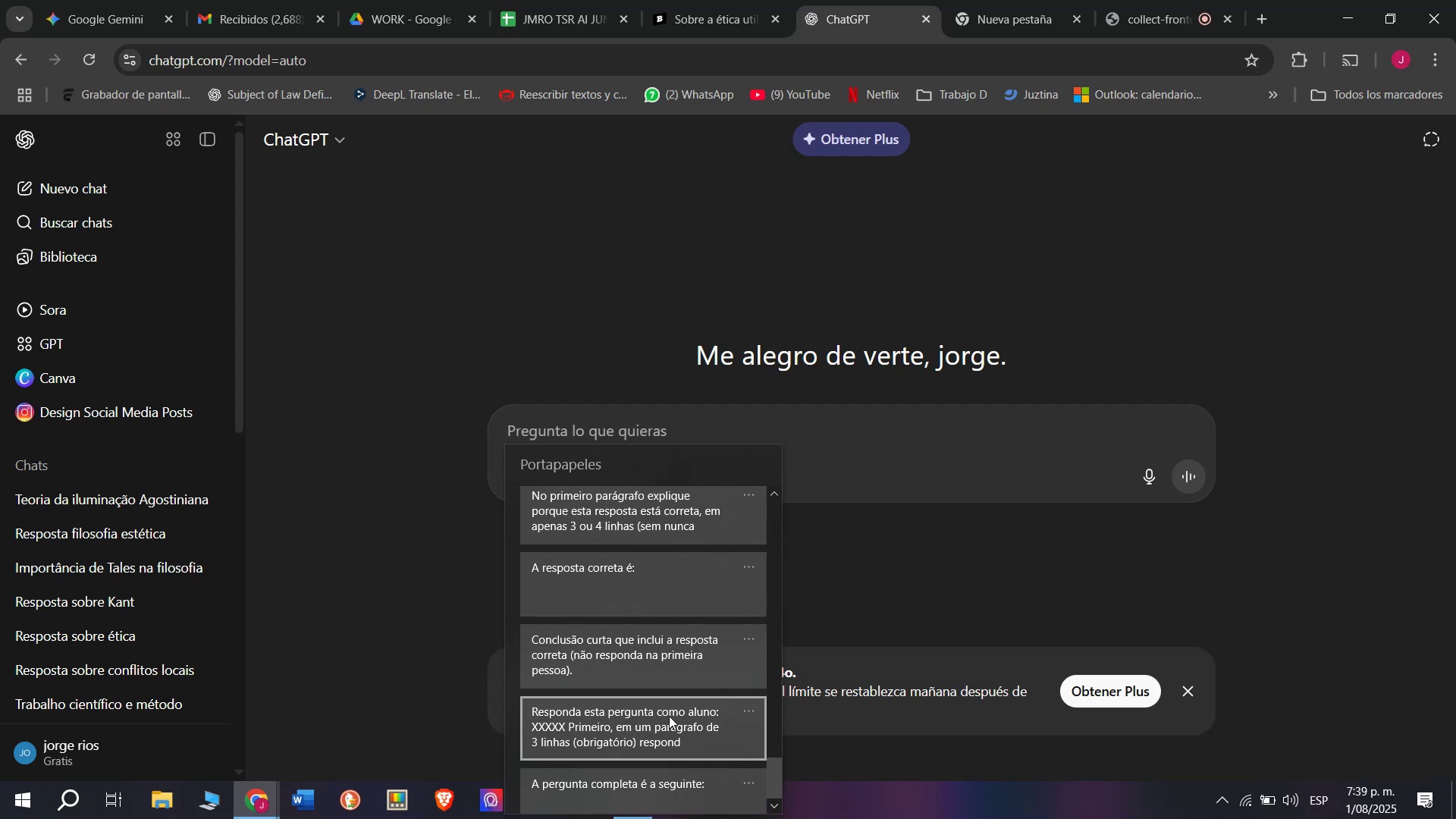 
left_click([665, 716])
 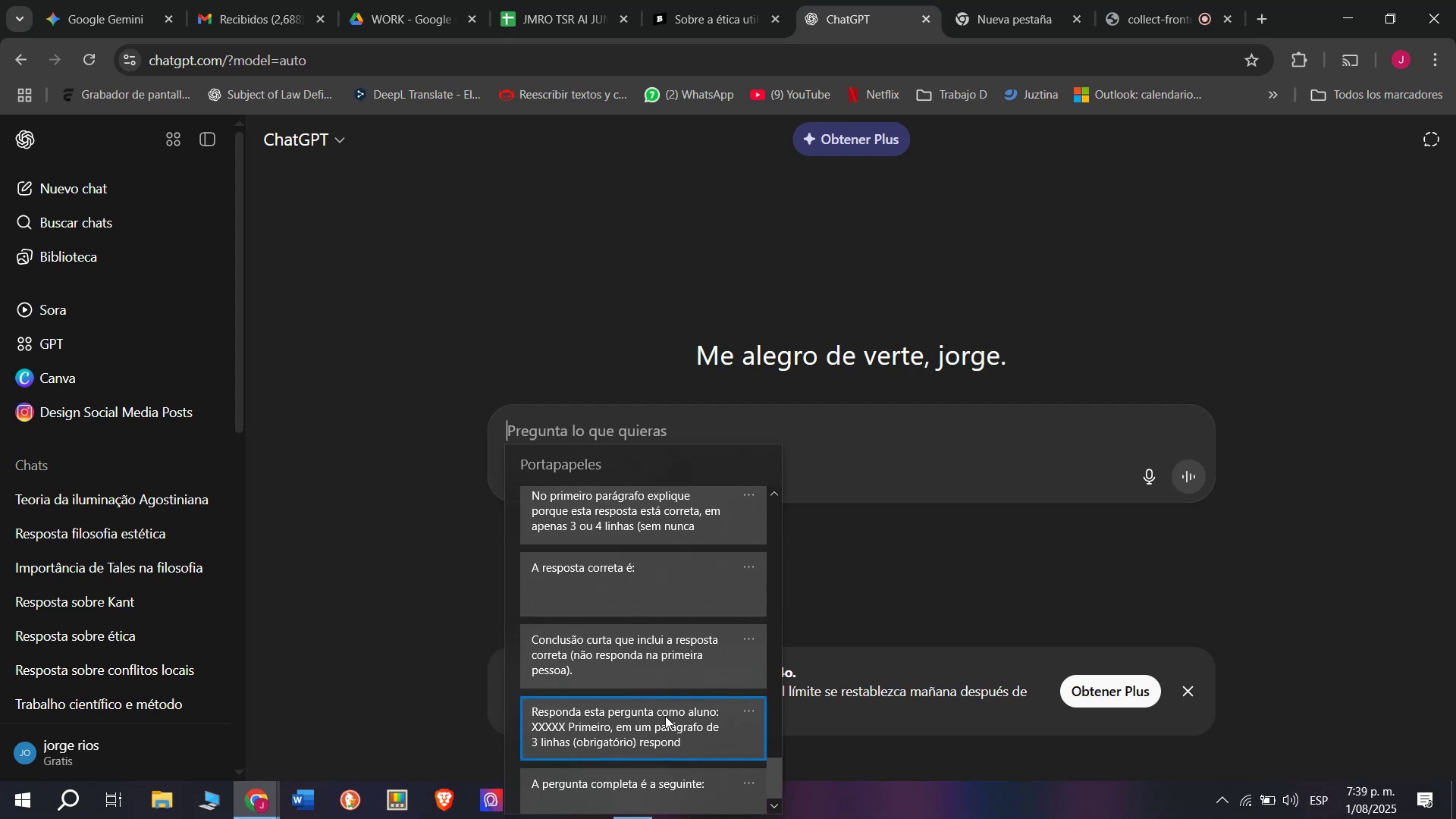 
key(Control+ControlLeft)
 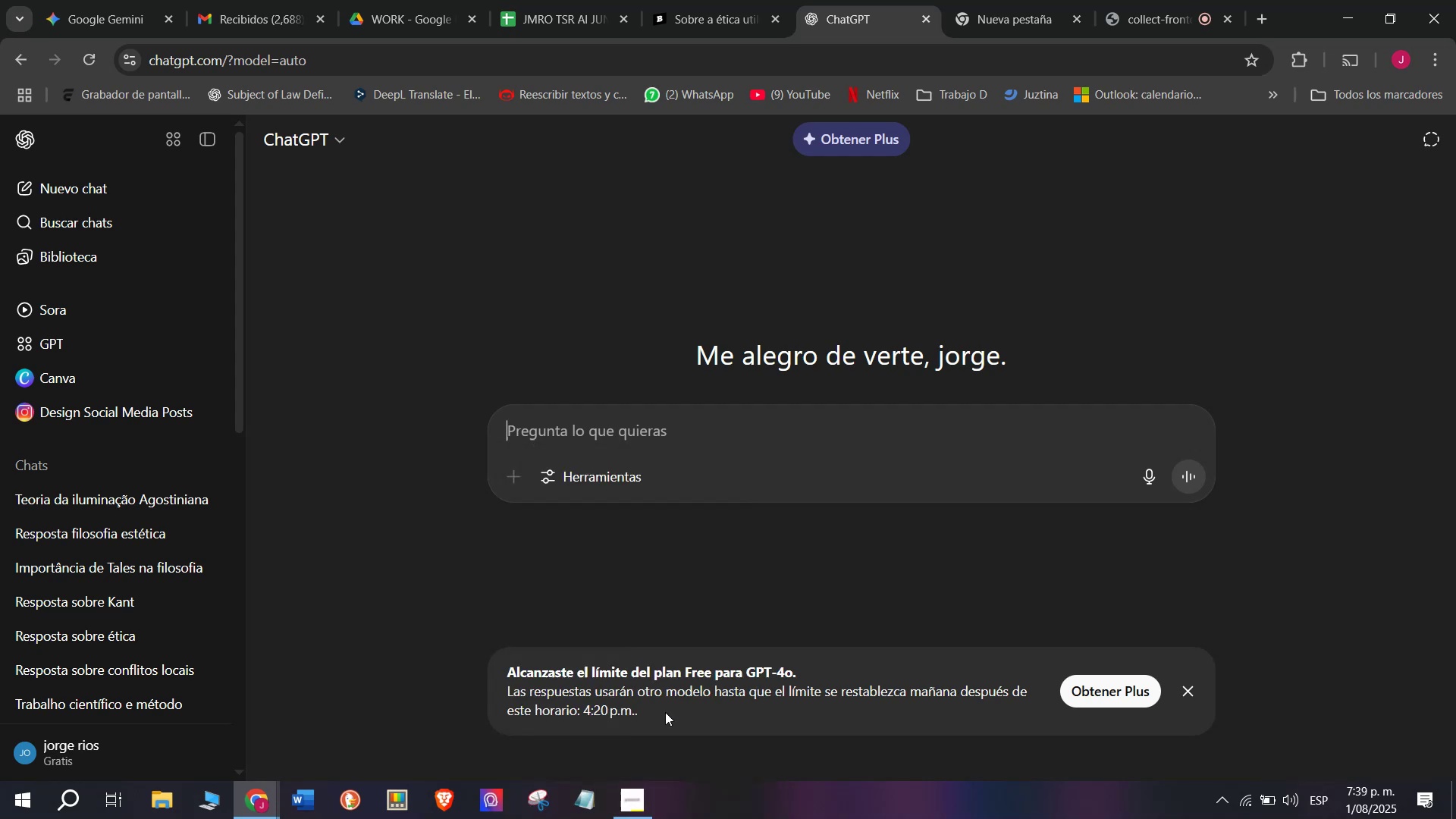 
key(Control+V)
 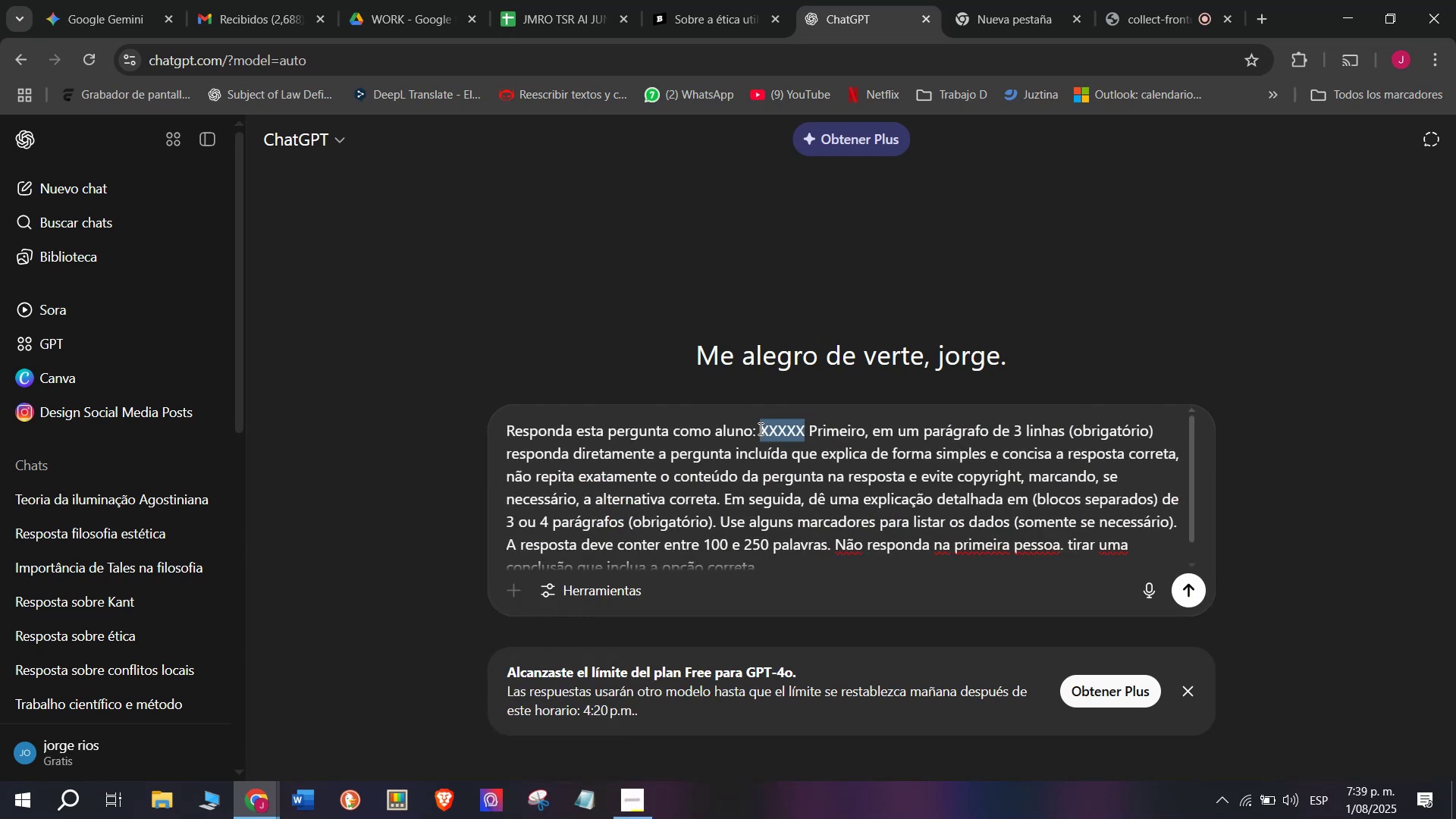 
key(Meta+MetaLeft)
 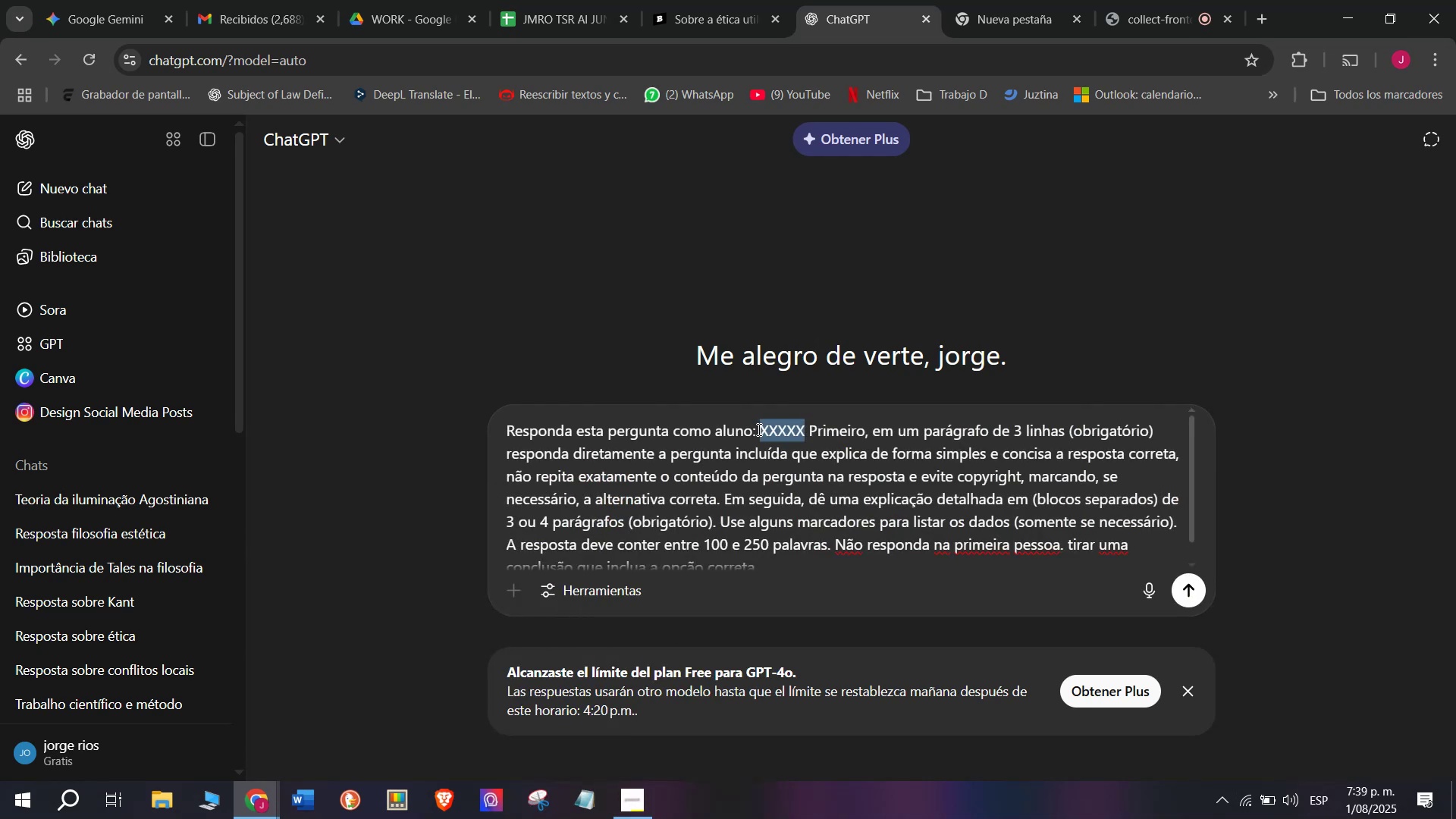 
key(Meta+V)
 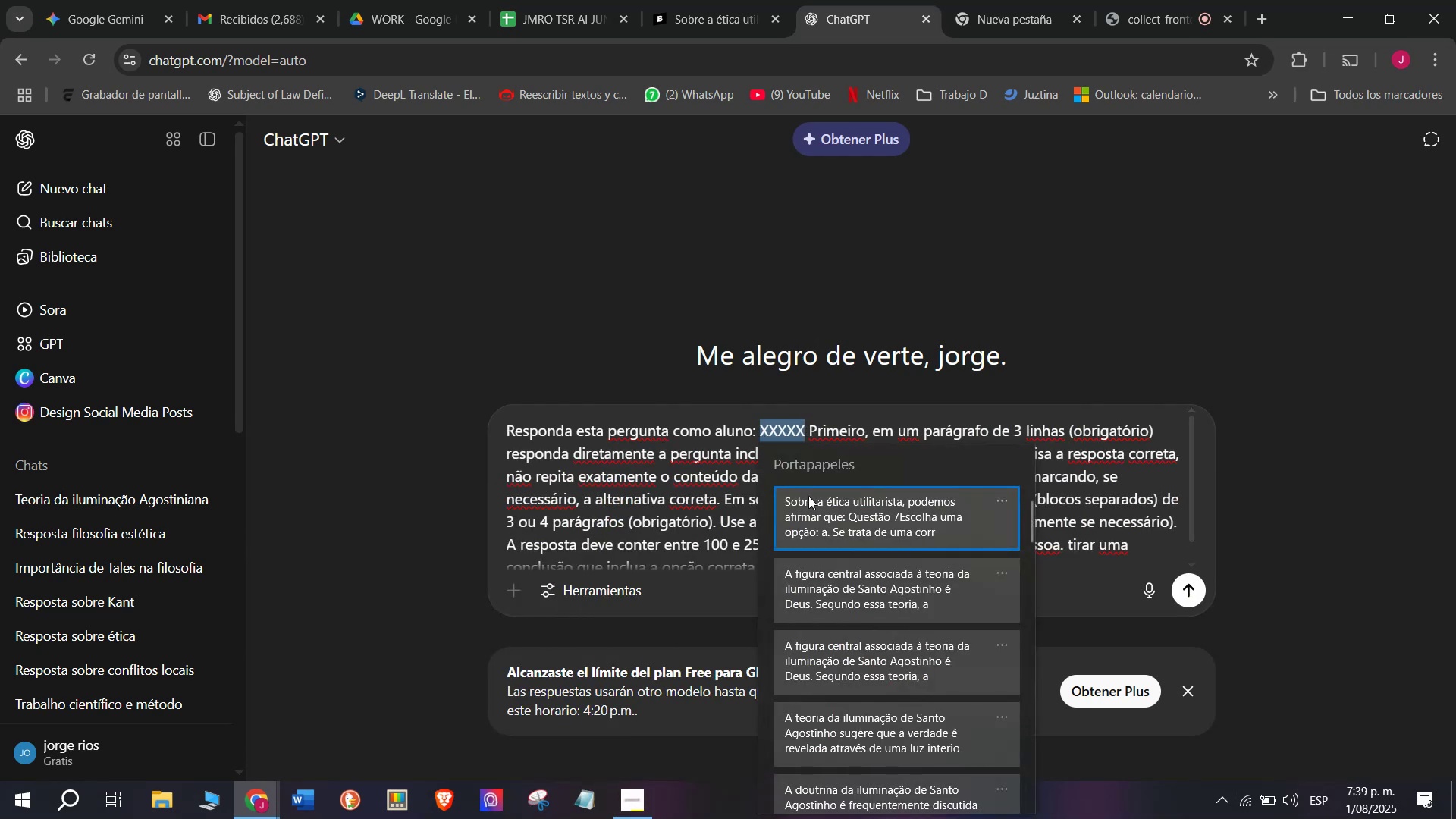 
left_click([811, 507])
 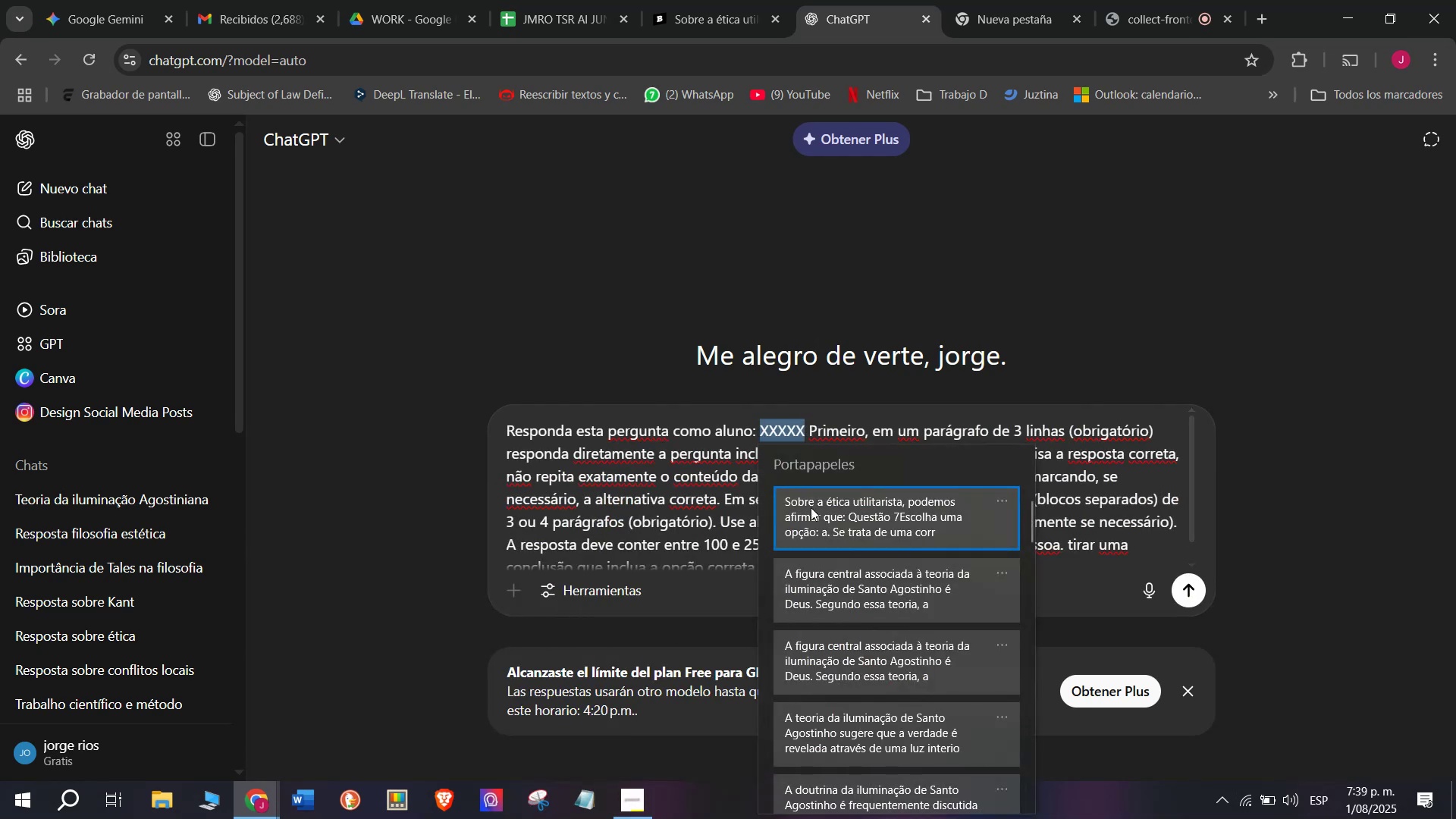 
key(Control+ControlLeft)
 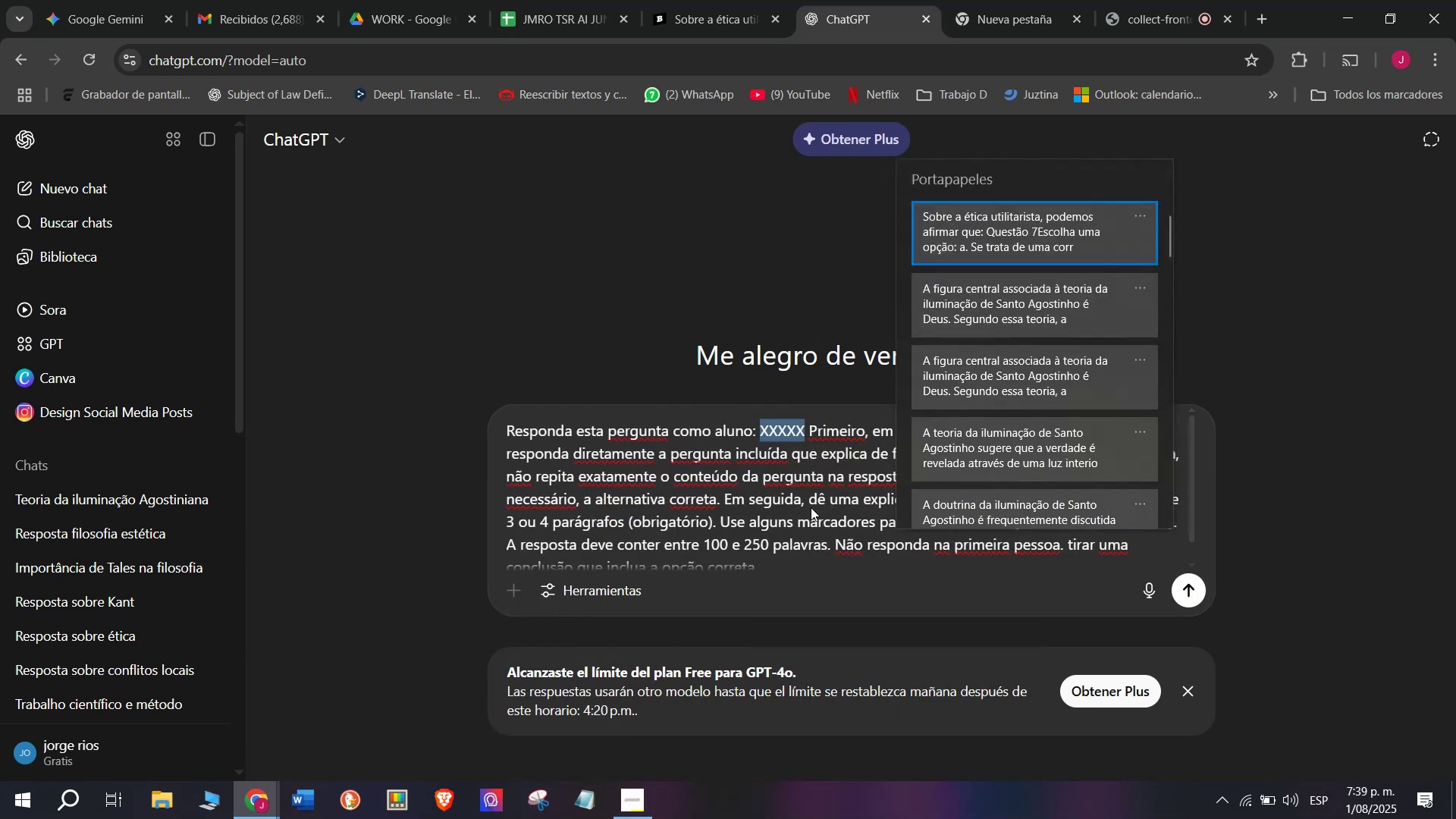 
key(Control+V)
 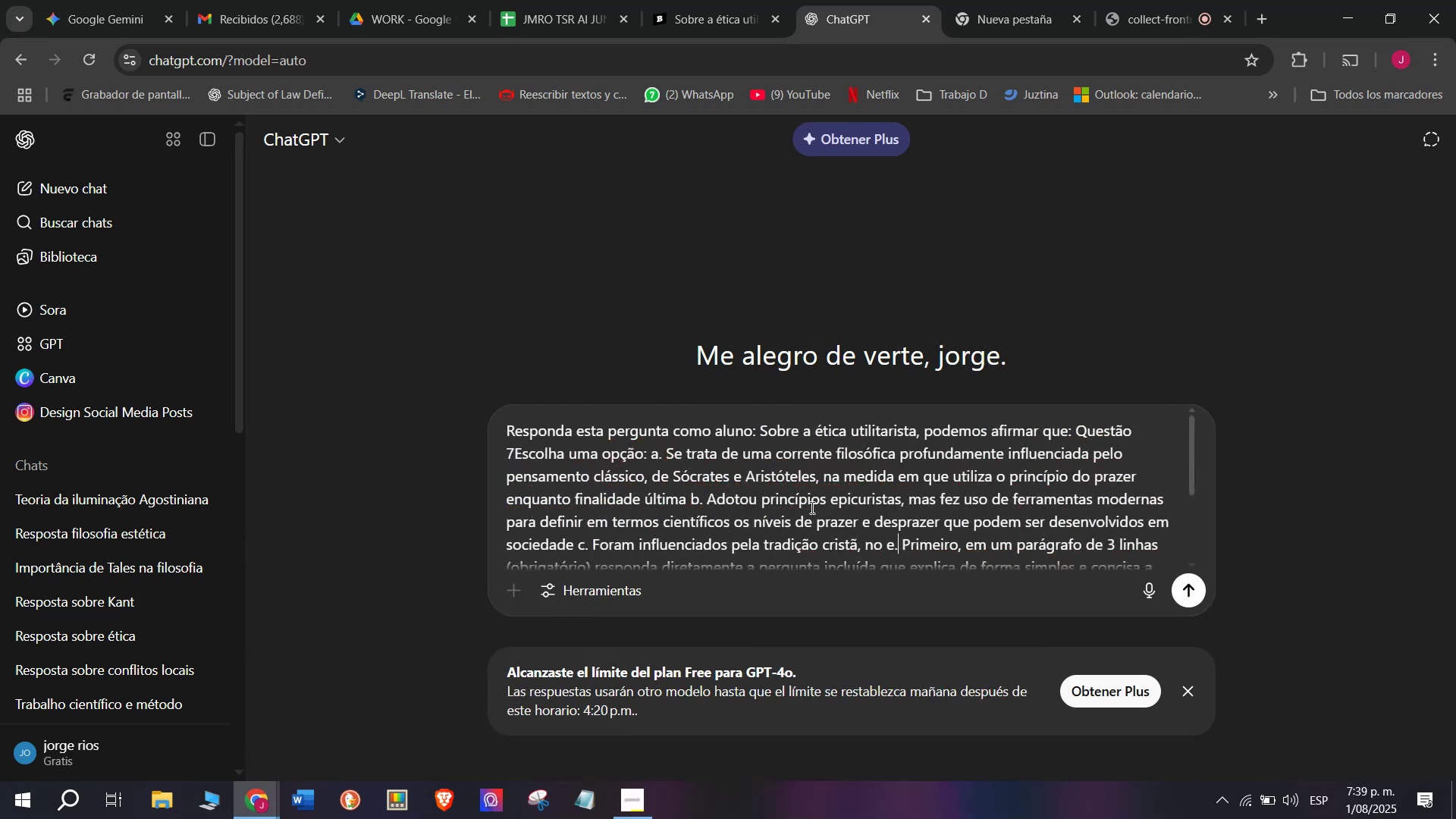 
key(Enter)
 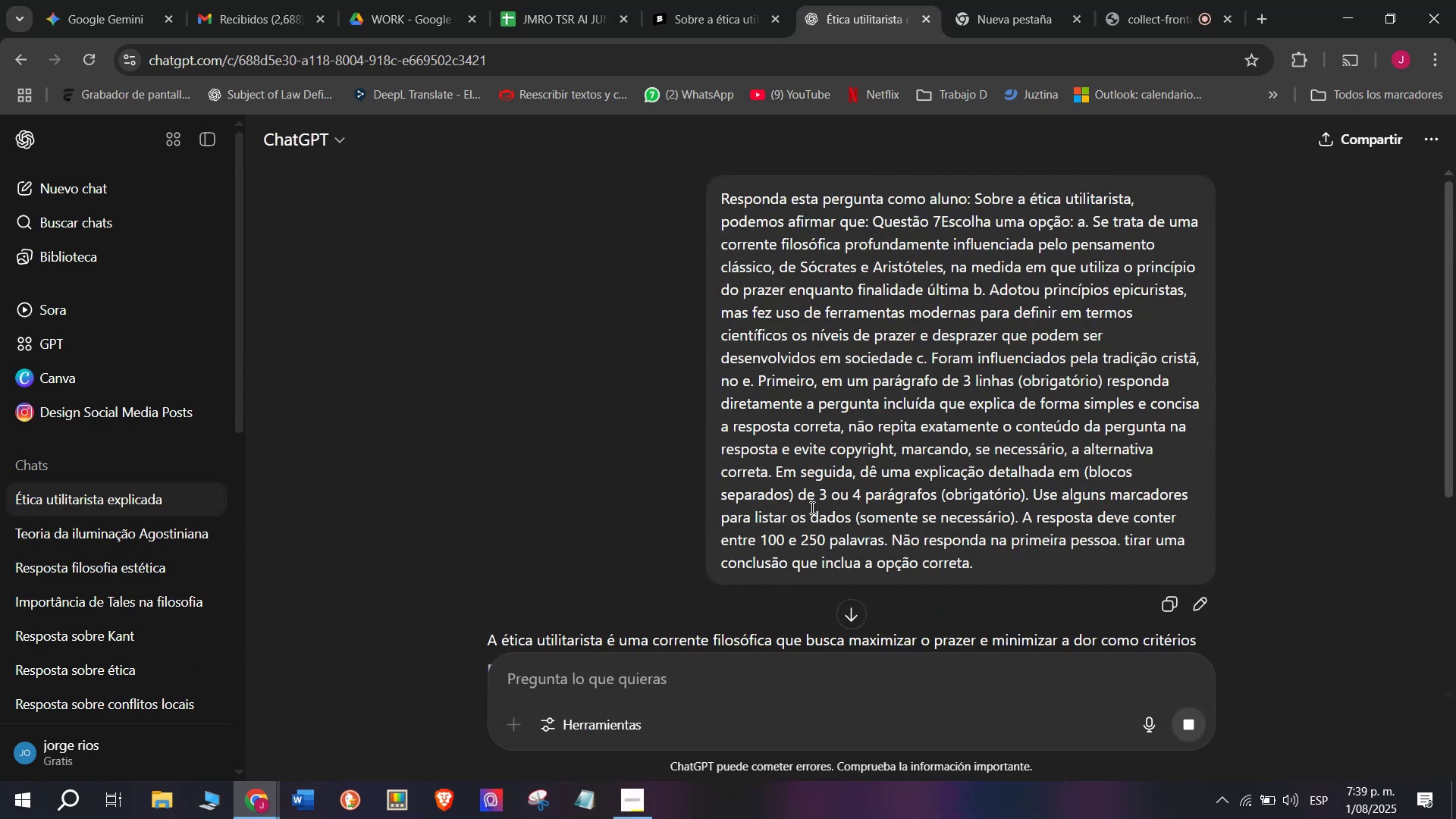 
scroll: coordinate [792, 340], scroll_direction: down, amount: 1.0
 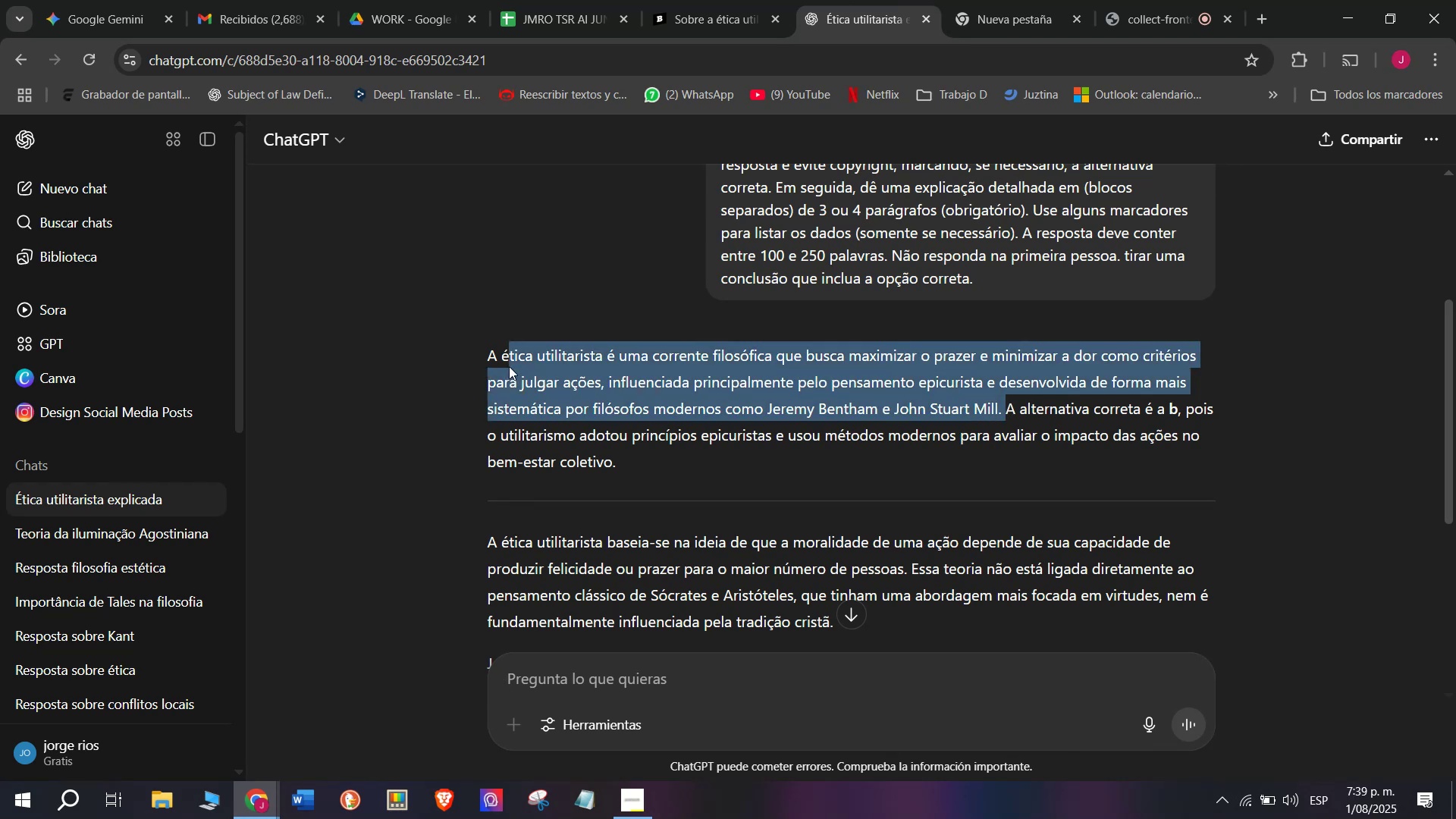 
wait(5.2)
 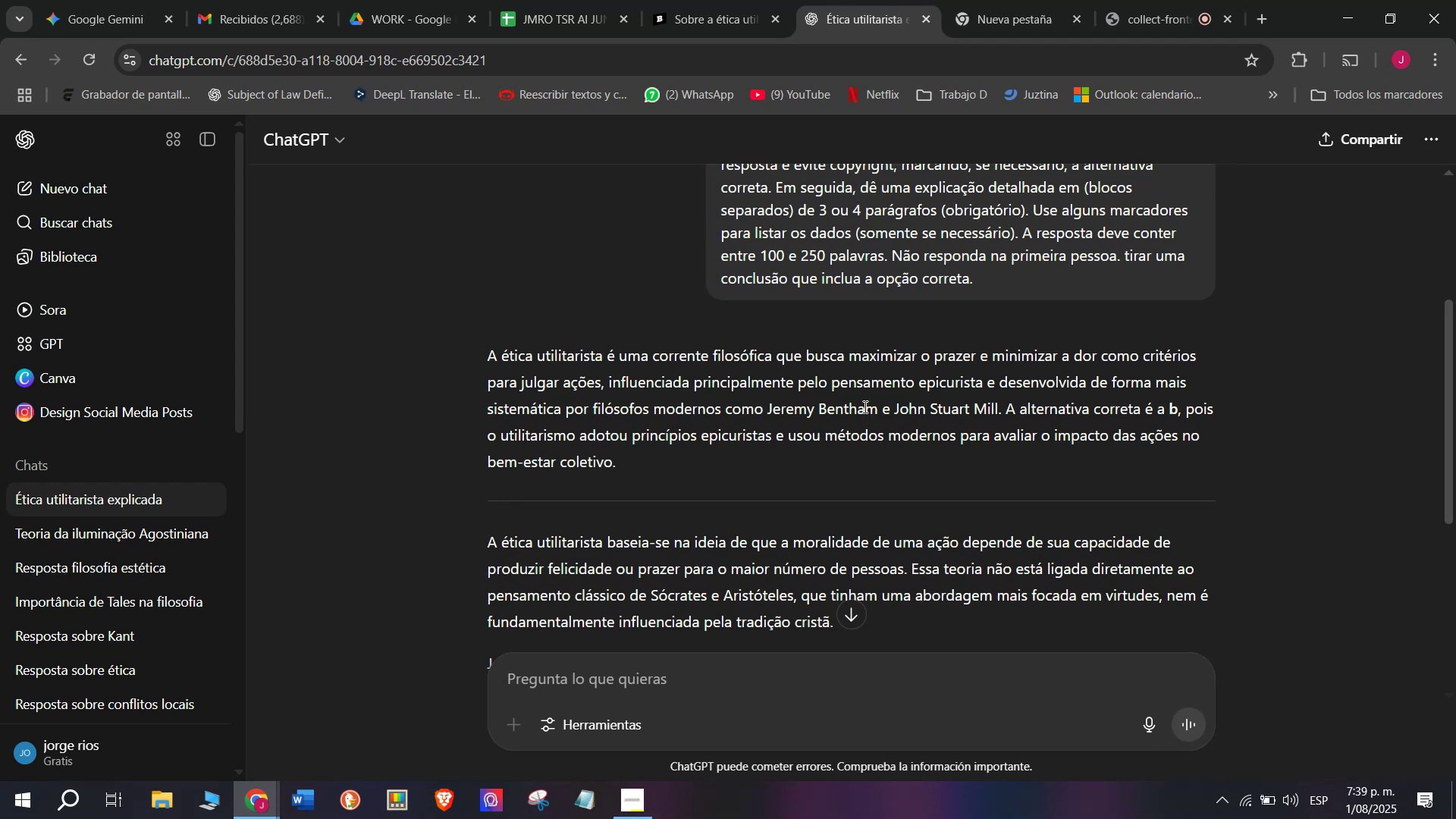 
key(Control+C)
 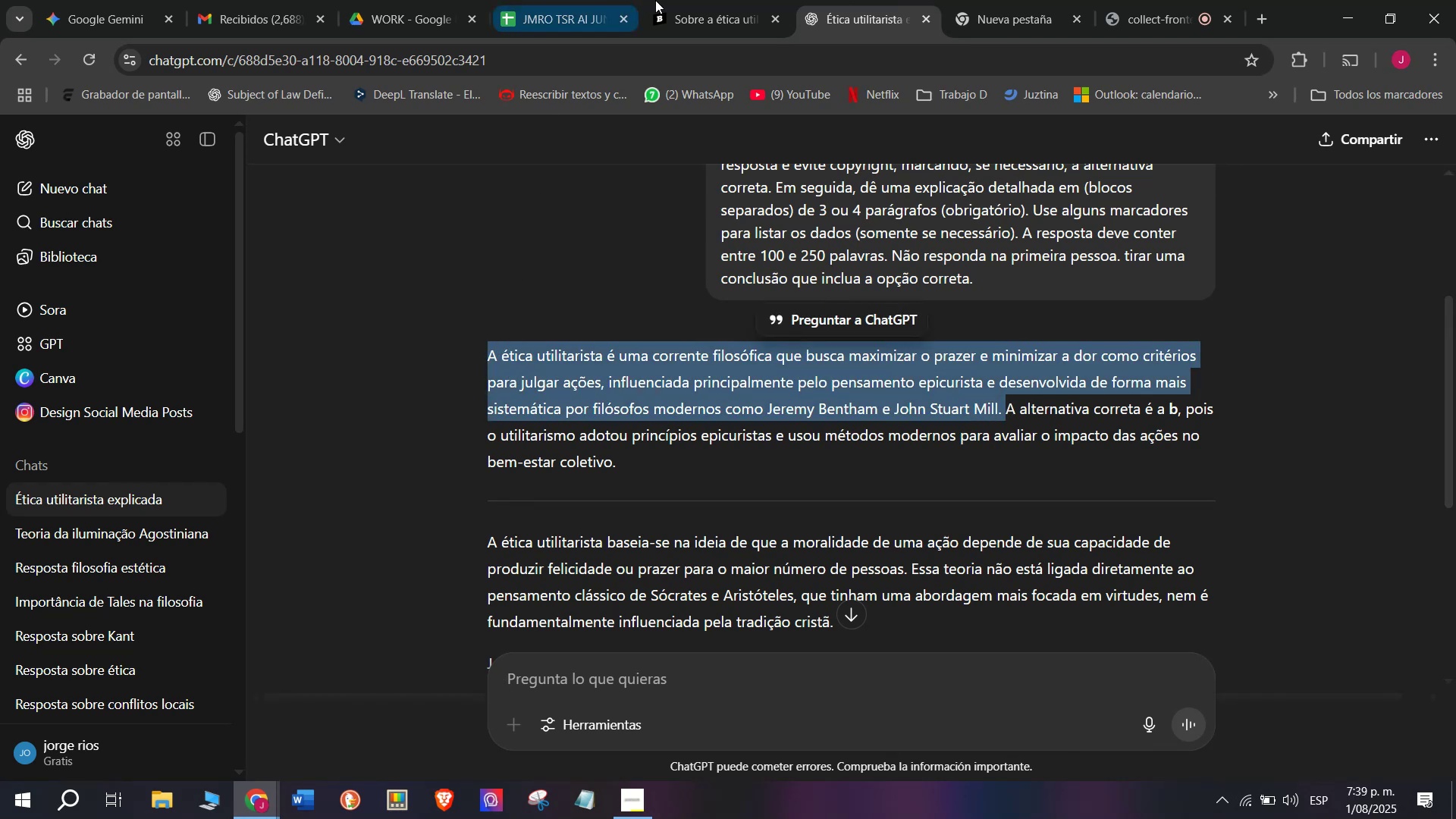 
left_click([678, 0])
 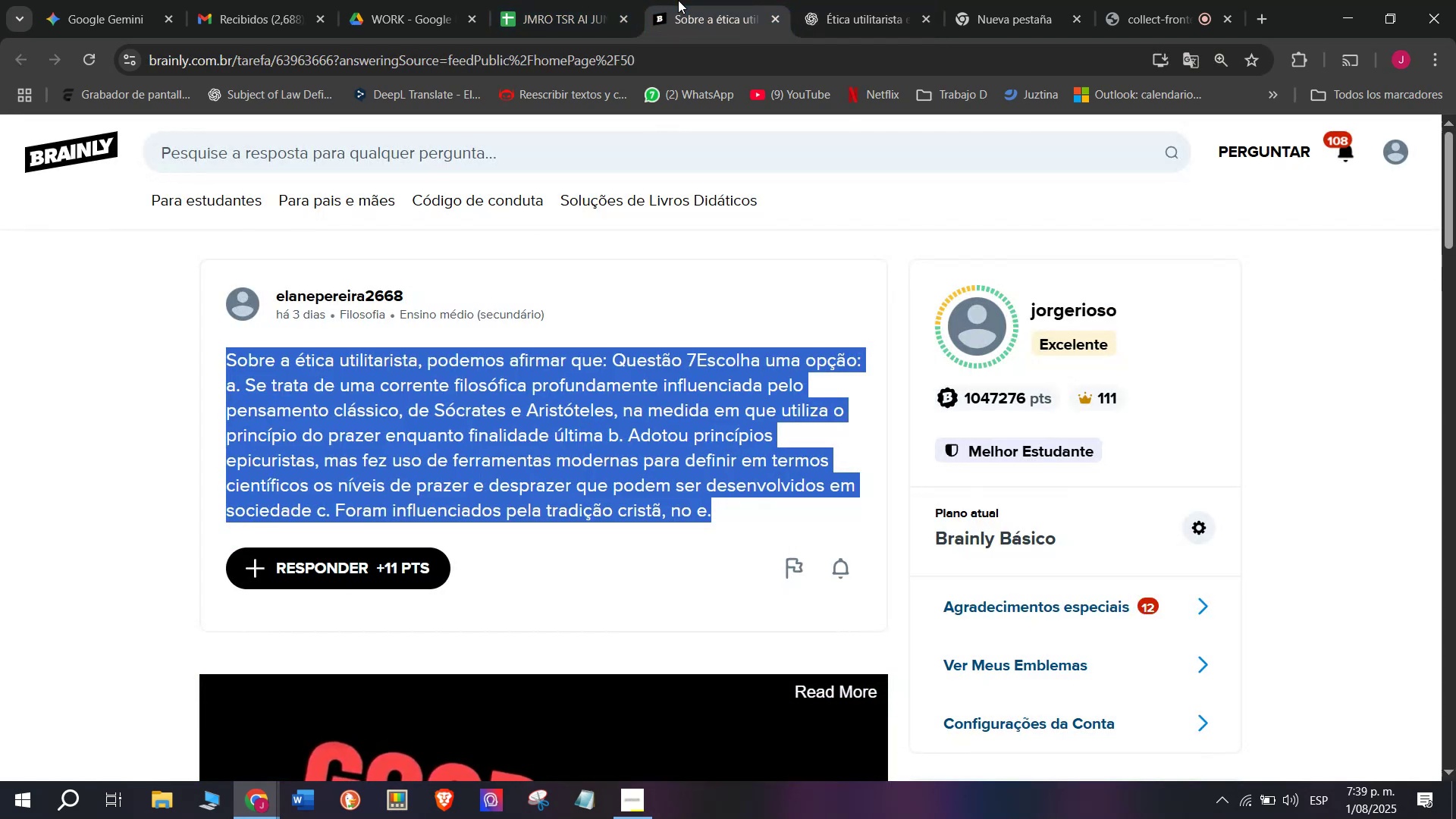 
left_click([877, 8])
 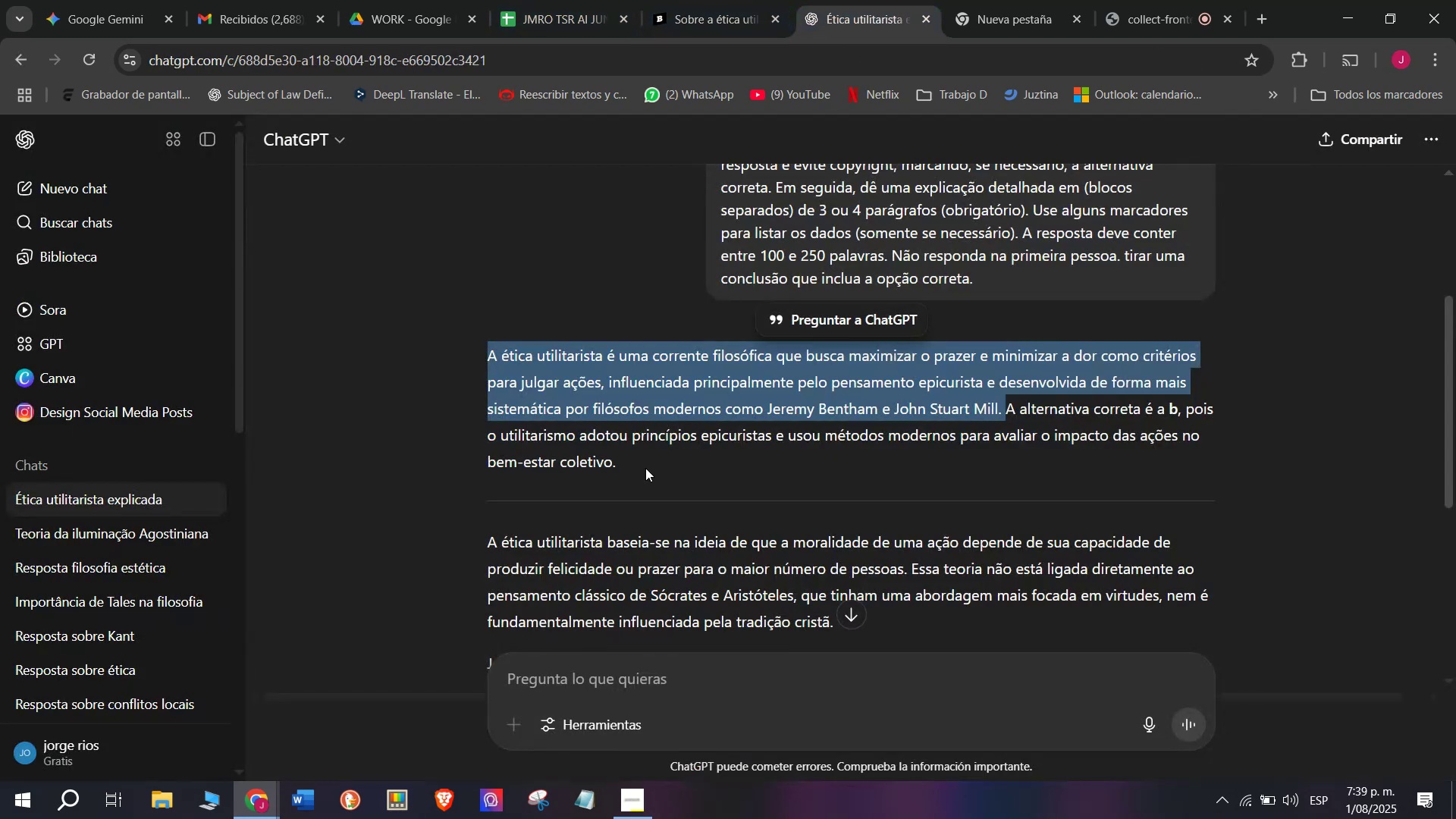 
scroll: coordinate [632, 481], scroll_direction: down, amount: 1.0
 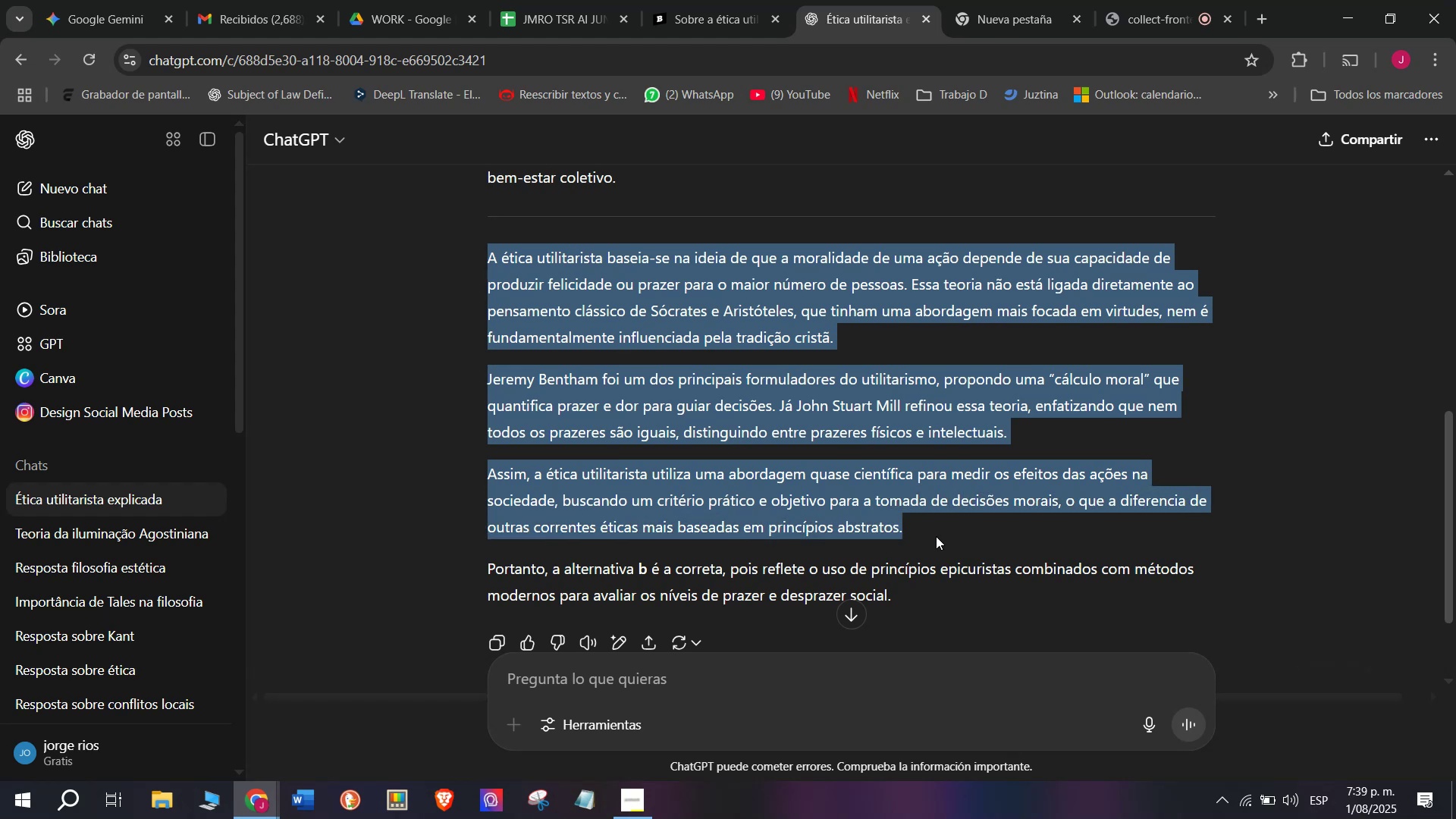 
key(Control+ControlLeft)
 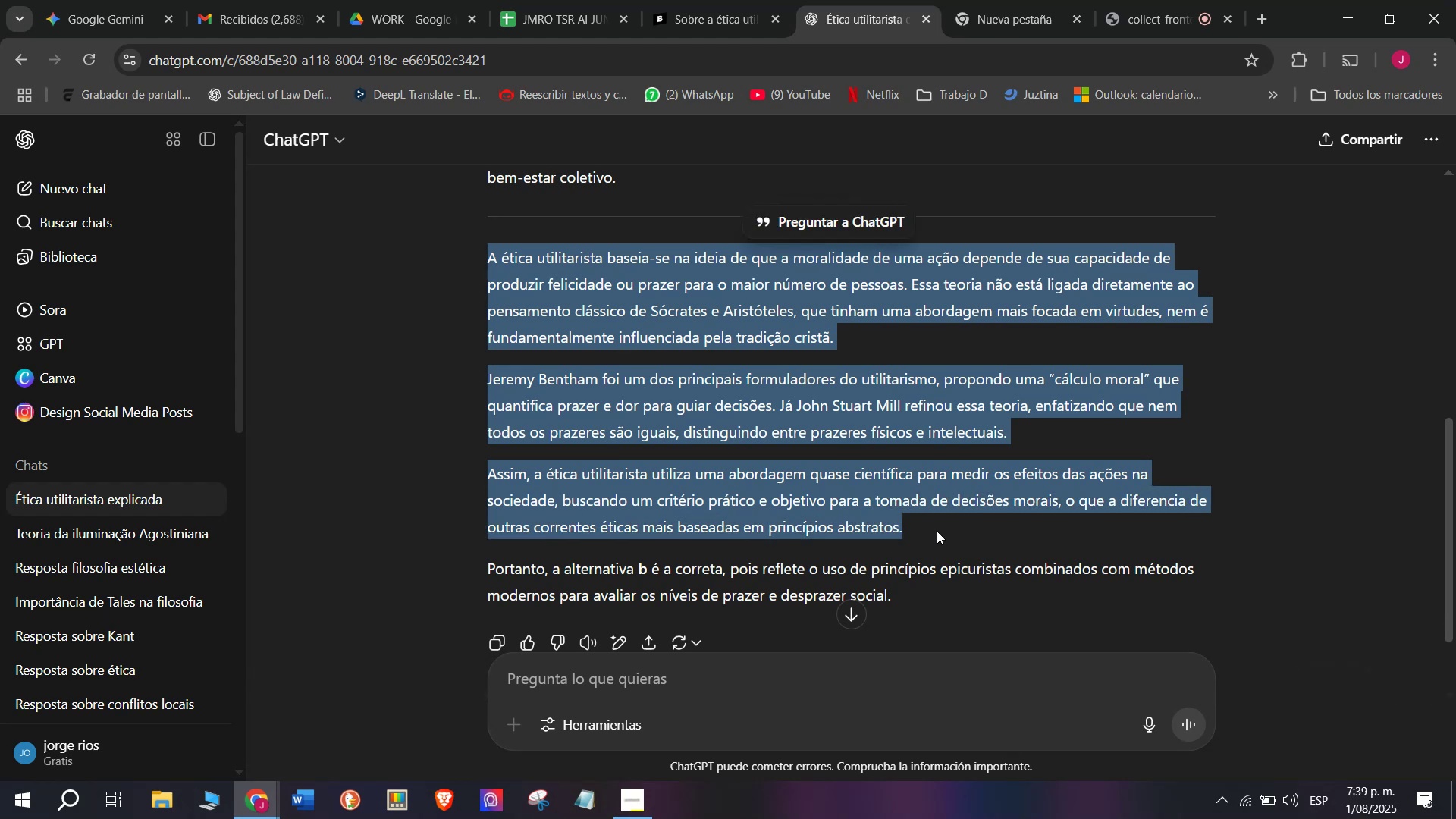 
key(Control+C)
 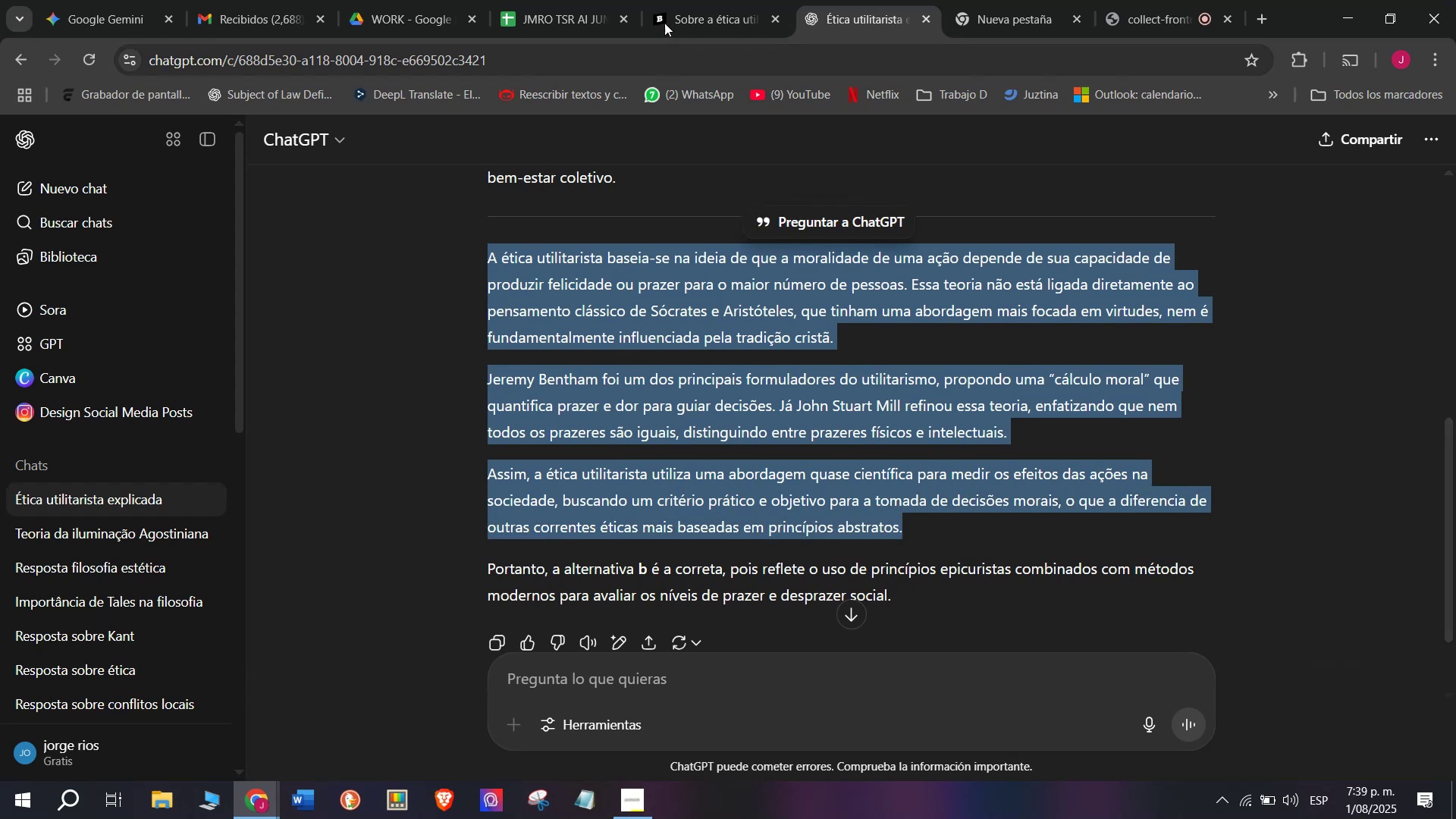 
left_click([666, 0])
 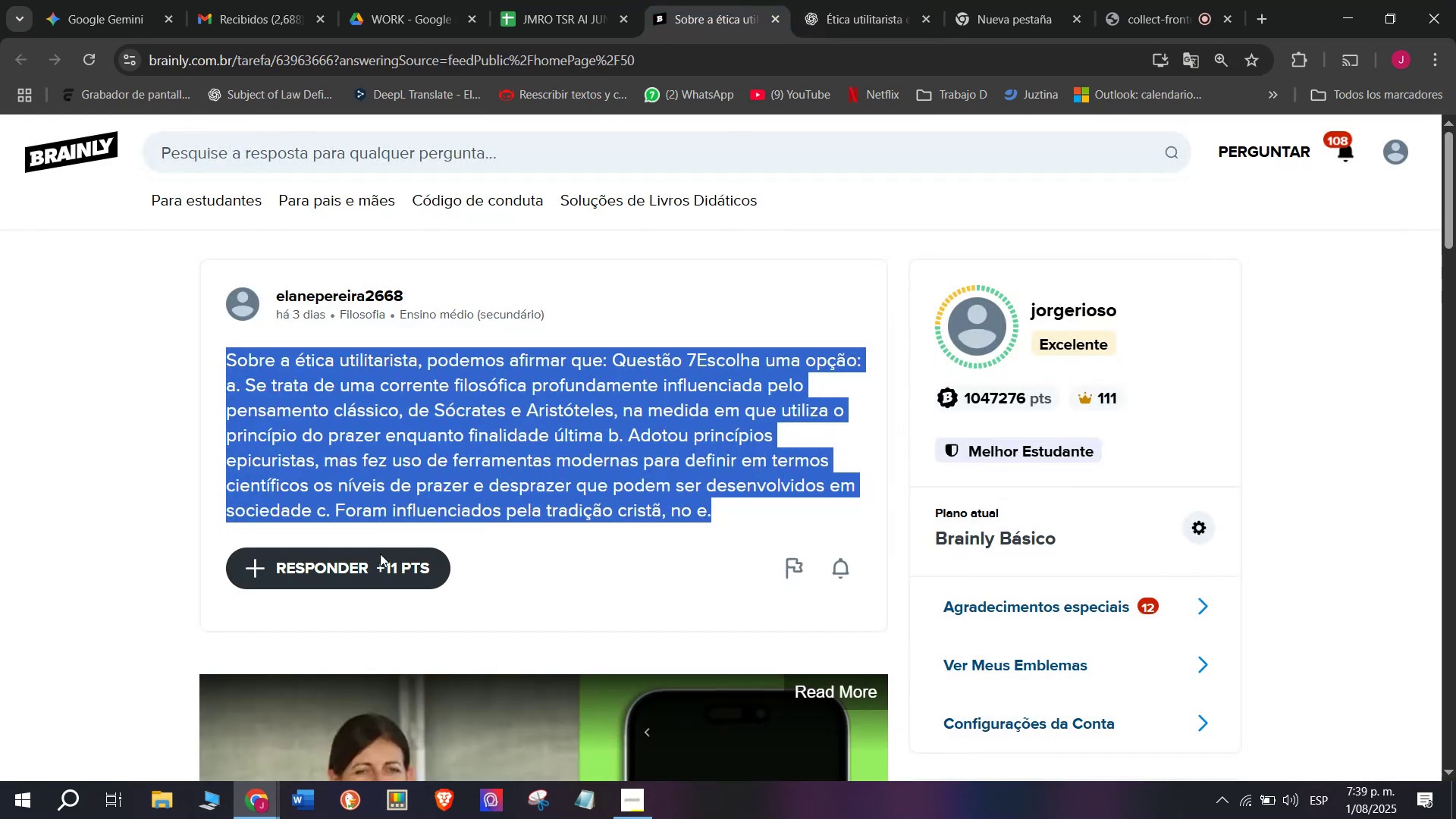 
left_click([372, 576])
 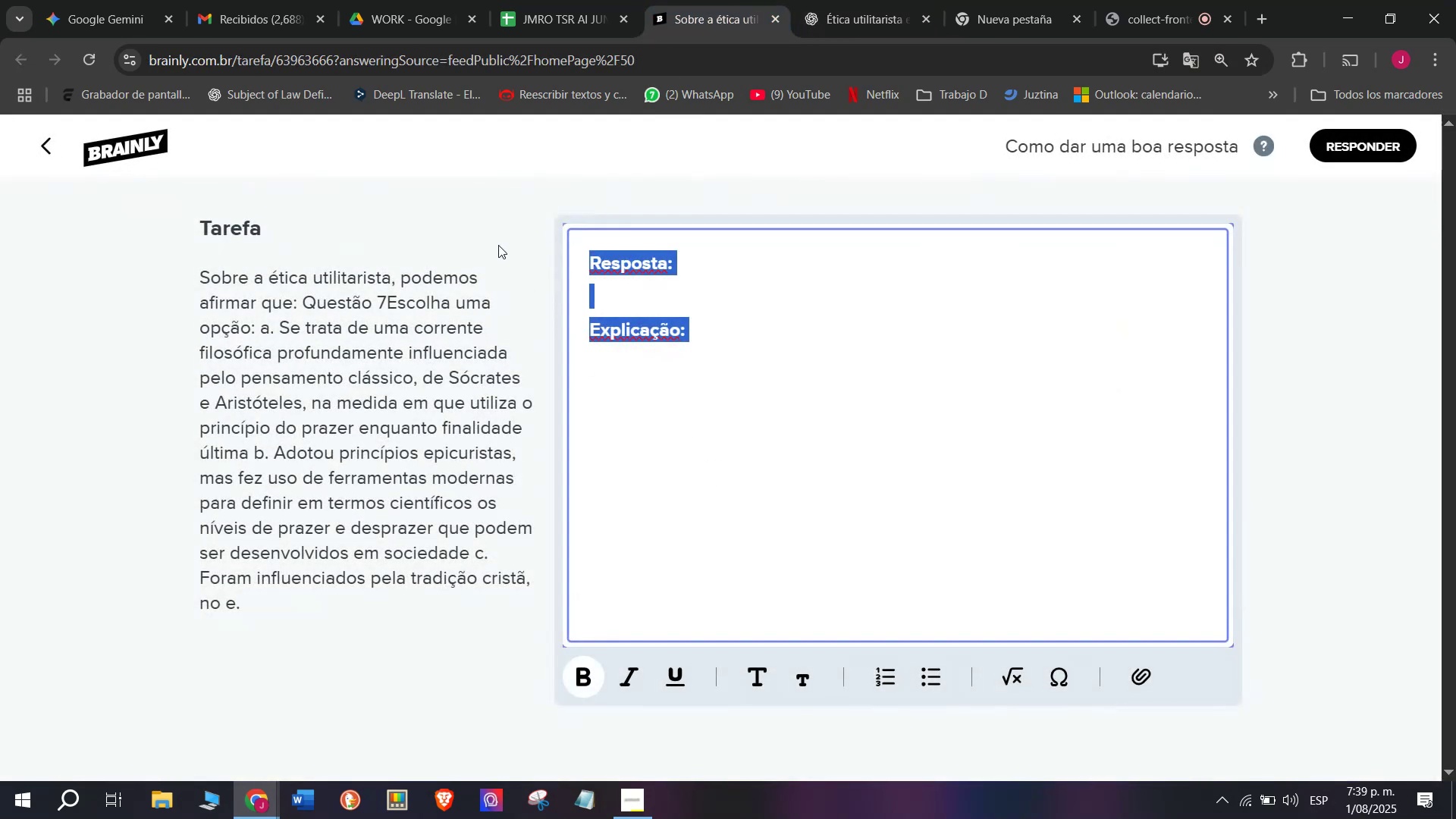 
key(Meta+MetaLeft)
 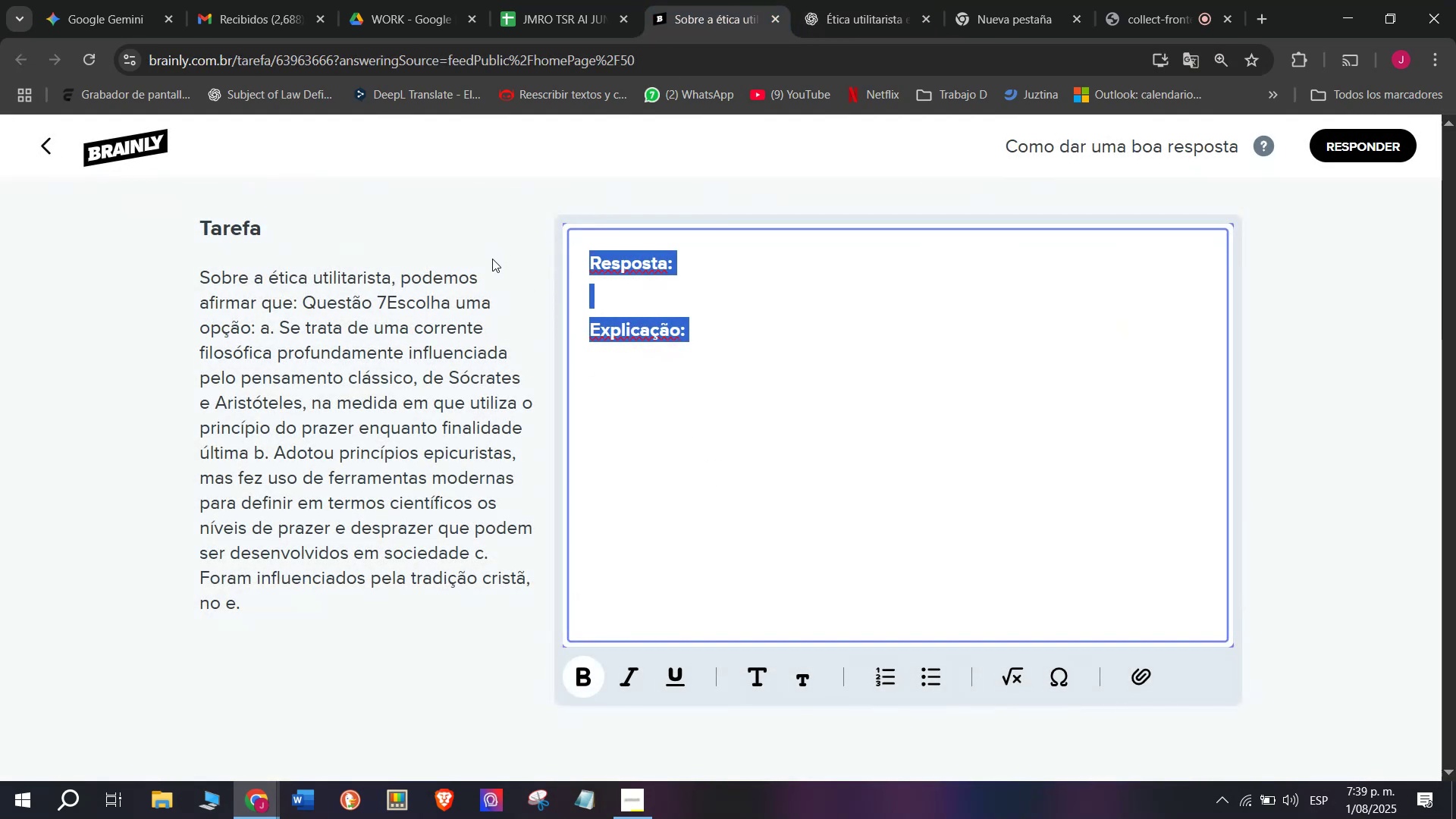 
key(Meta+V)
 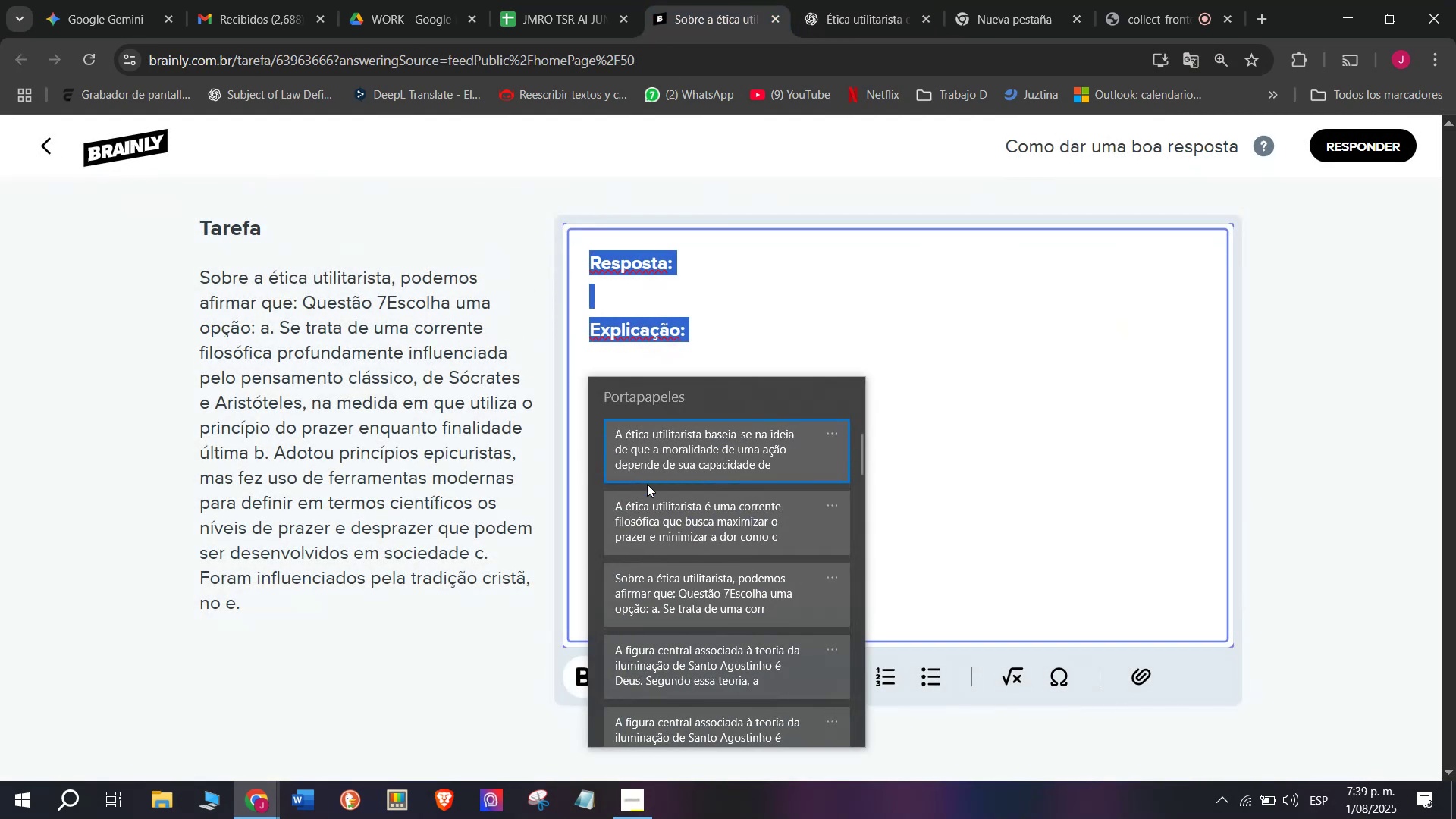 
left_click([647, 505])
 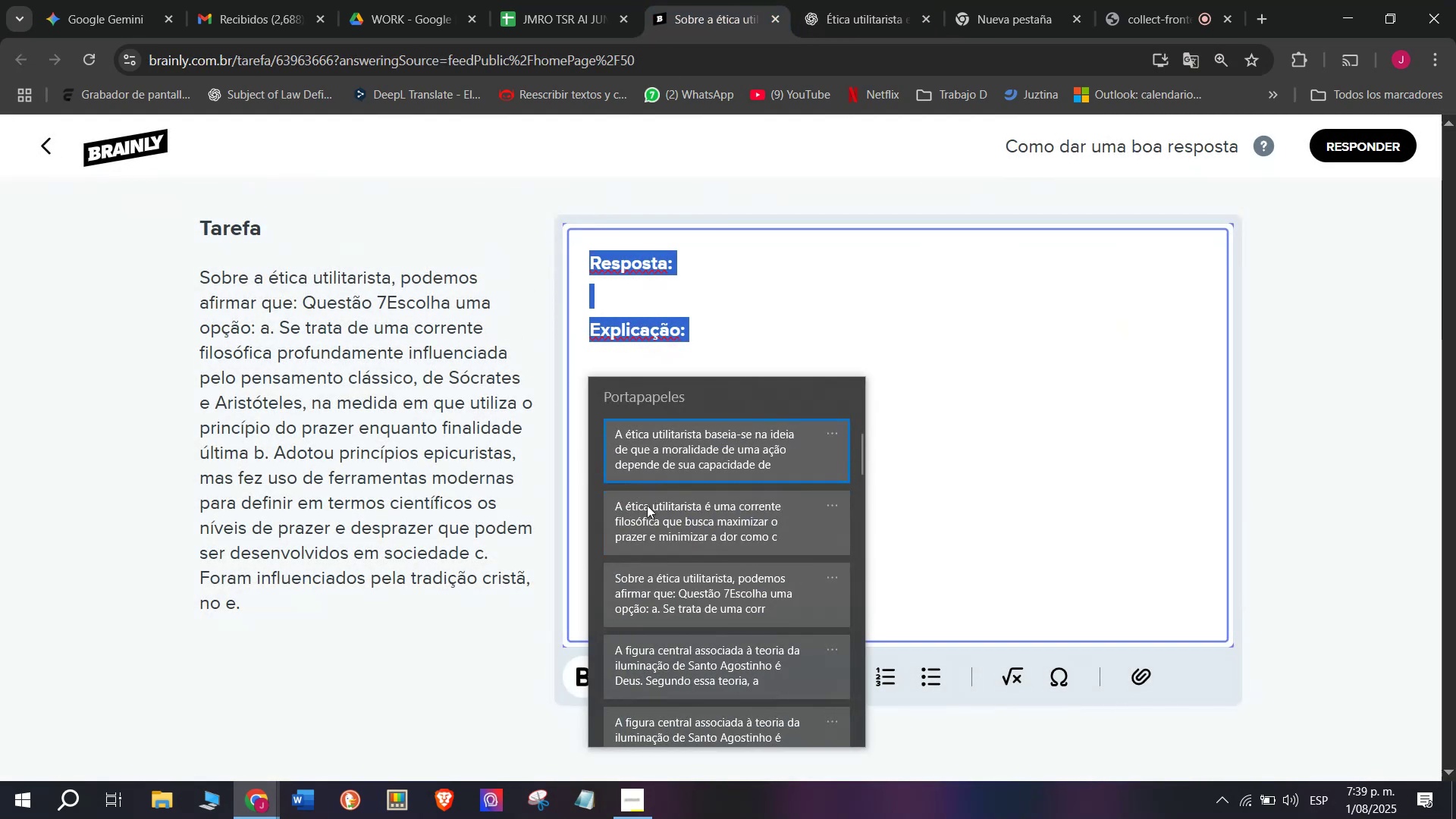 
key(Control+ControlLeft)
 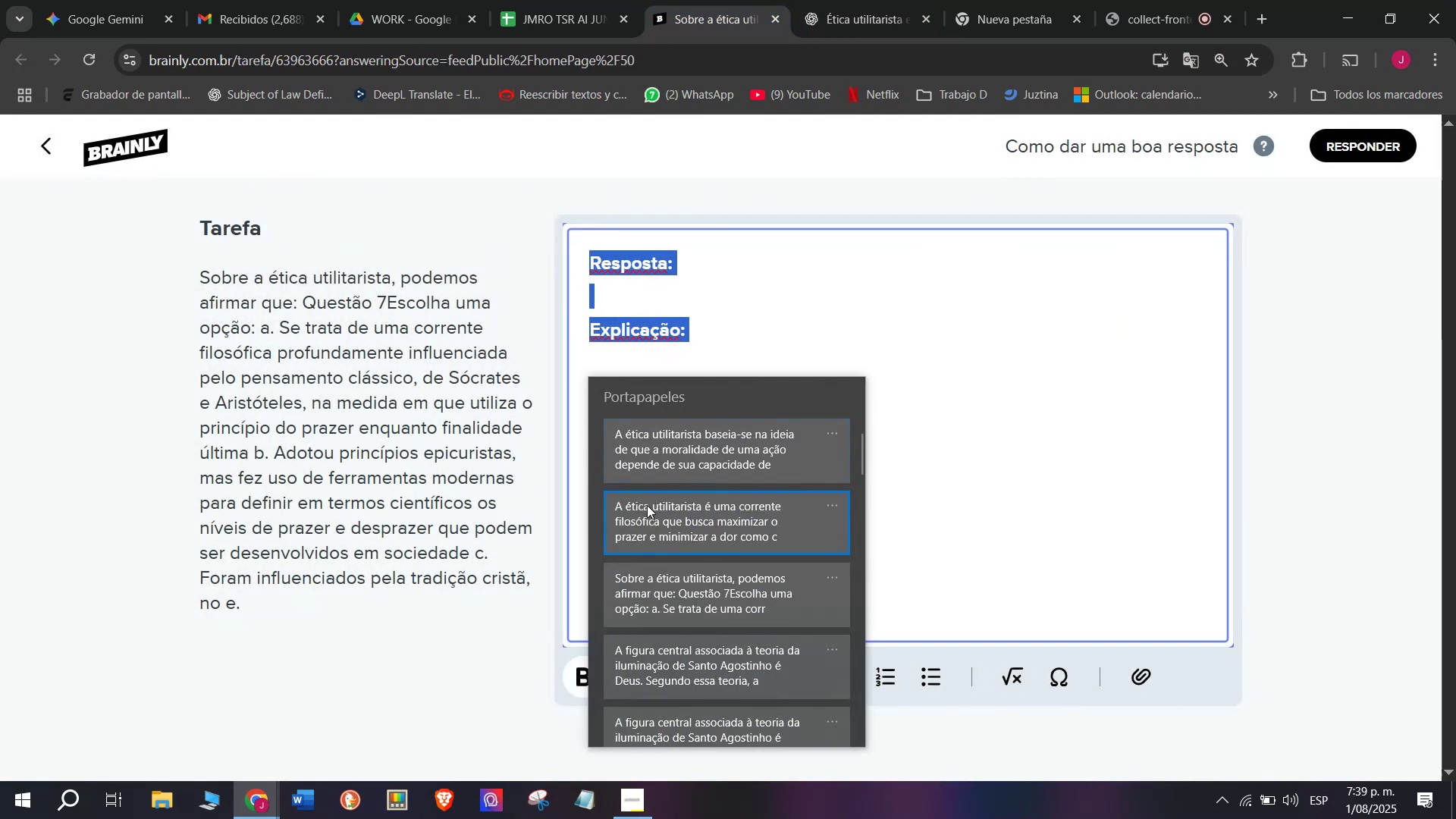 
key(Control+V)
 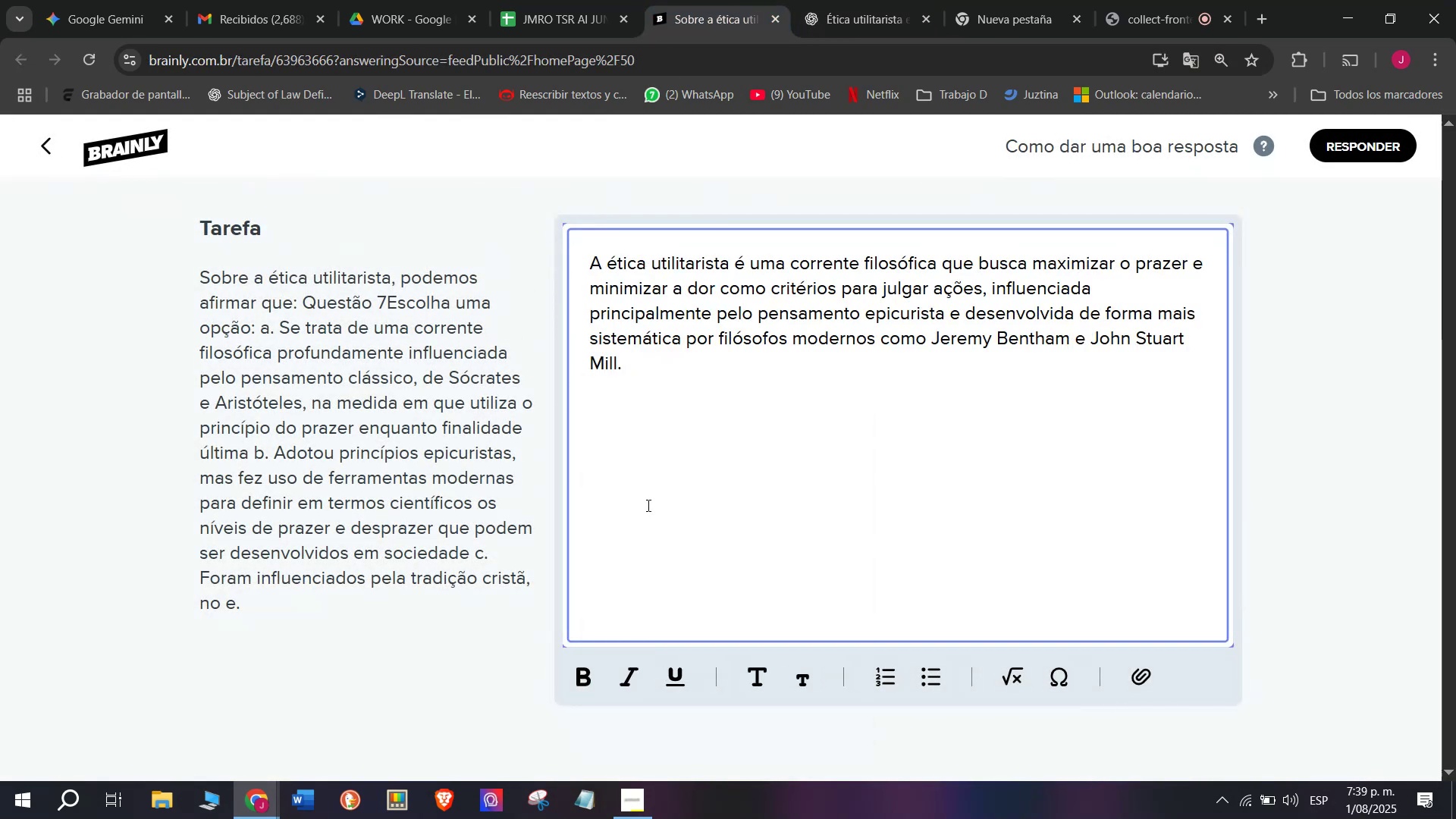 
key(Meta+MetaLeft)
 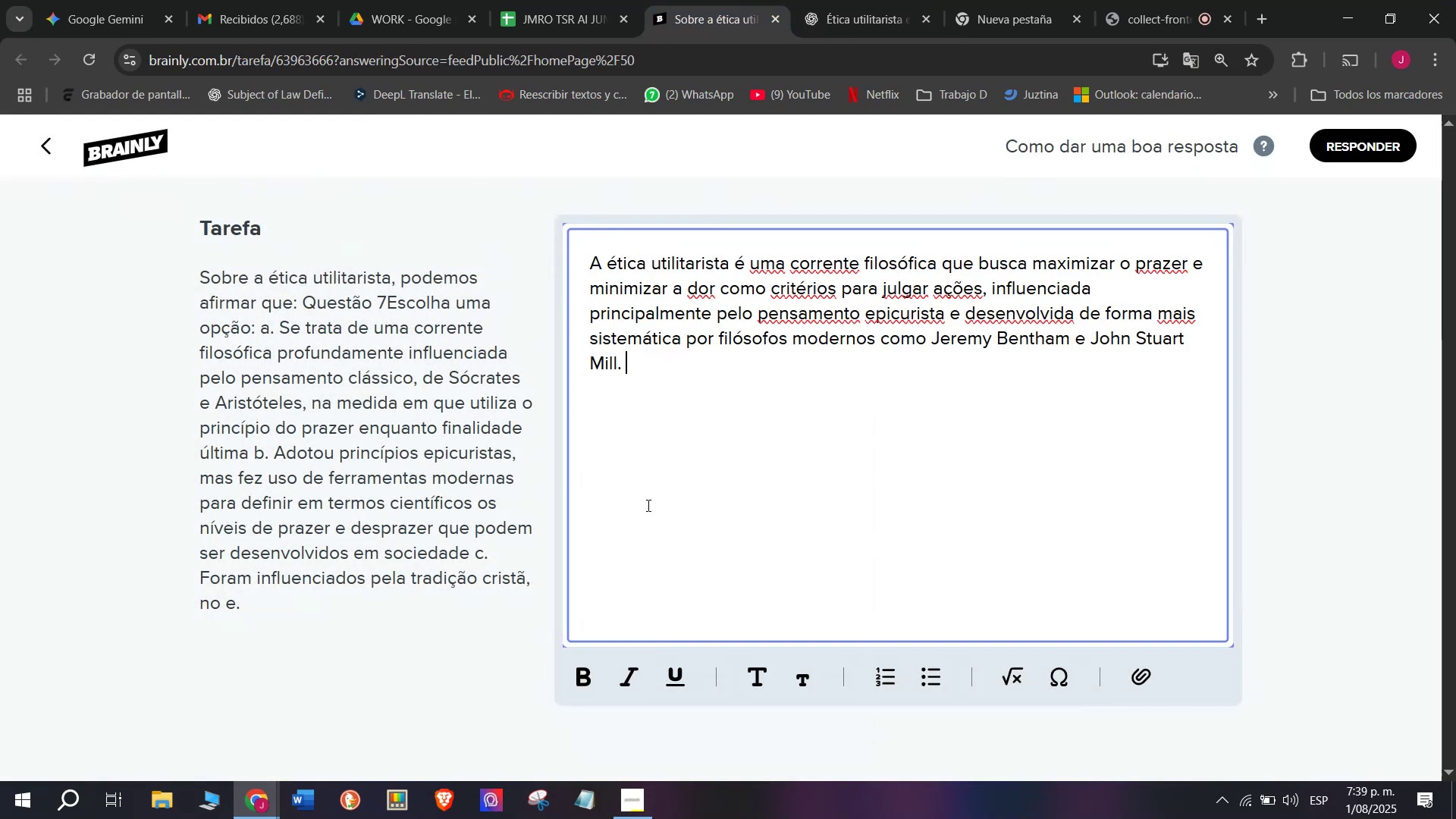 
key(Meta+V)
 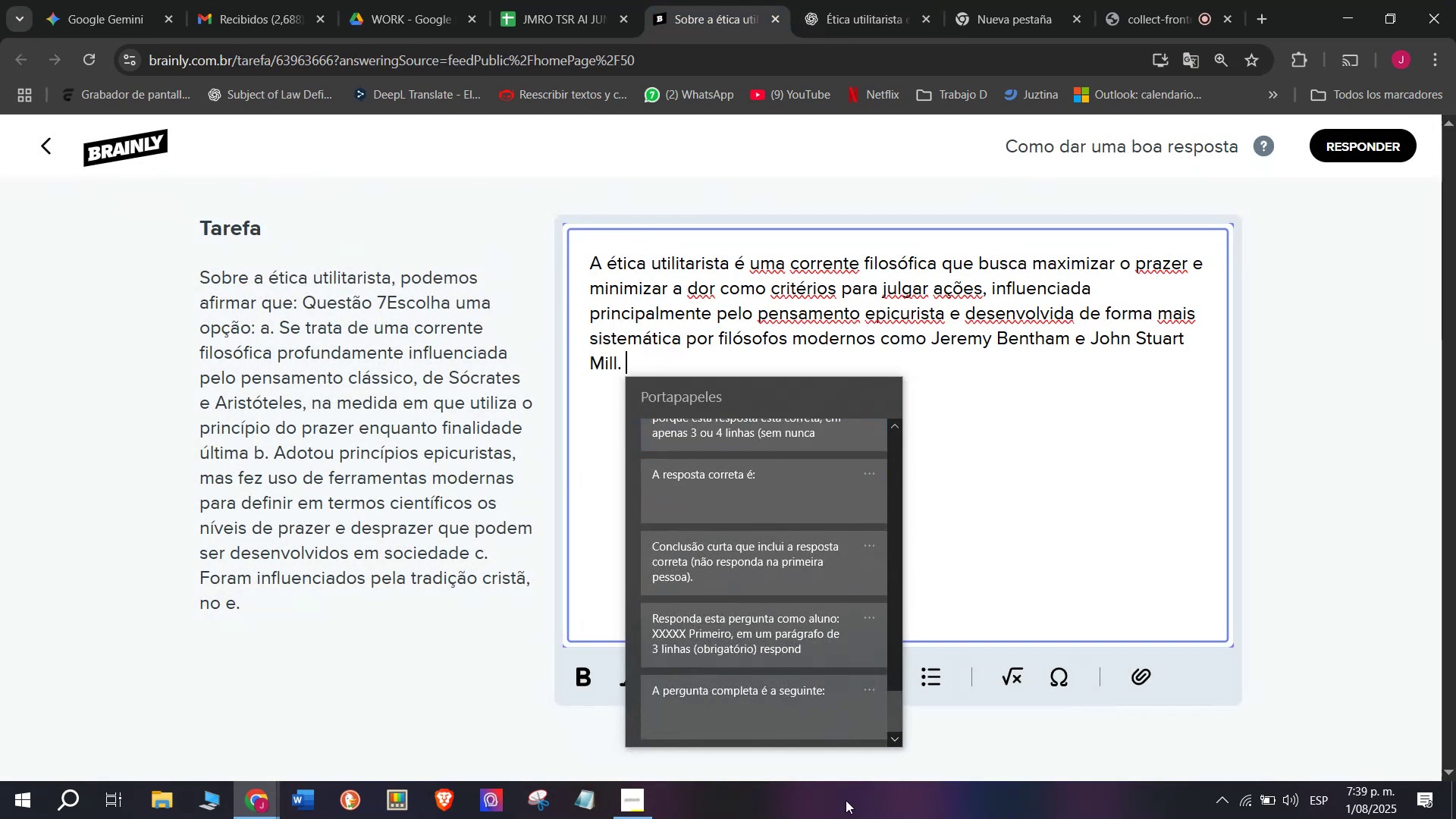 
left_click([719, 493])
 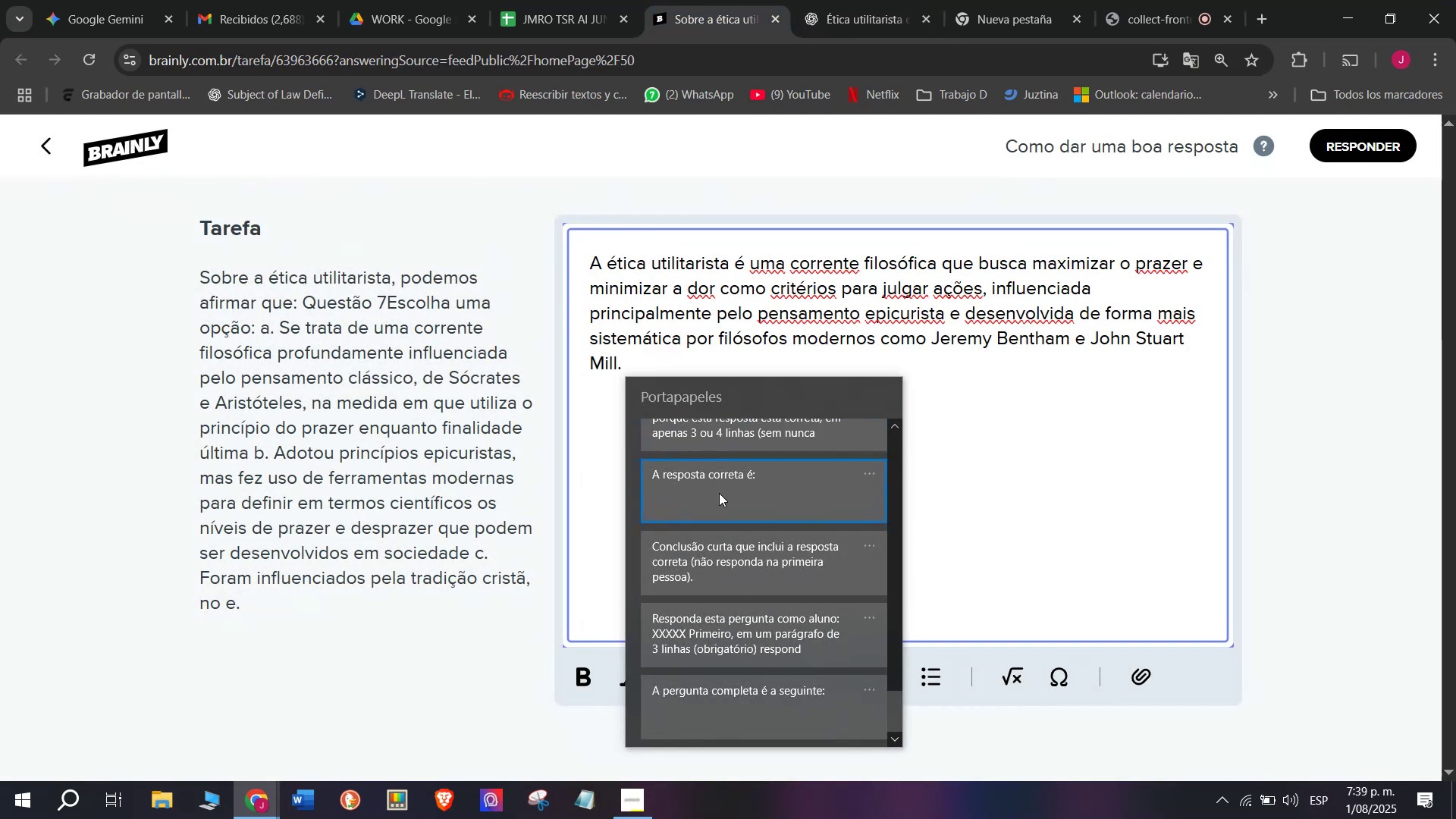 
key(Control+ControlLeft)
 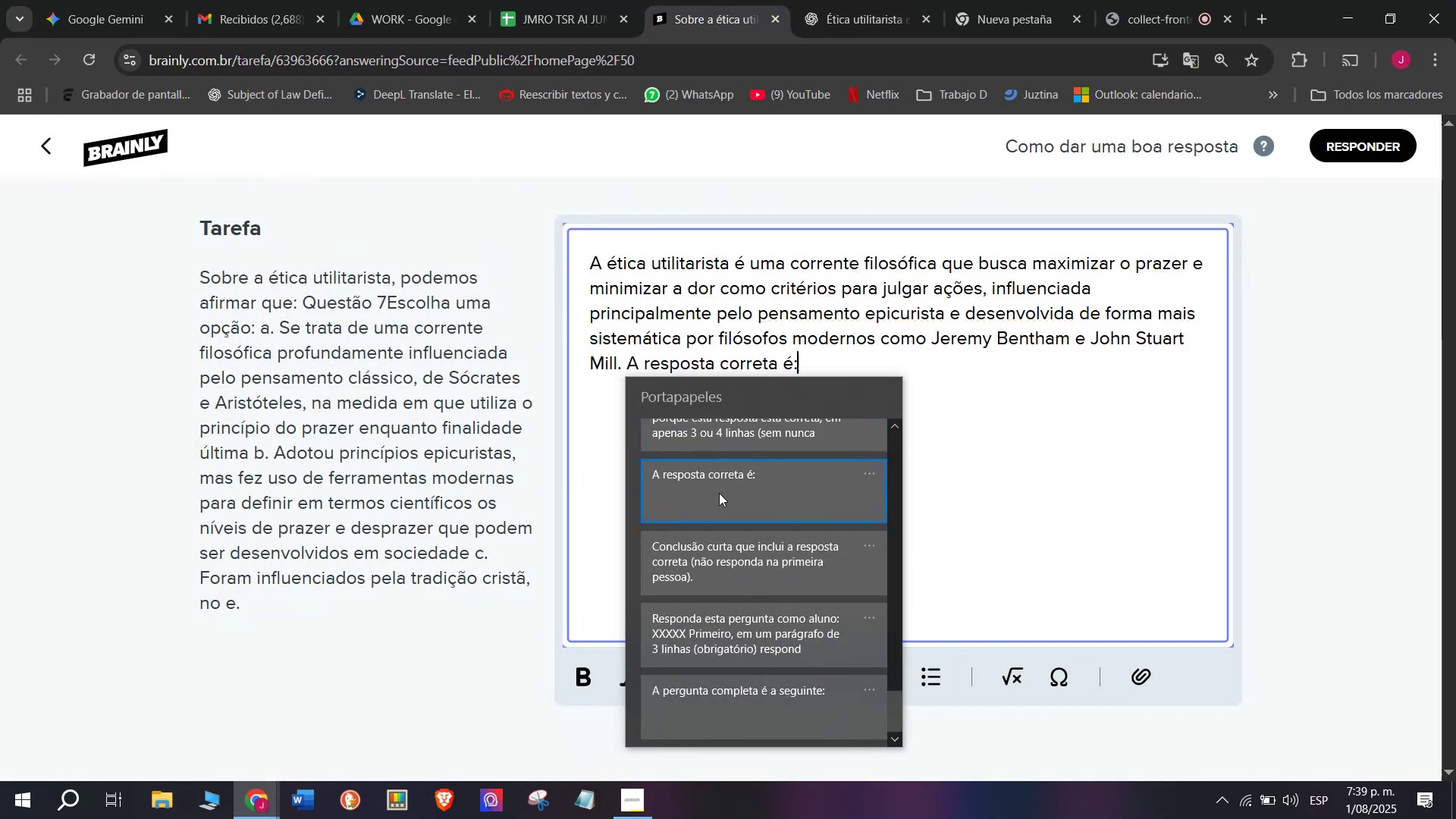 
key(Control+V)
 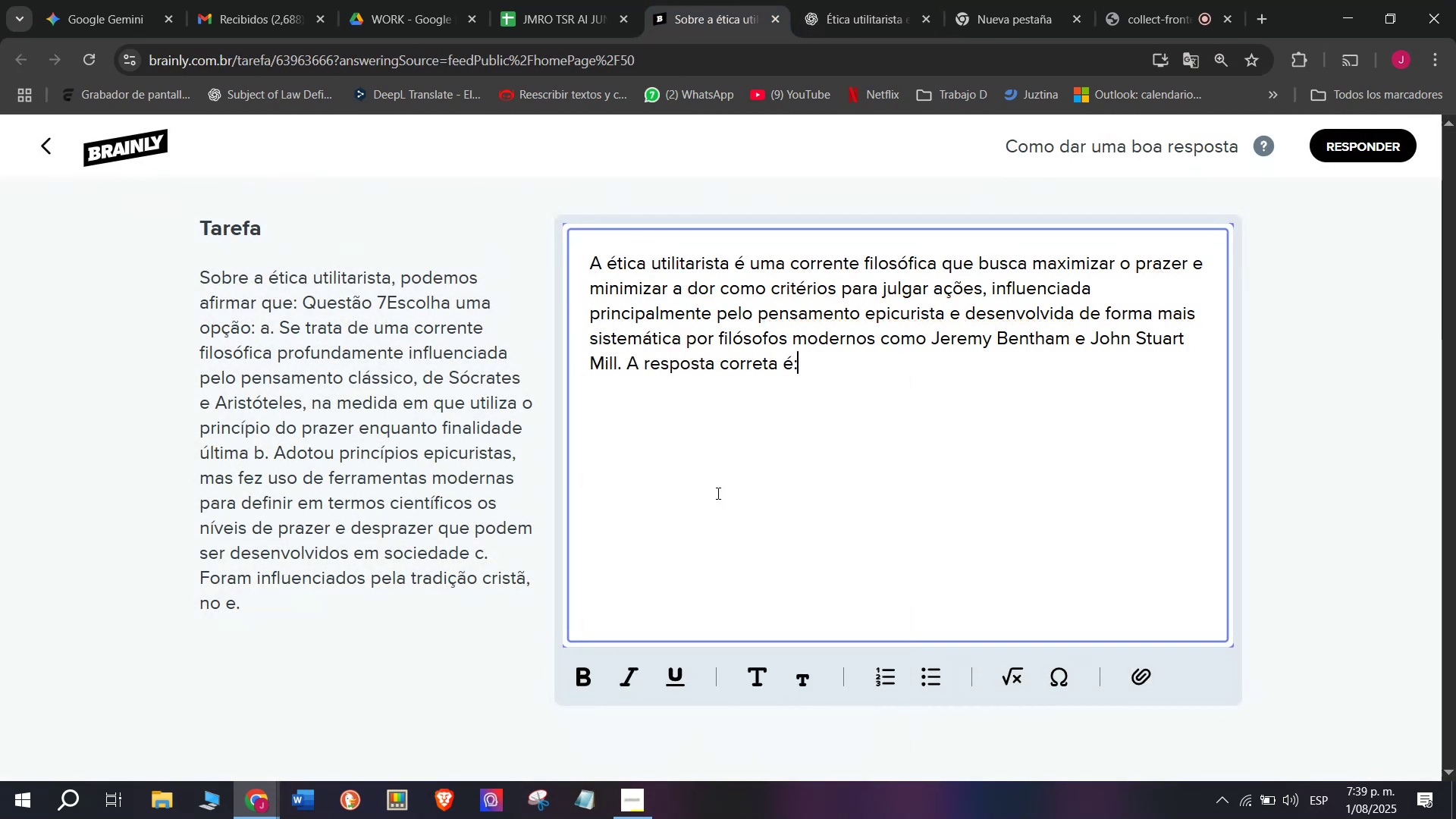 
key(Space)
 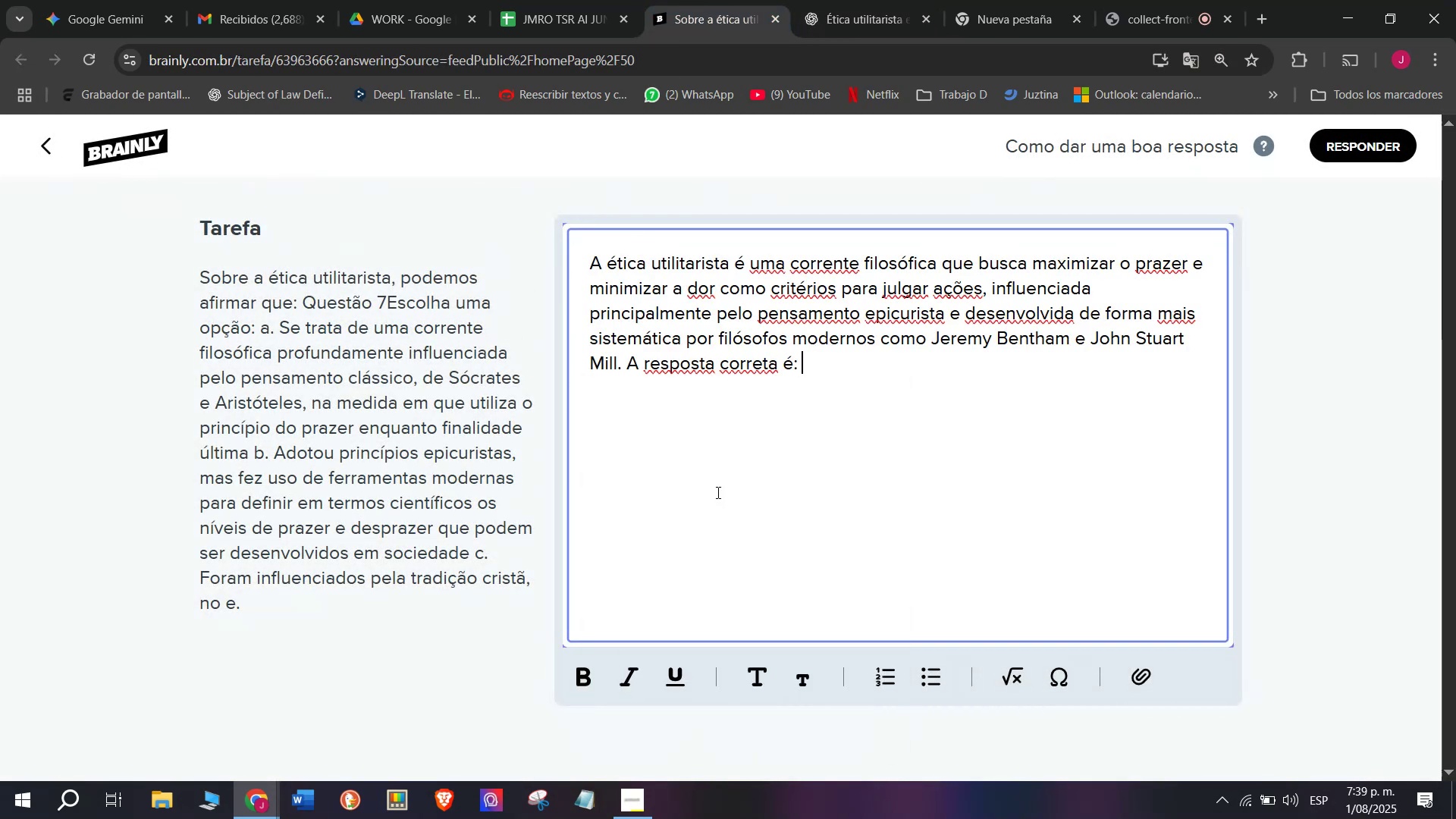 
key(Shift+B)
 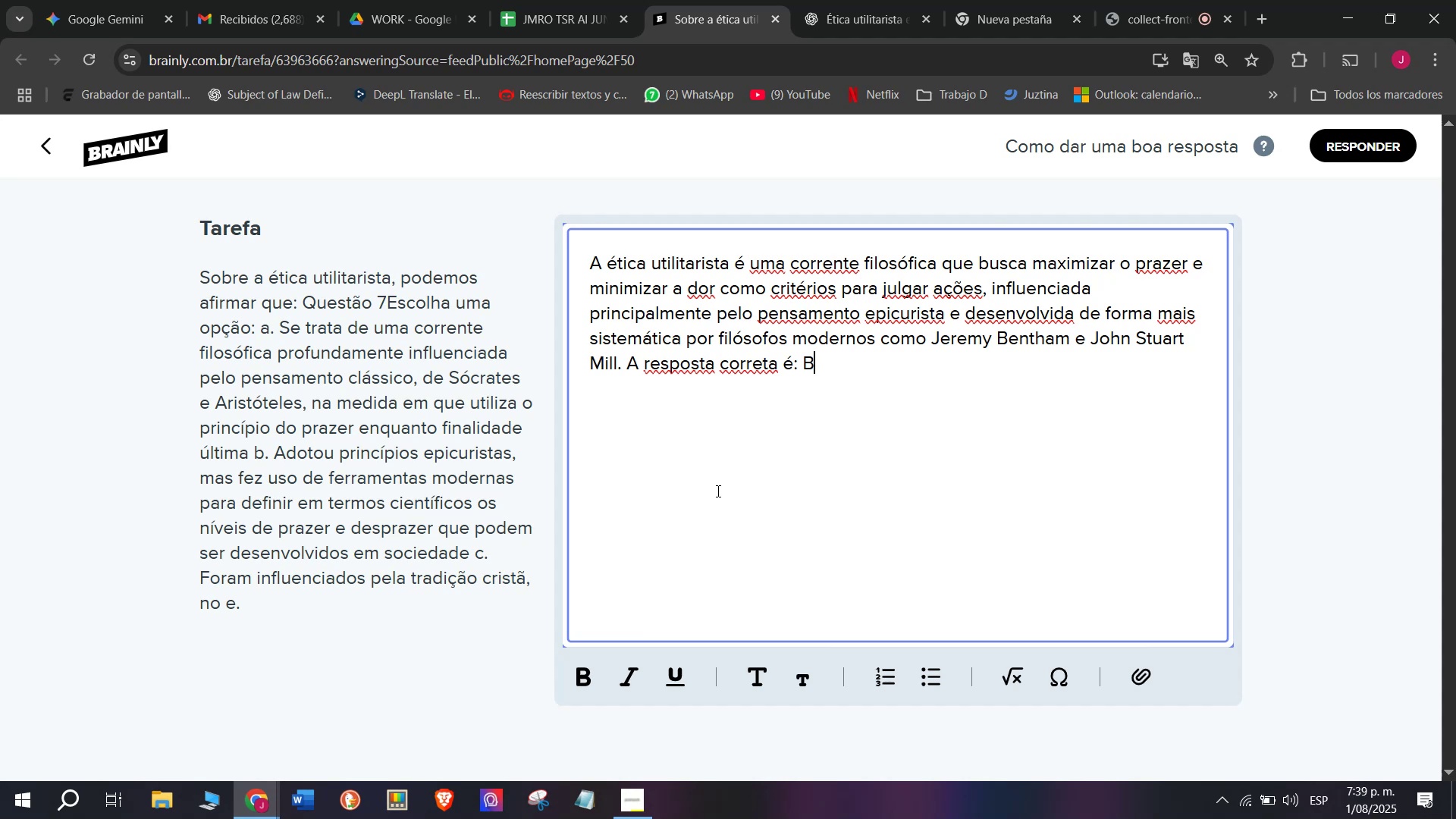 
key(Period)
 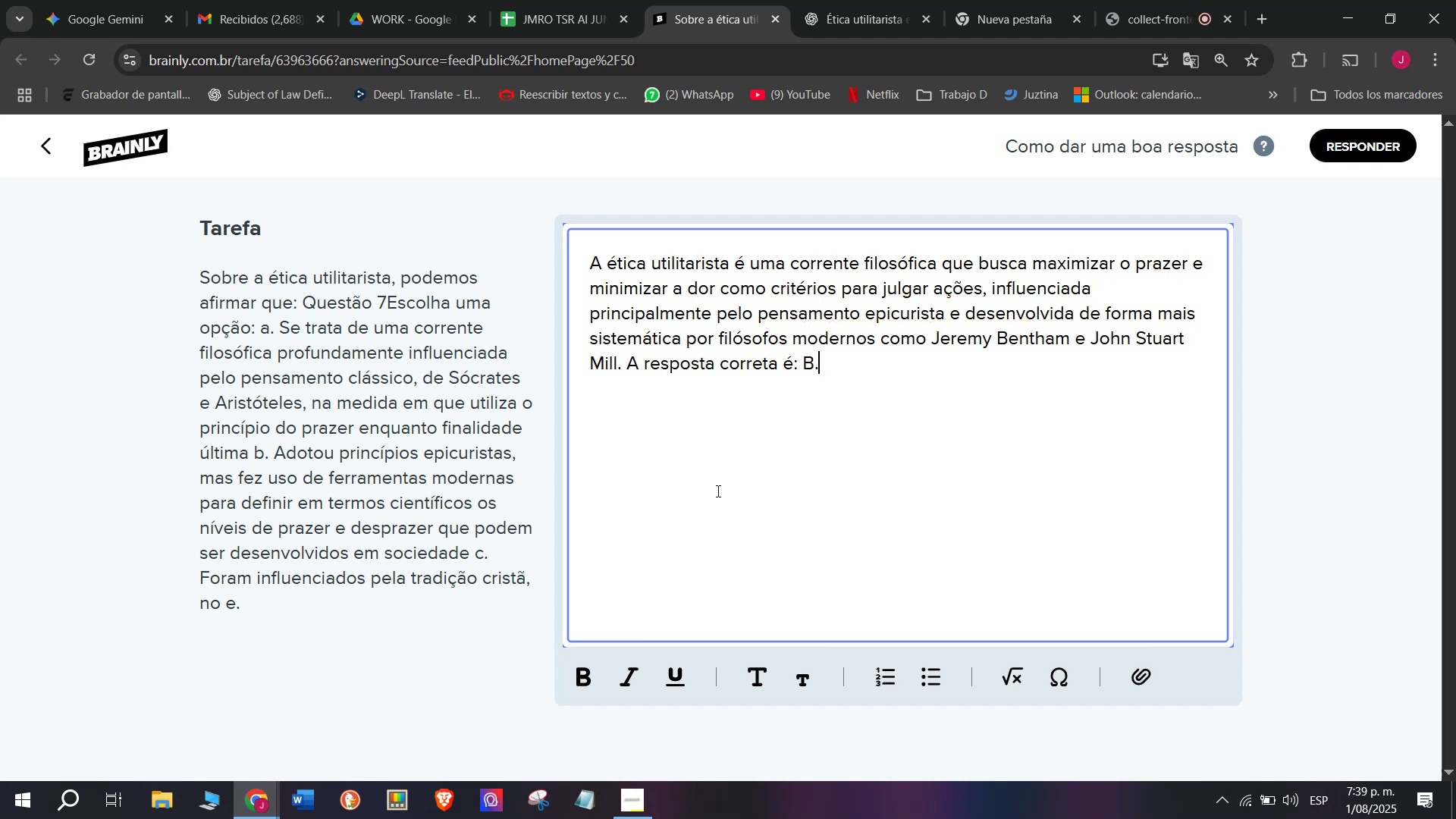 
key(Enter)
 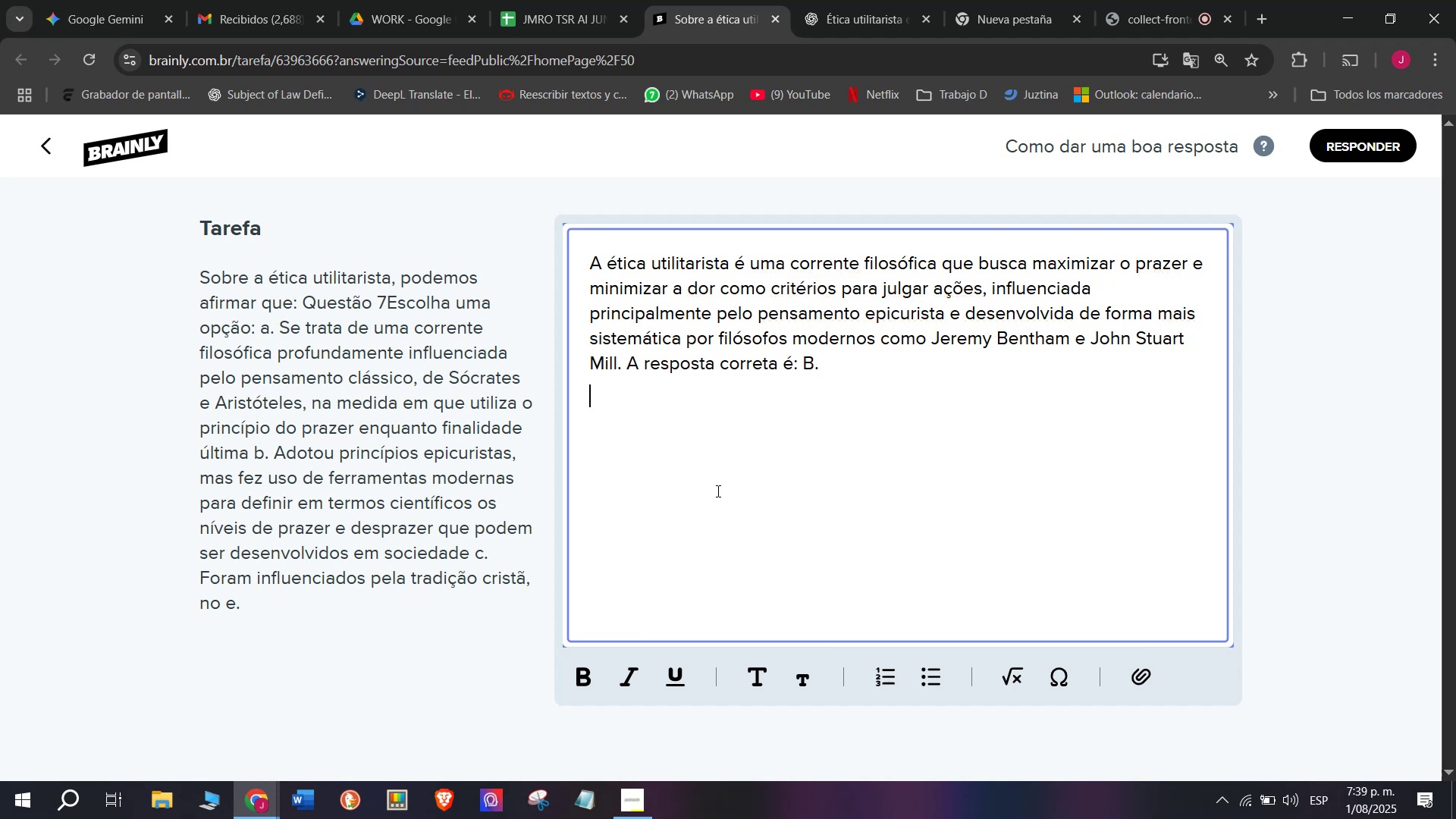 
key(Enter)
 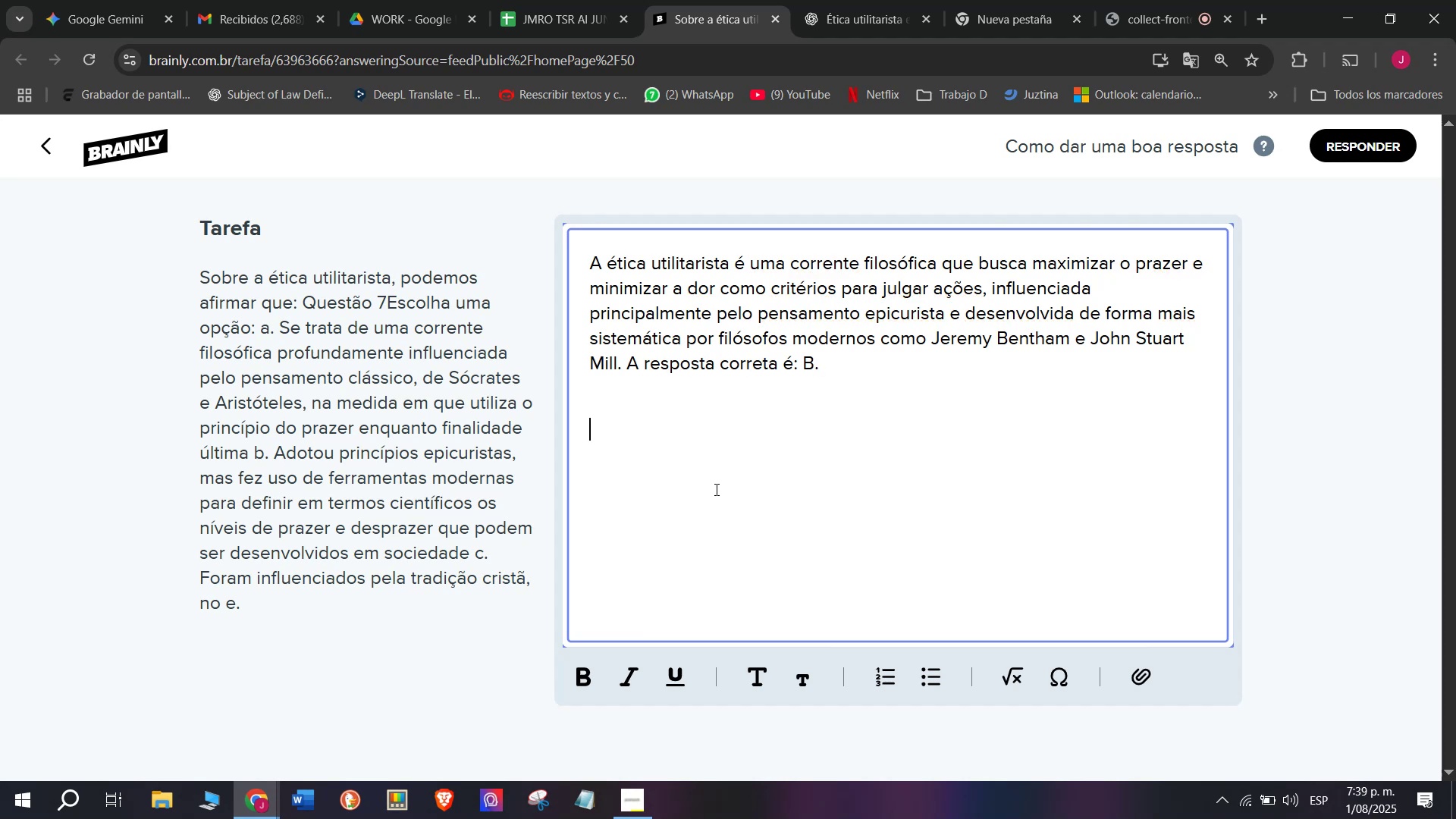 
key(Meta+MetaLeft)
 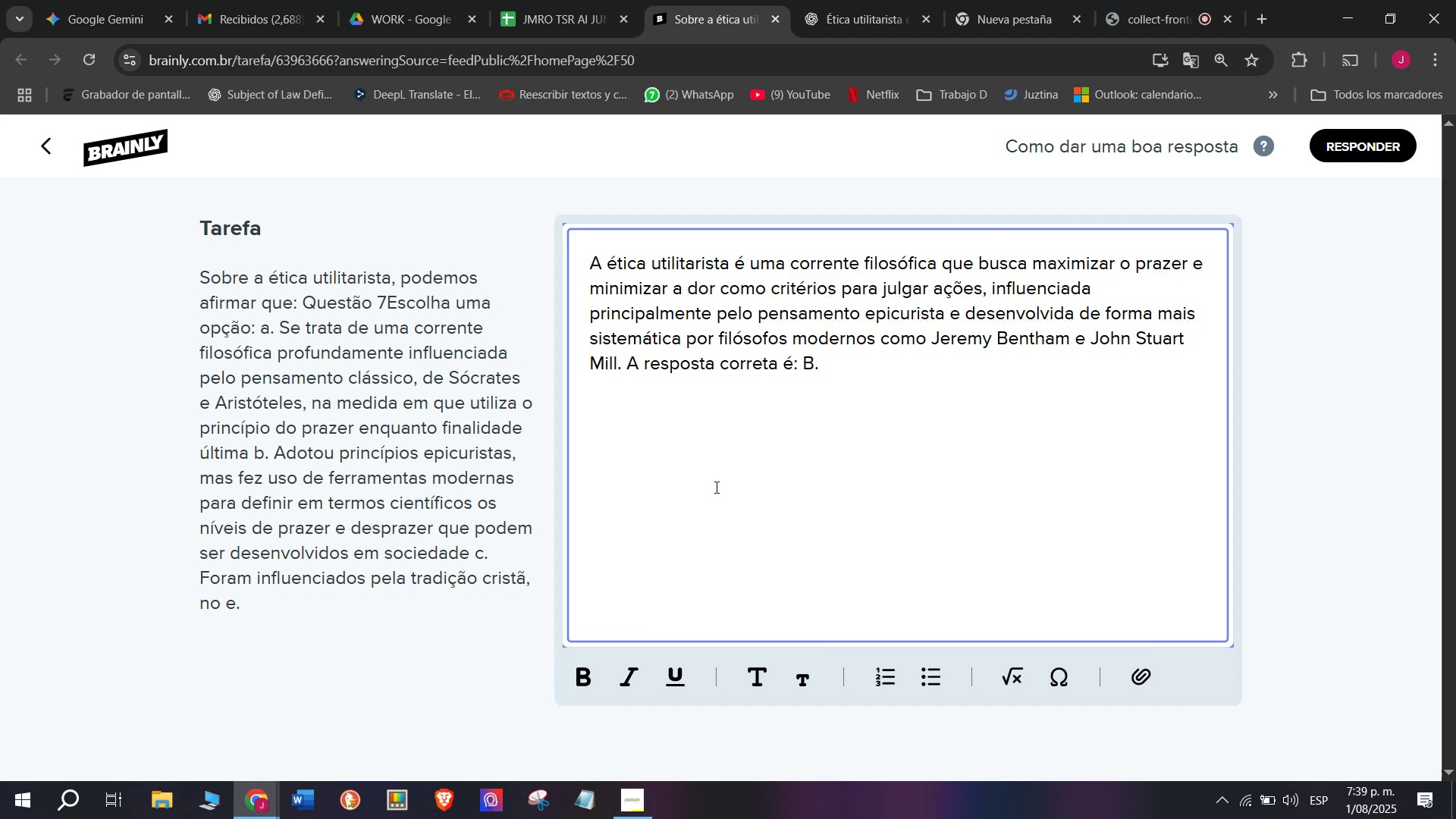 
key(Meta+V)
 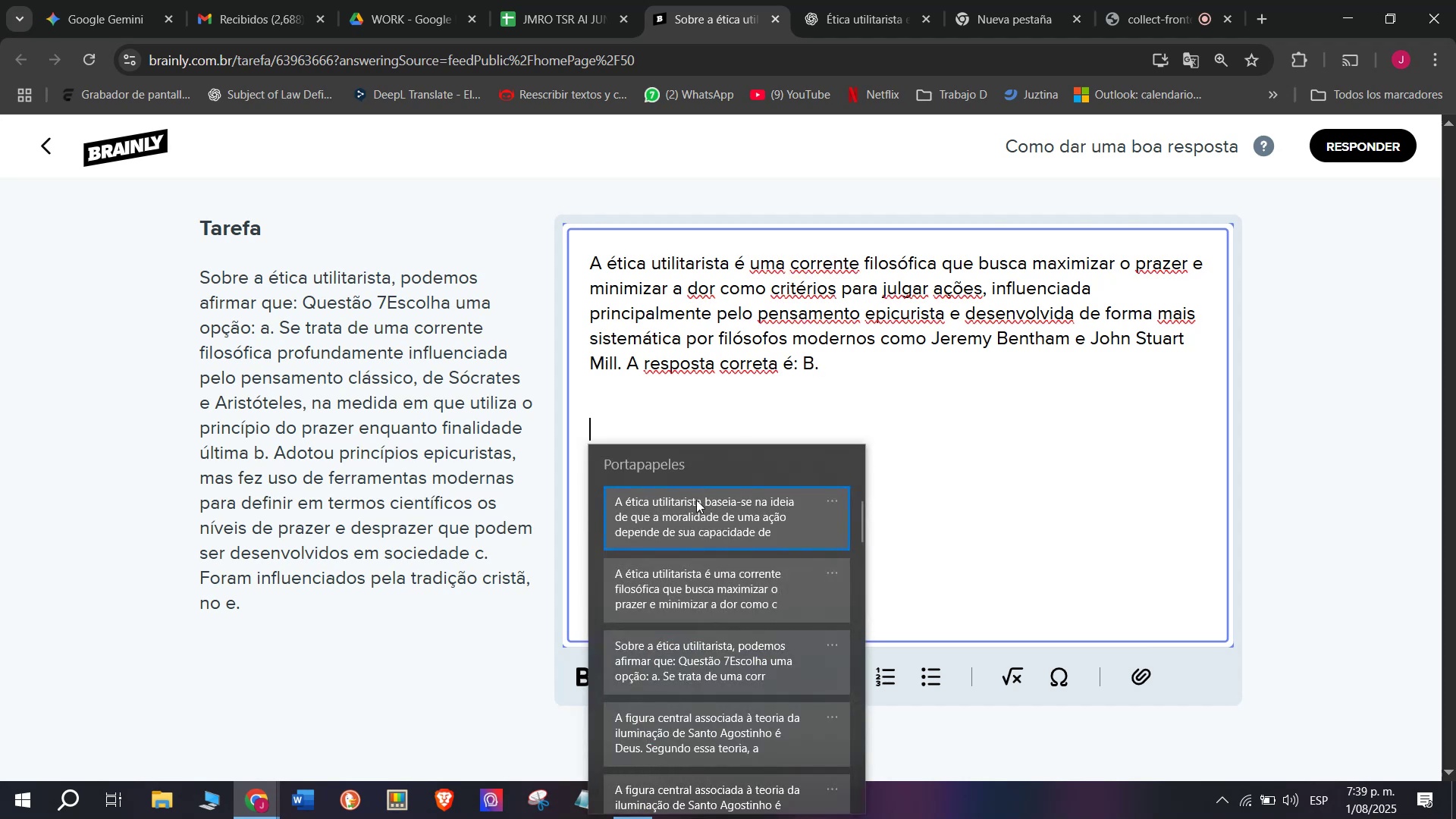 
left_click([695, 502])
 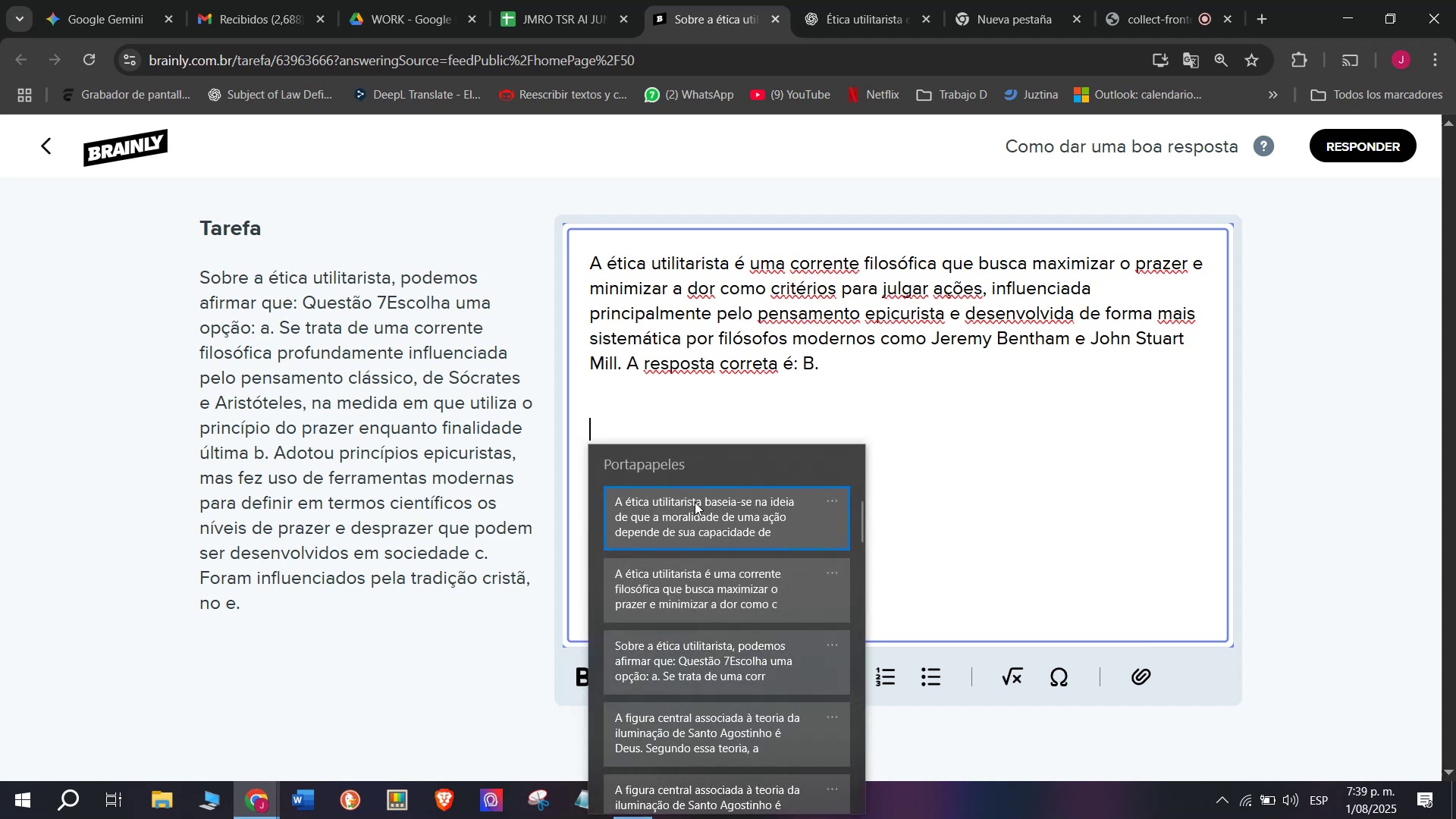 
key(Control+ControlLeft)
 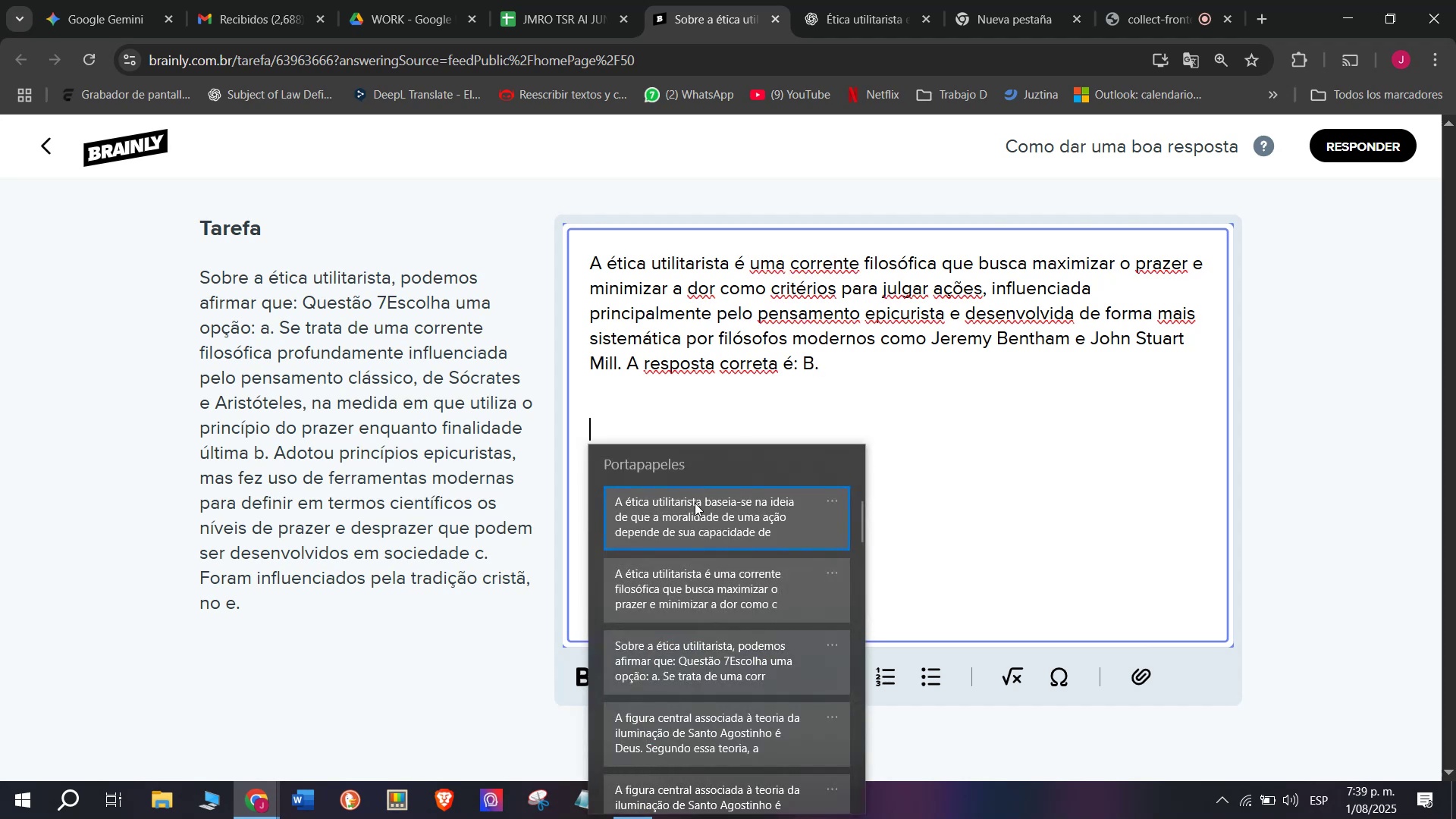 
key(Control+V)
 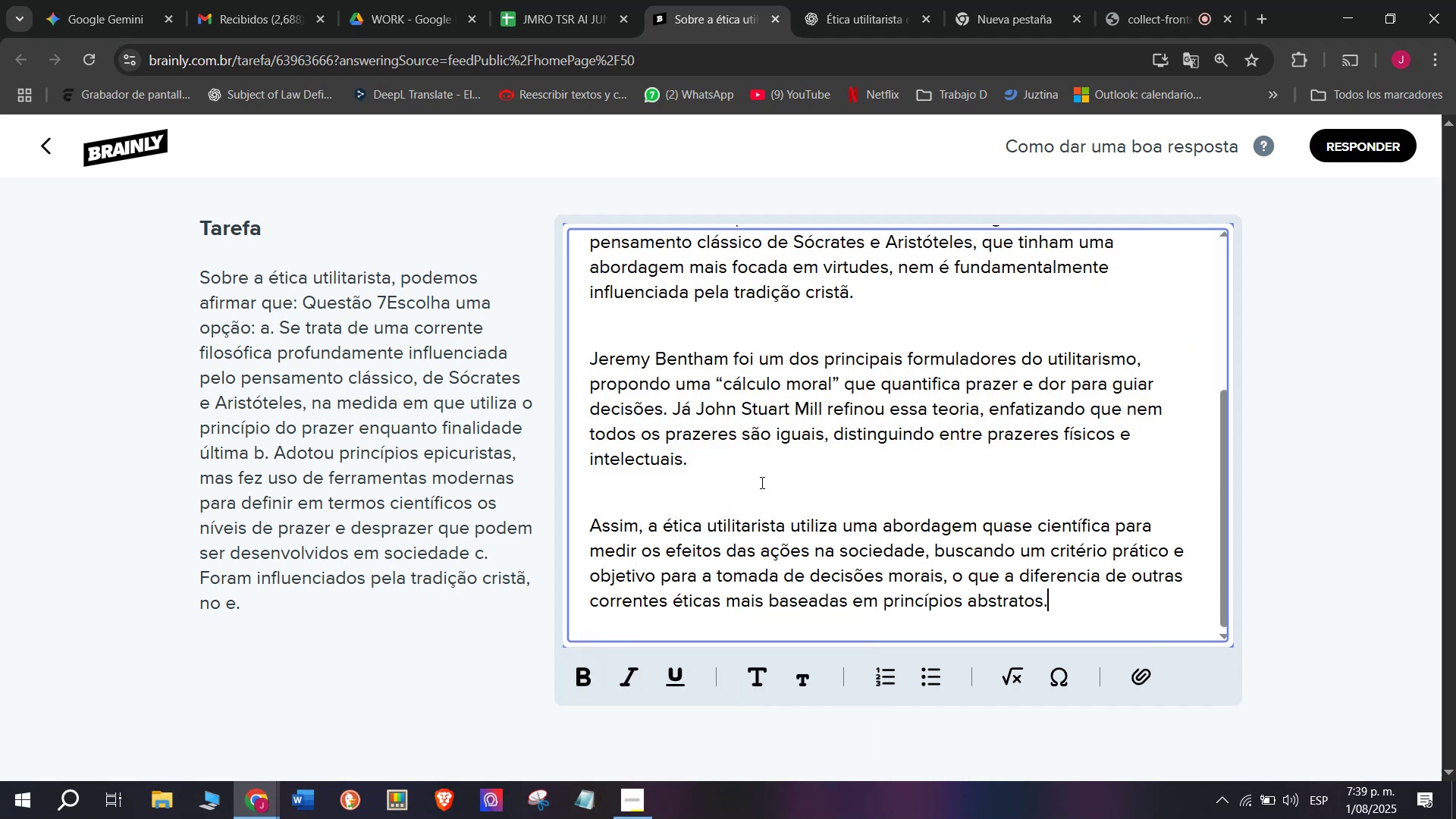 
scroll: coordinate [816, 438], scroll_direction: up, amount: 3.0
 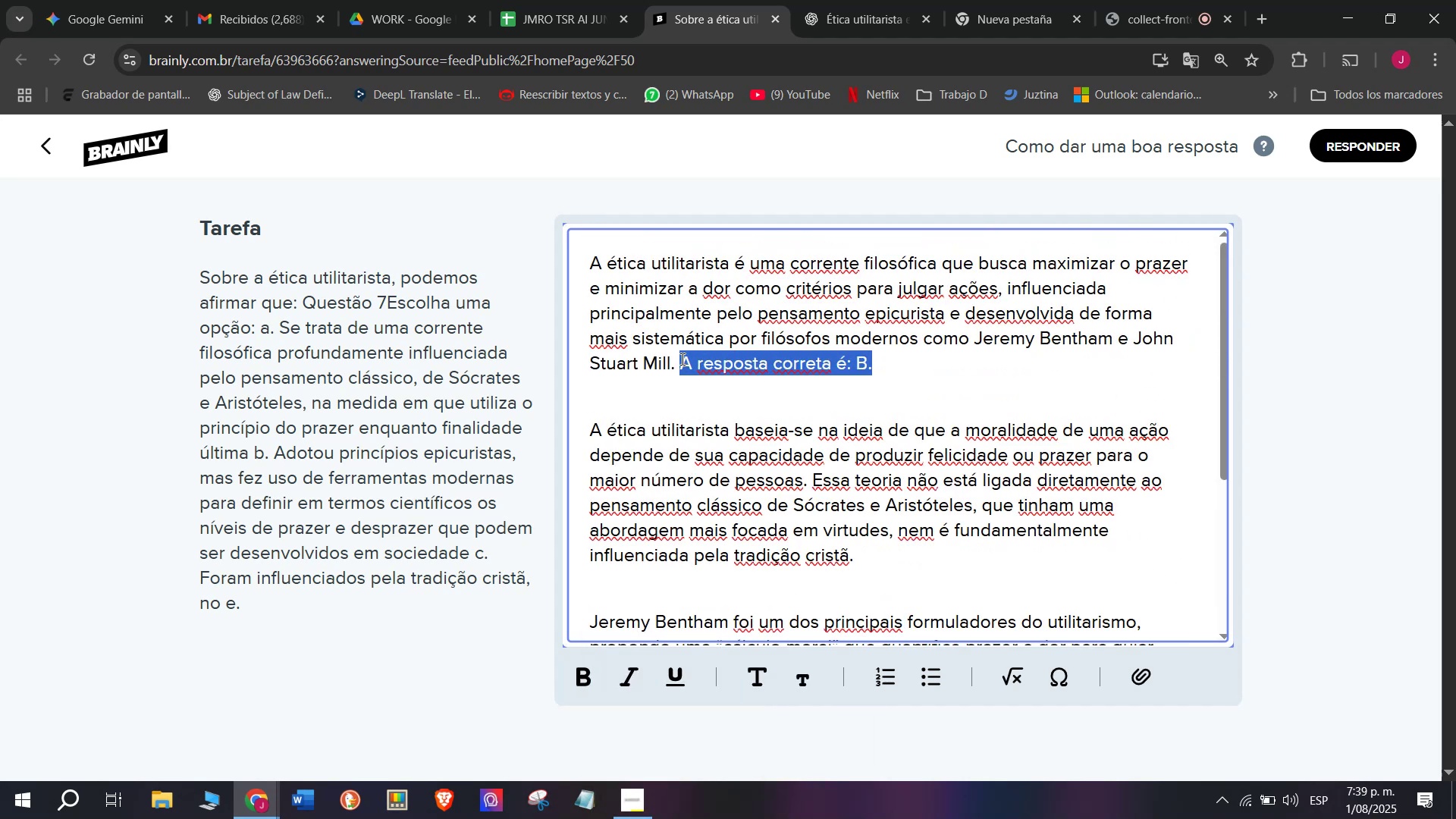 
key(Control+B)
 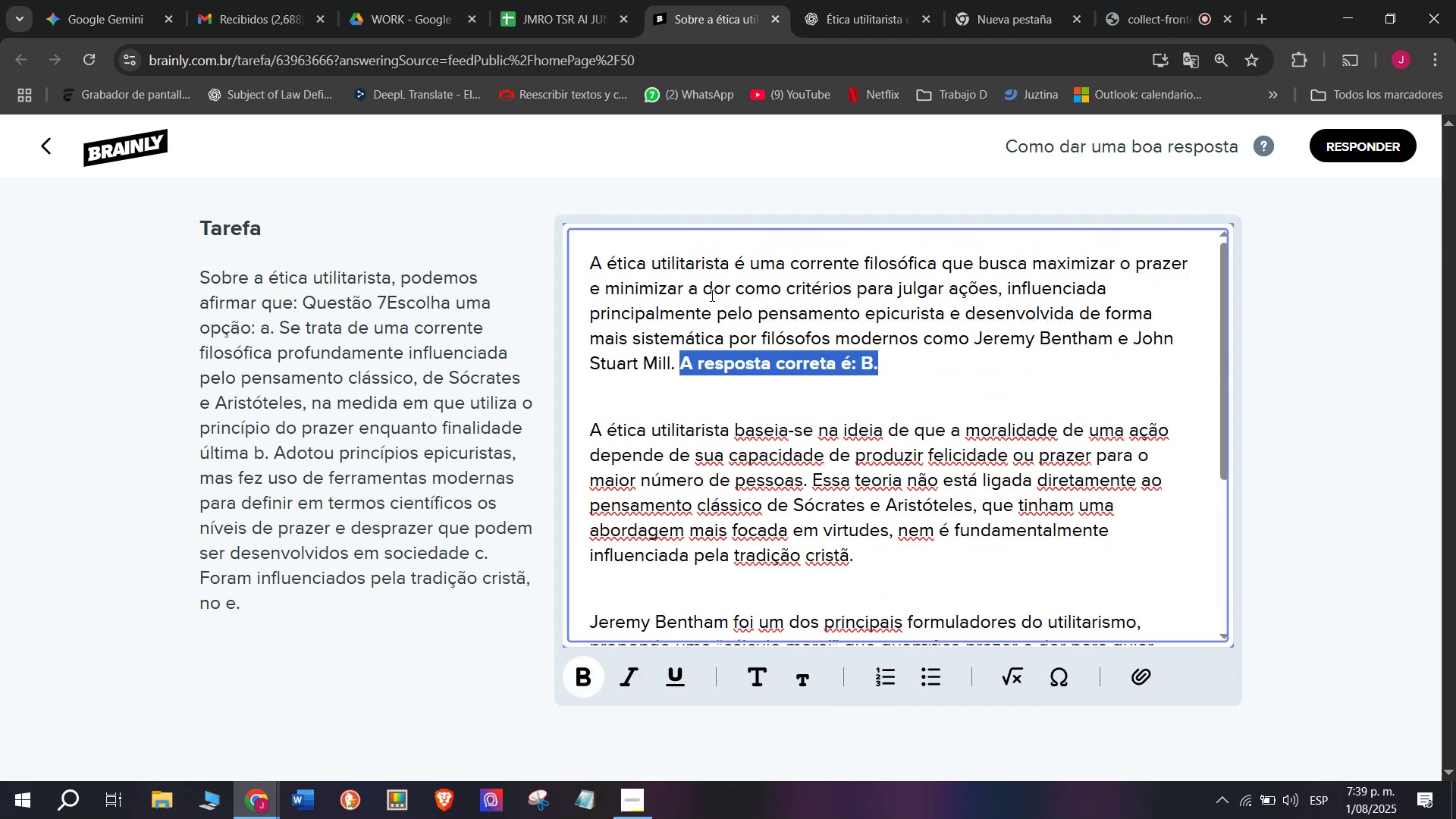 
left_click([711, 293])
 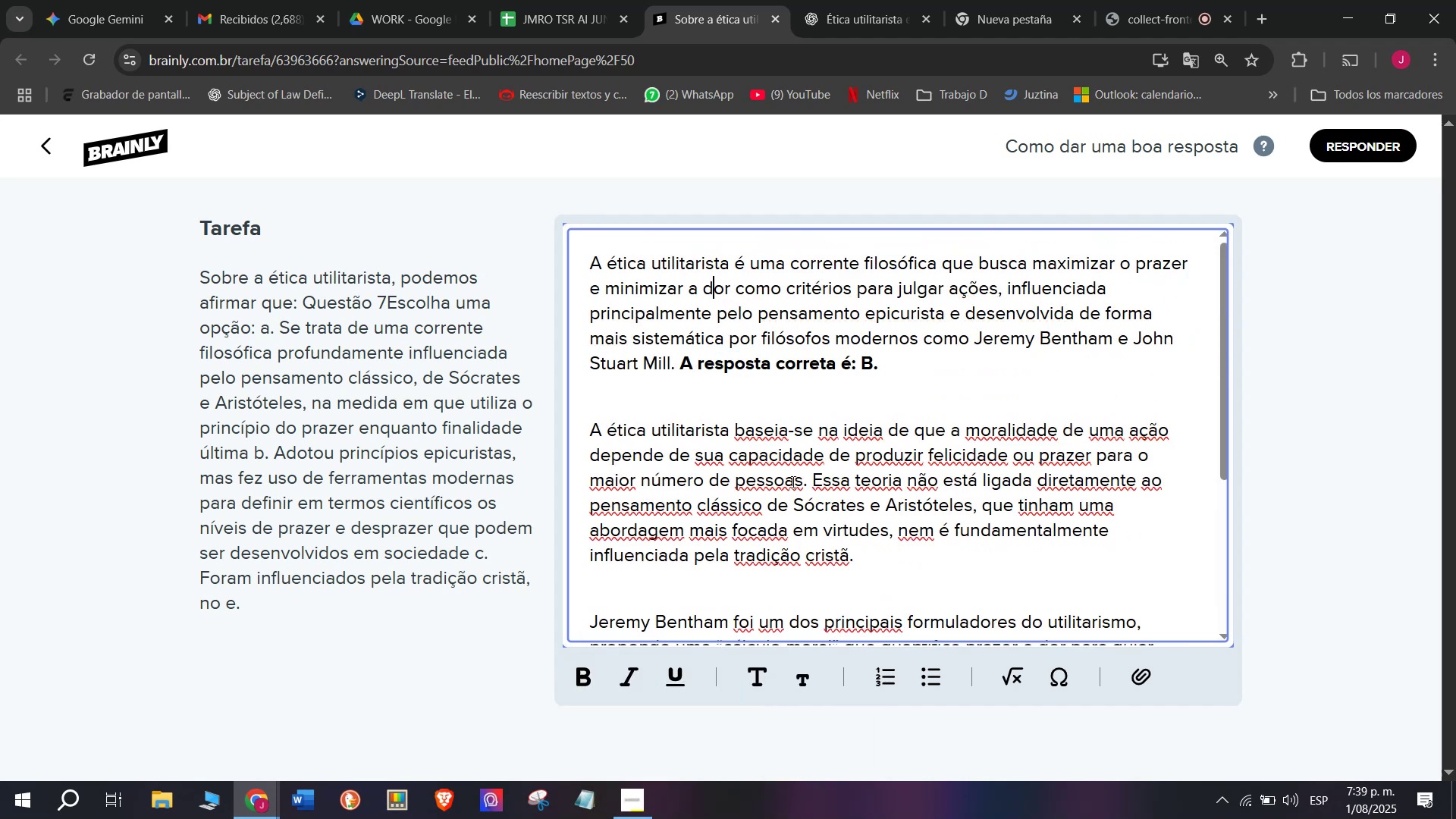 
scroll: coordinate [796, 500], scroll_direction: down, amount: 4.0
 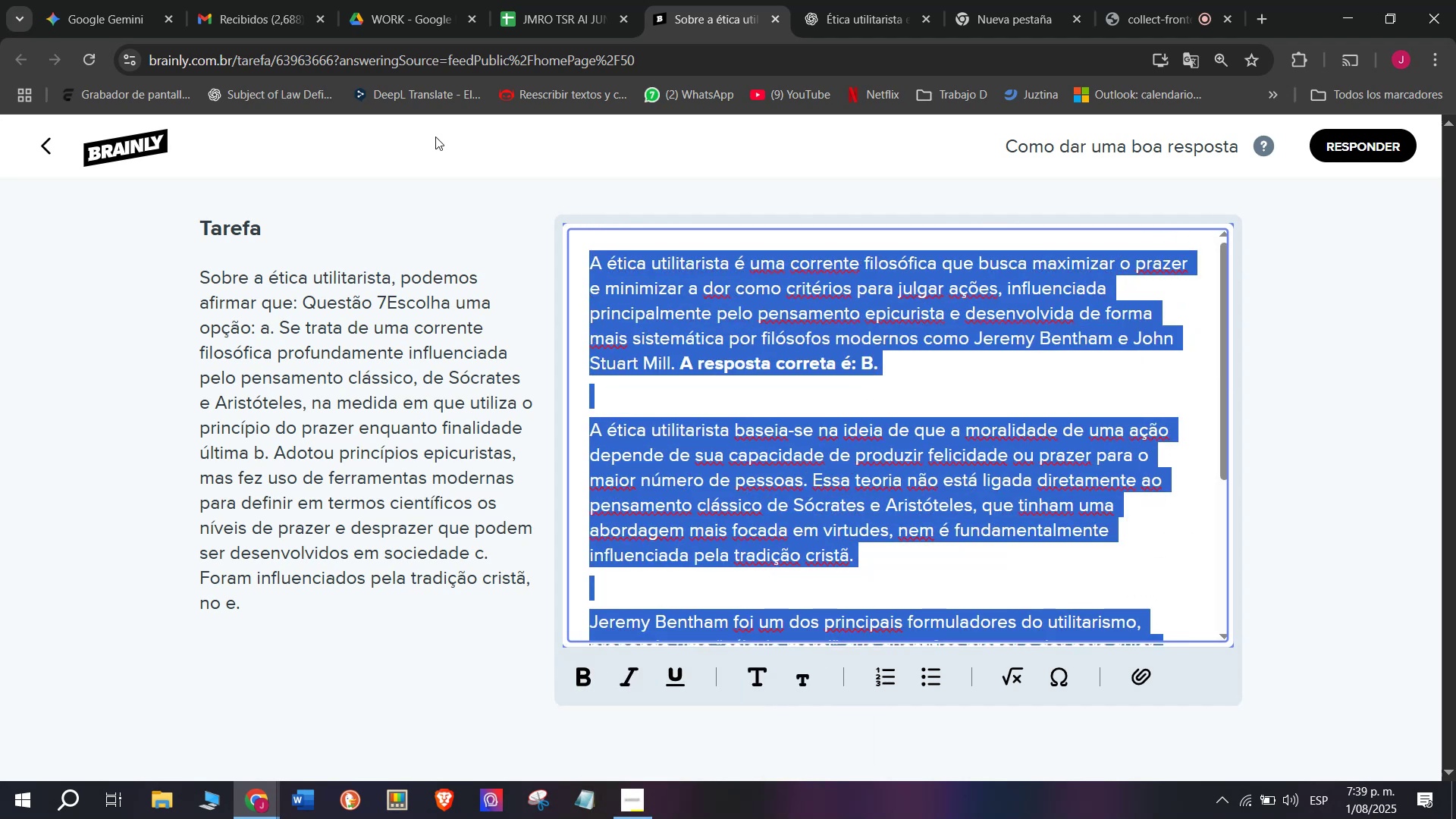 
key(Control+ControlLeft)
 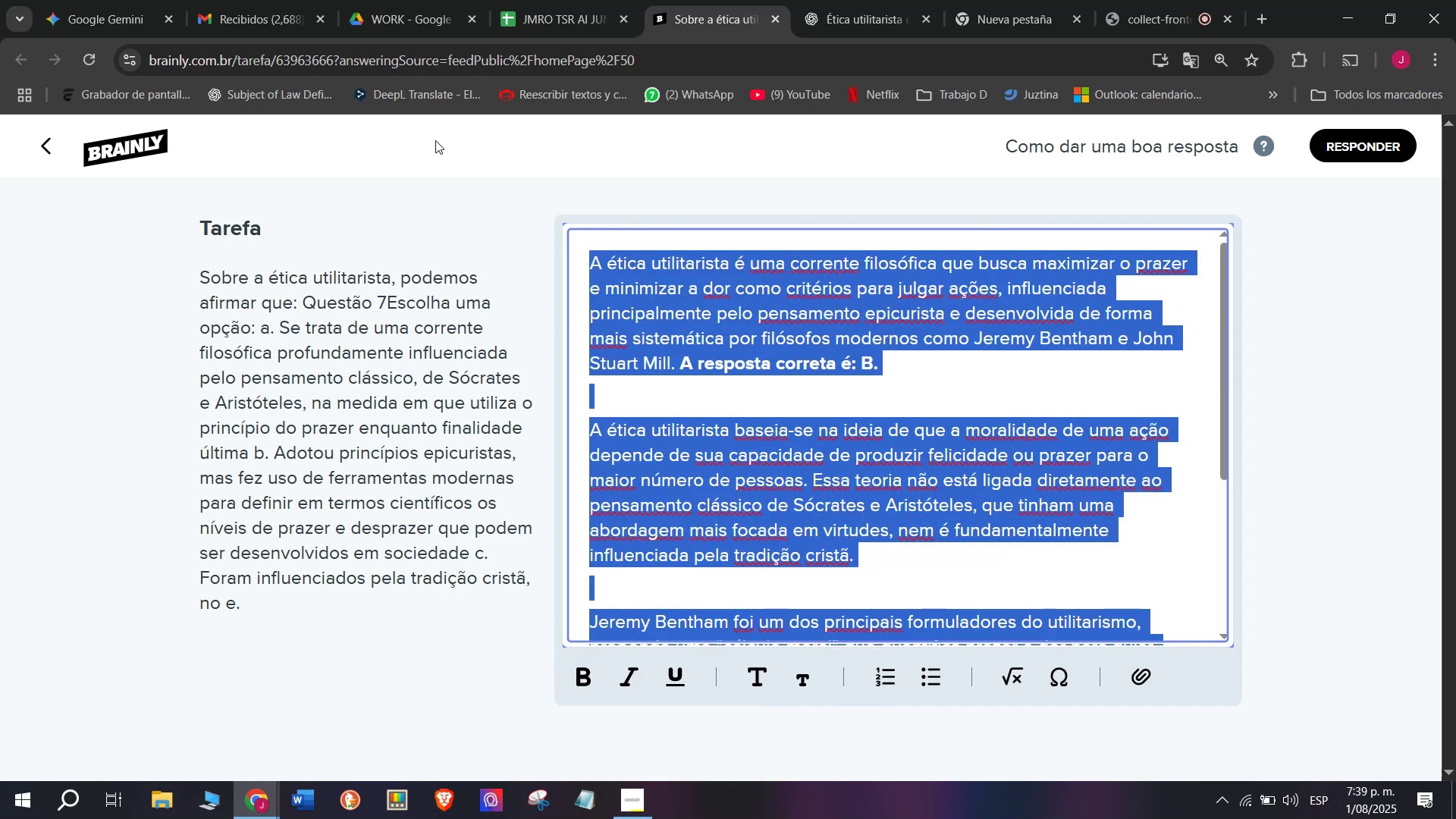 
key(Control+C)
 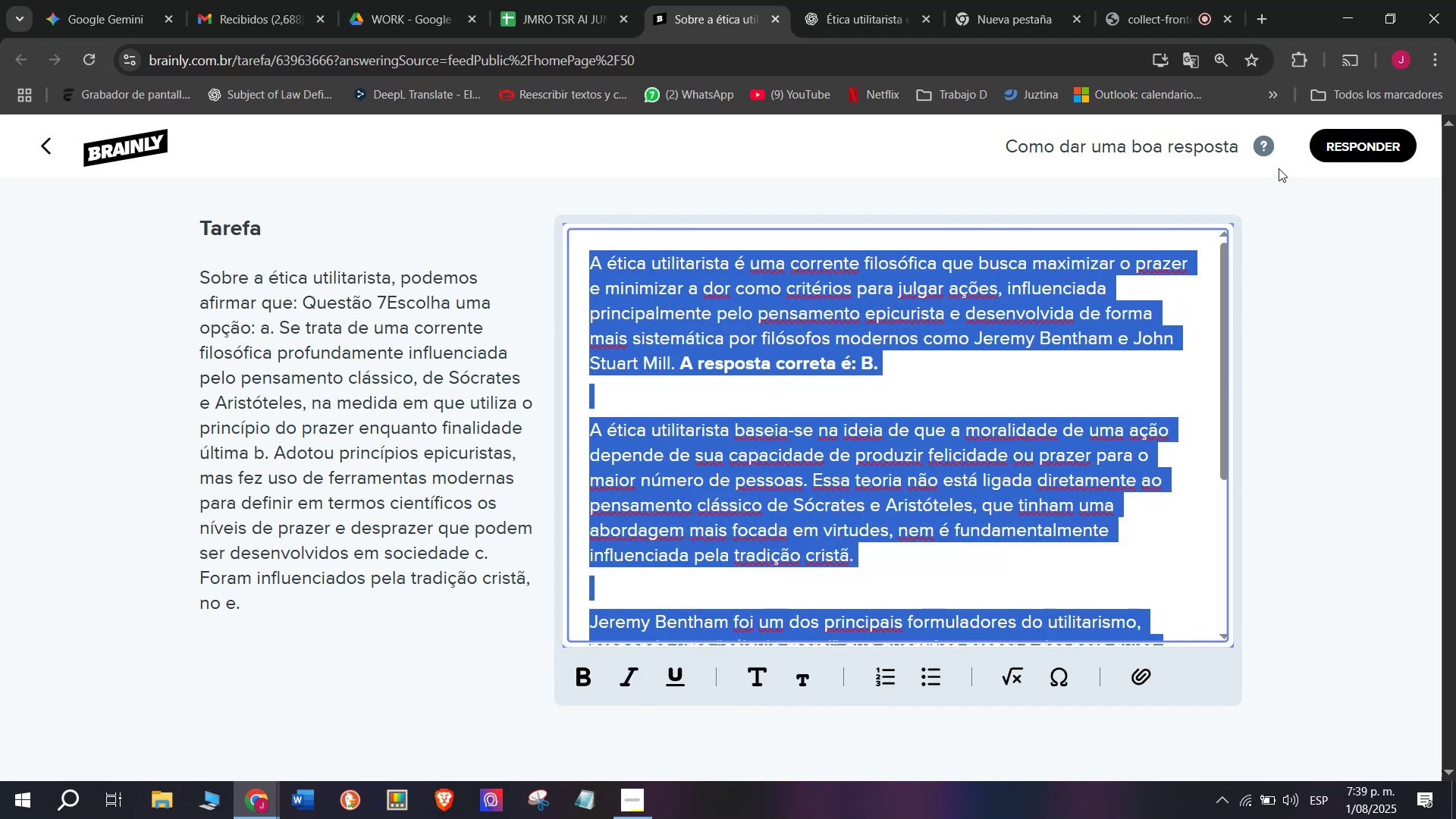 
left_click([1357, 156])
 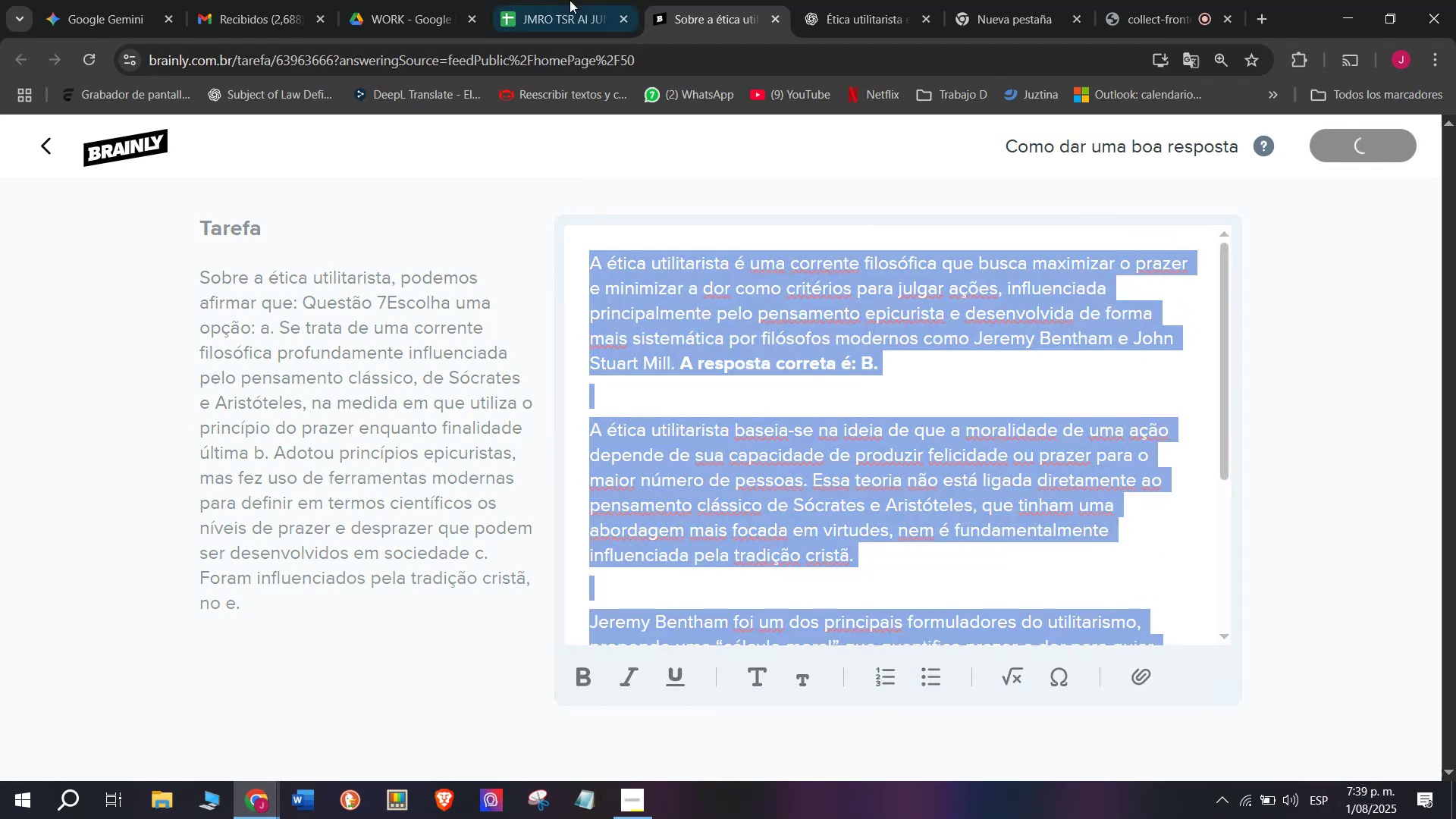 
left_click([570, 0])
 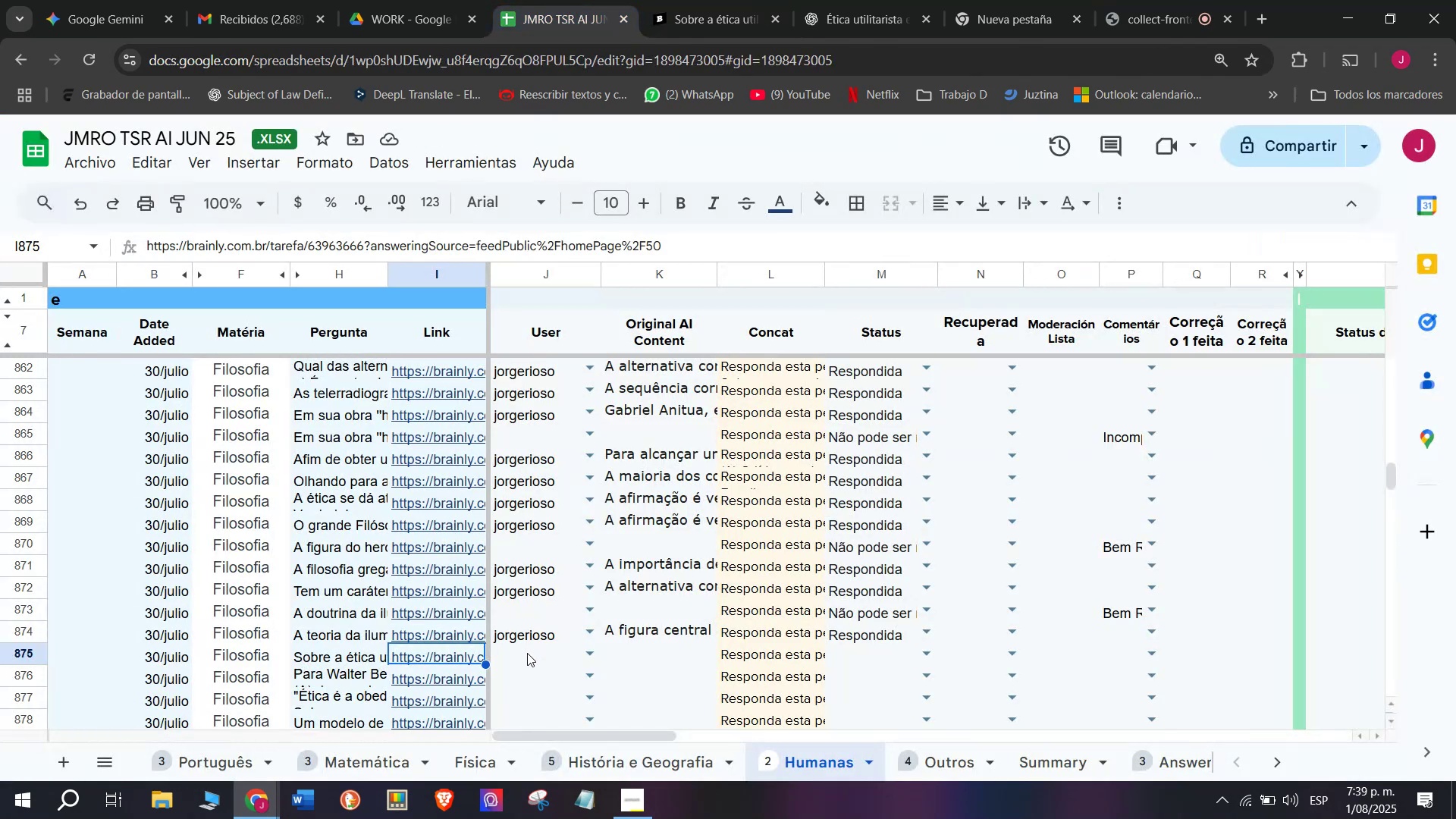 
left_click([523, 667])
 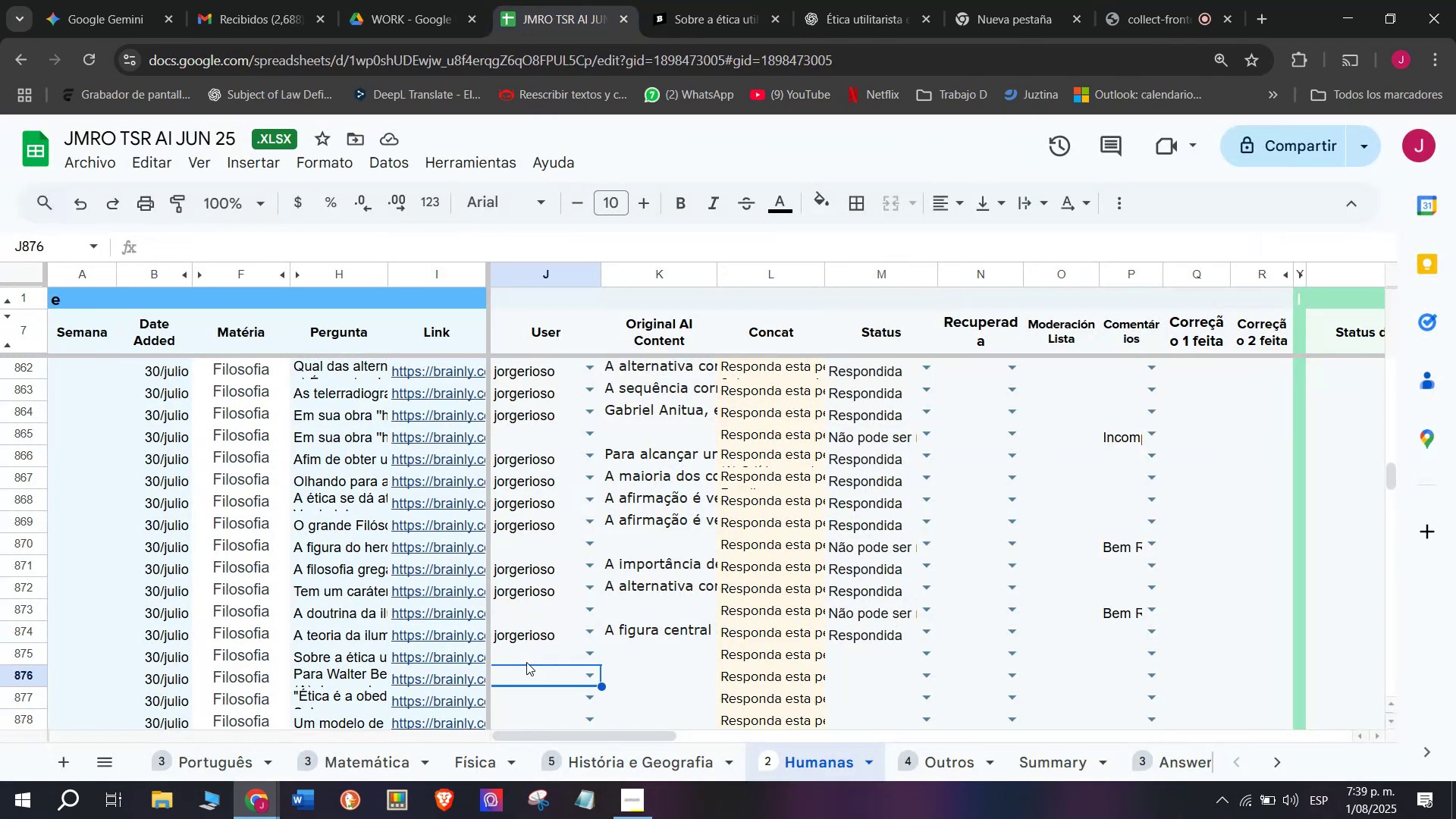 
left_click([529, 660])
 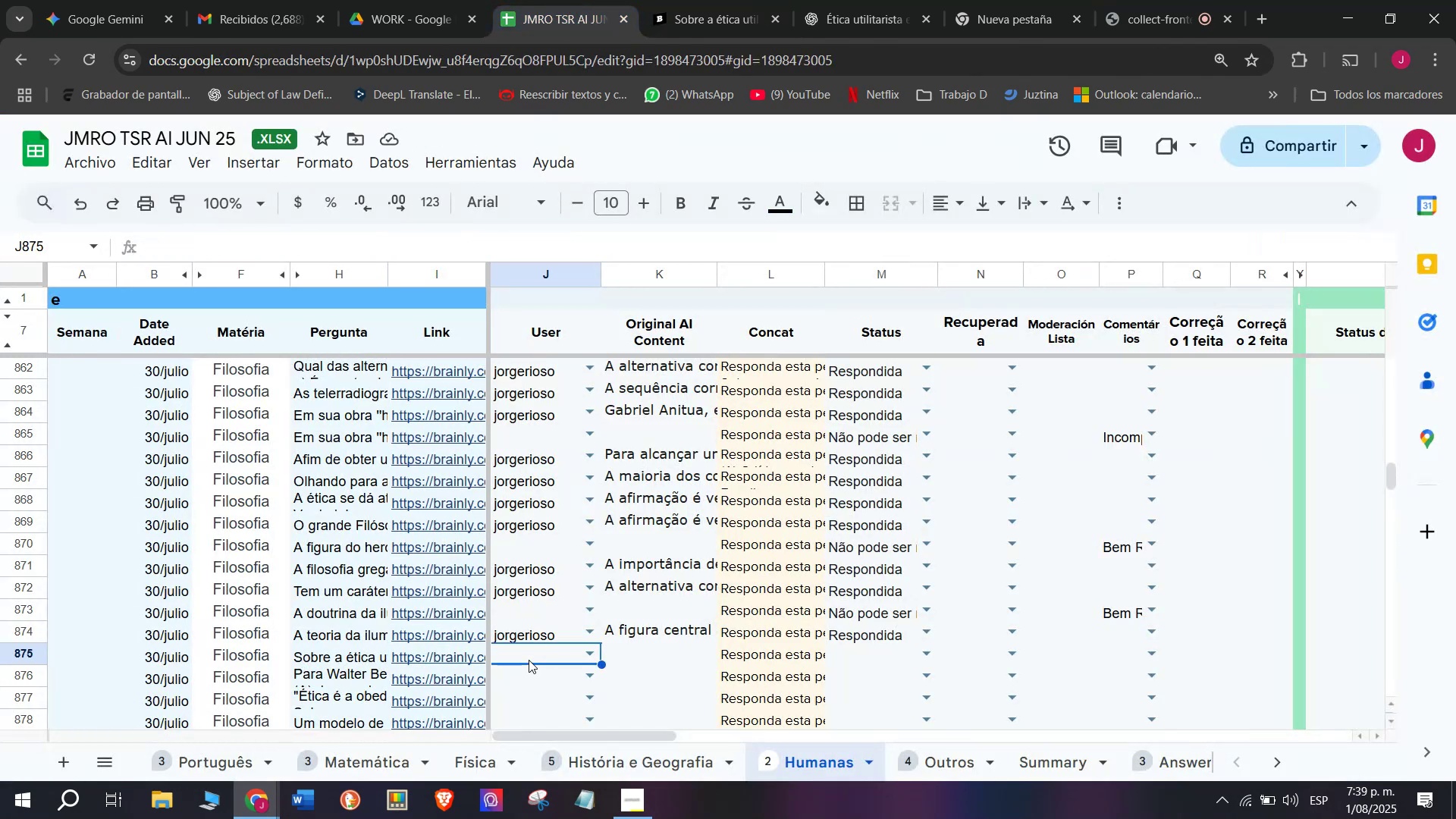 
key(J)
 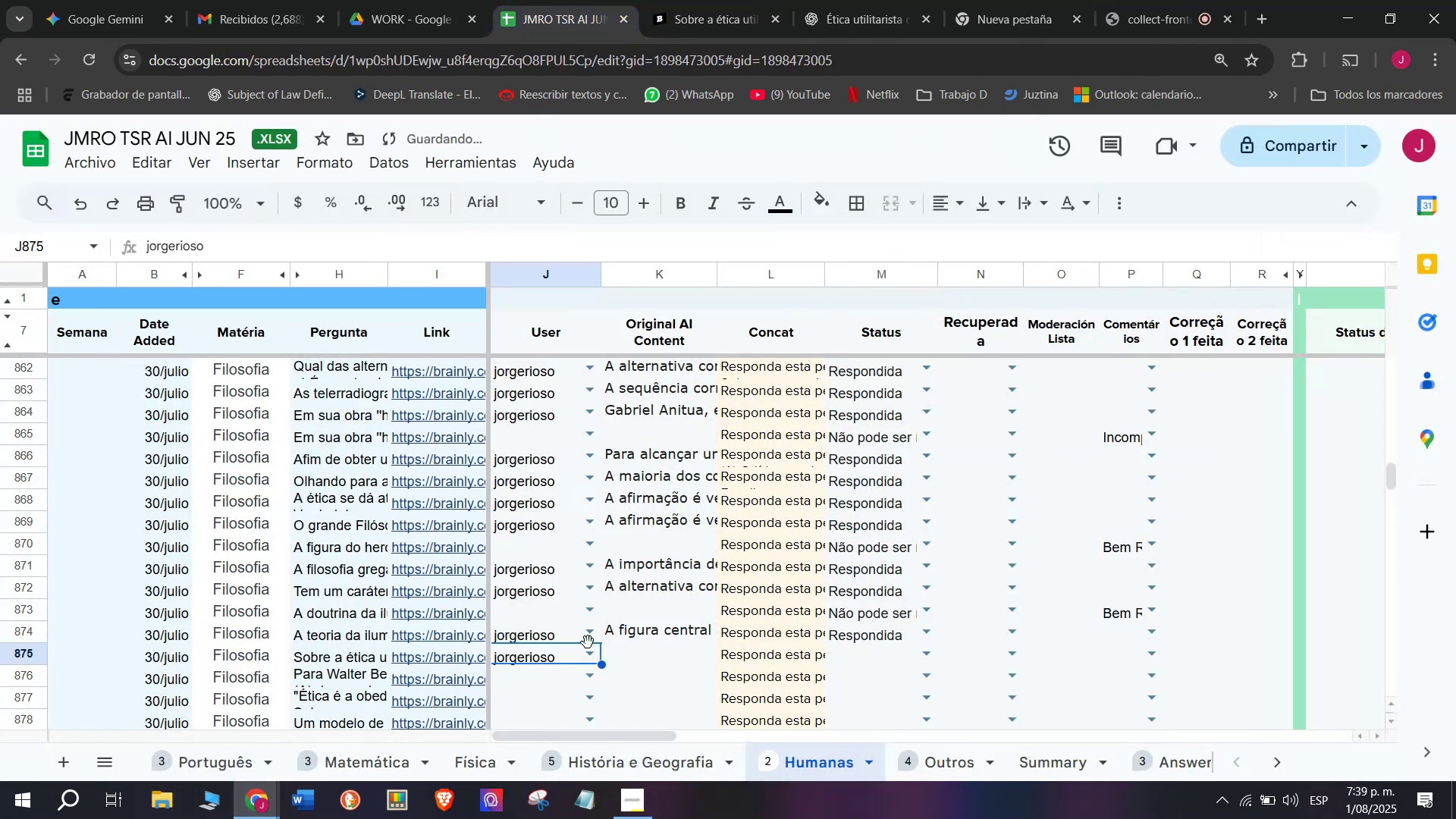 
left_click([634, 655])
 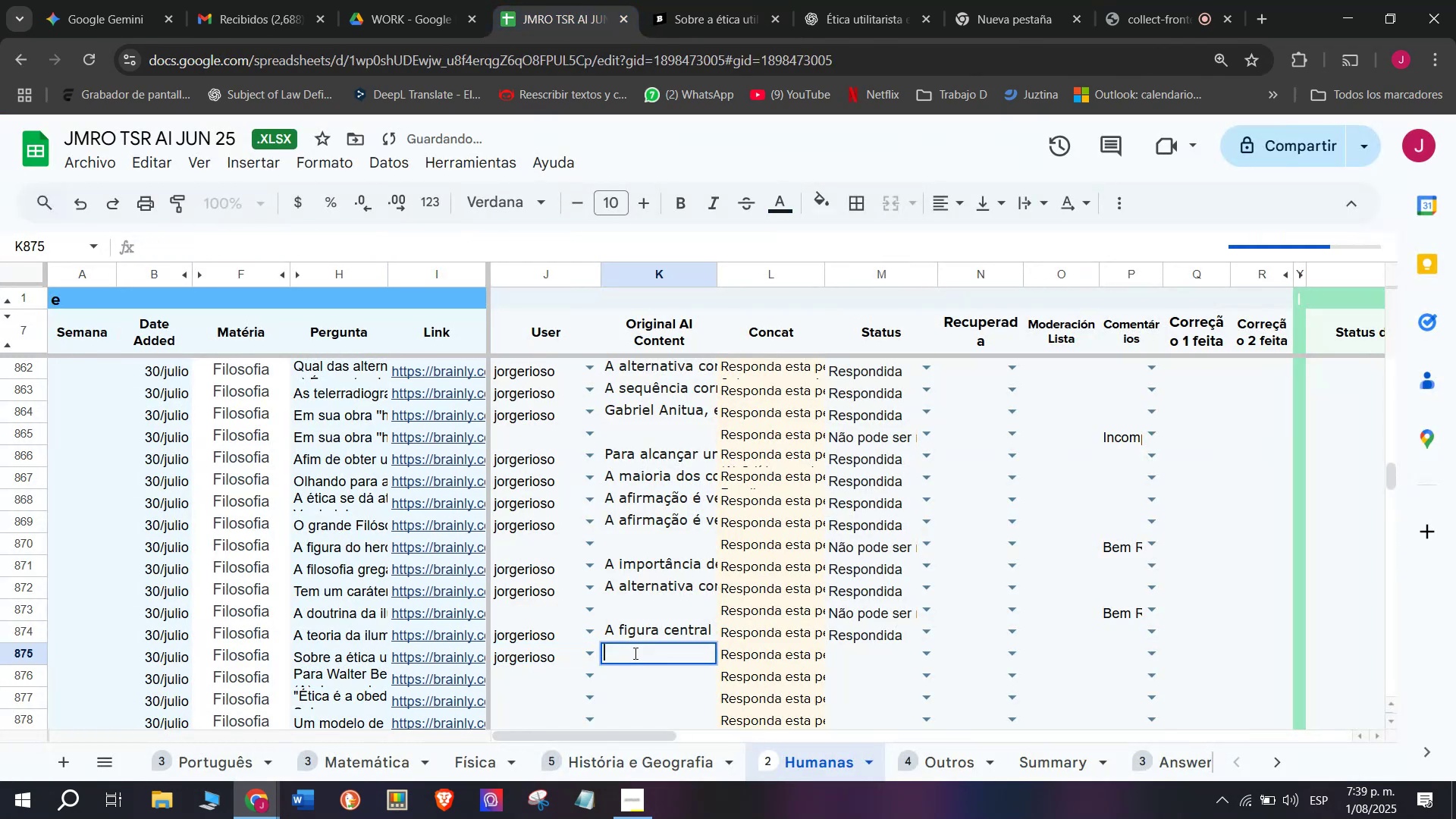 
key(Control+V)
 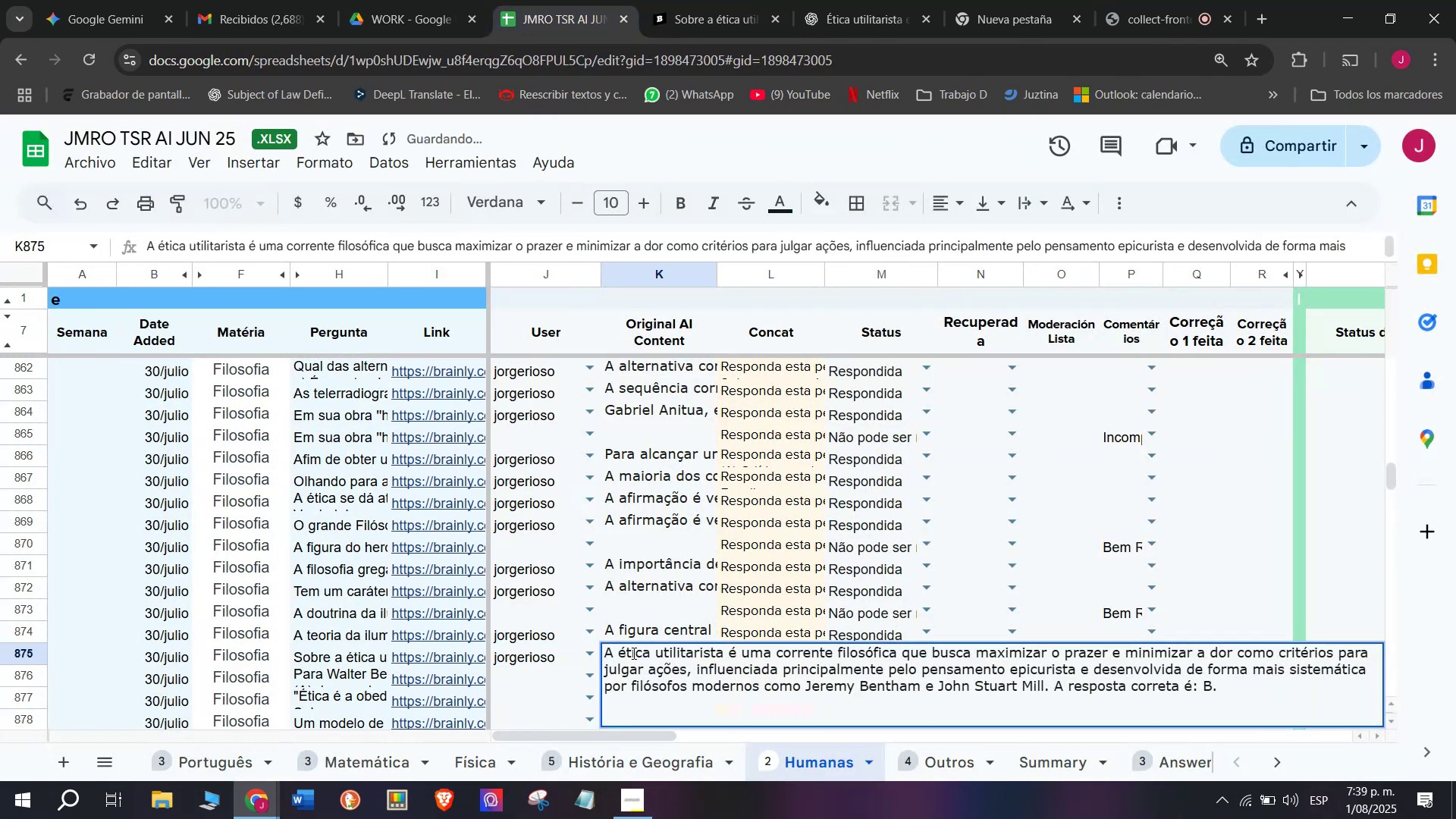 
key(Enter)
 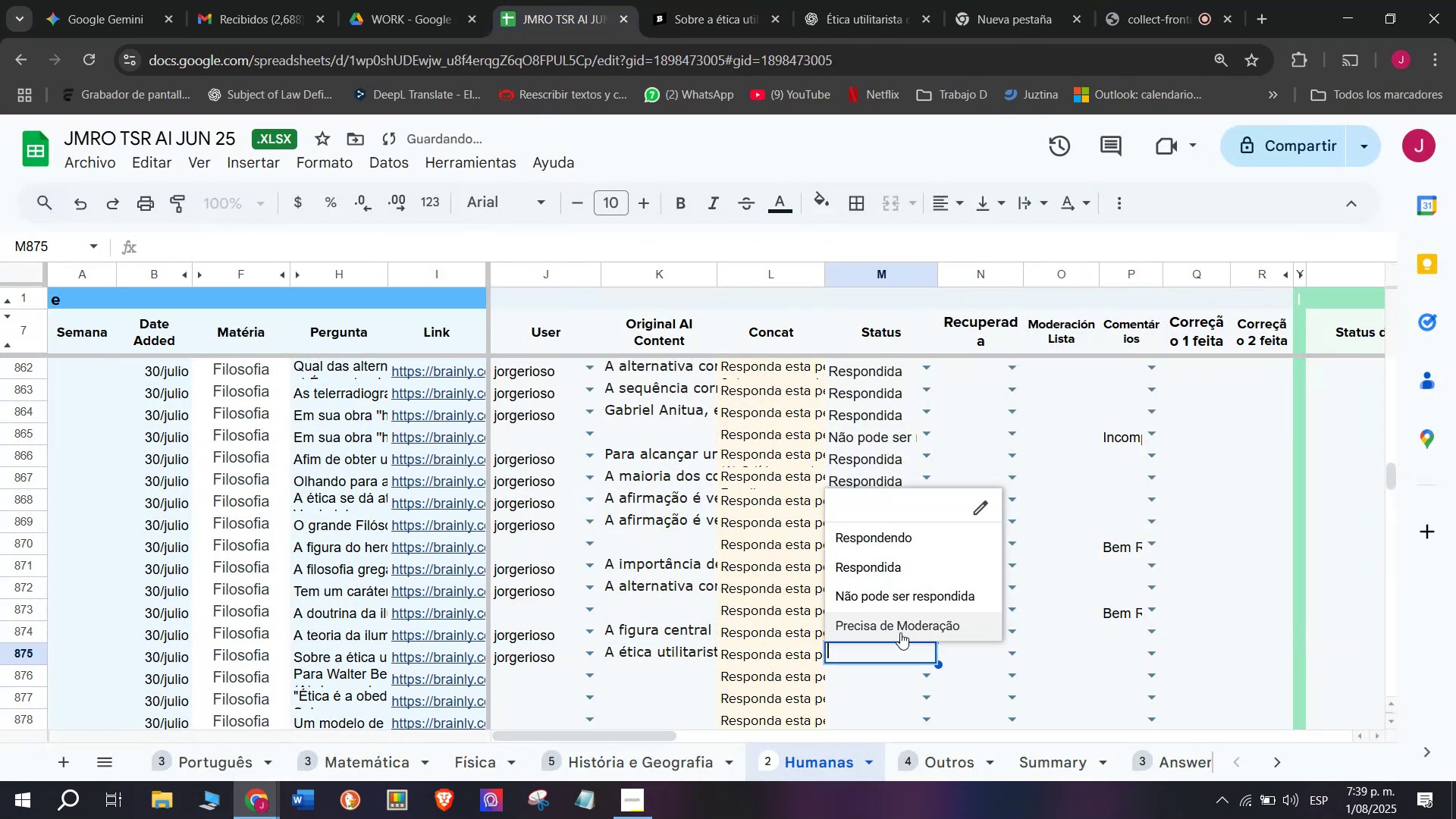 
left_click([883, 565])
 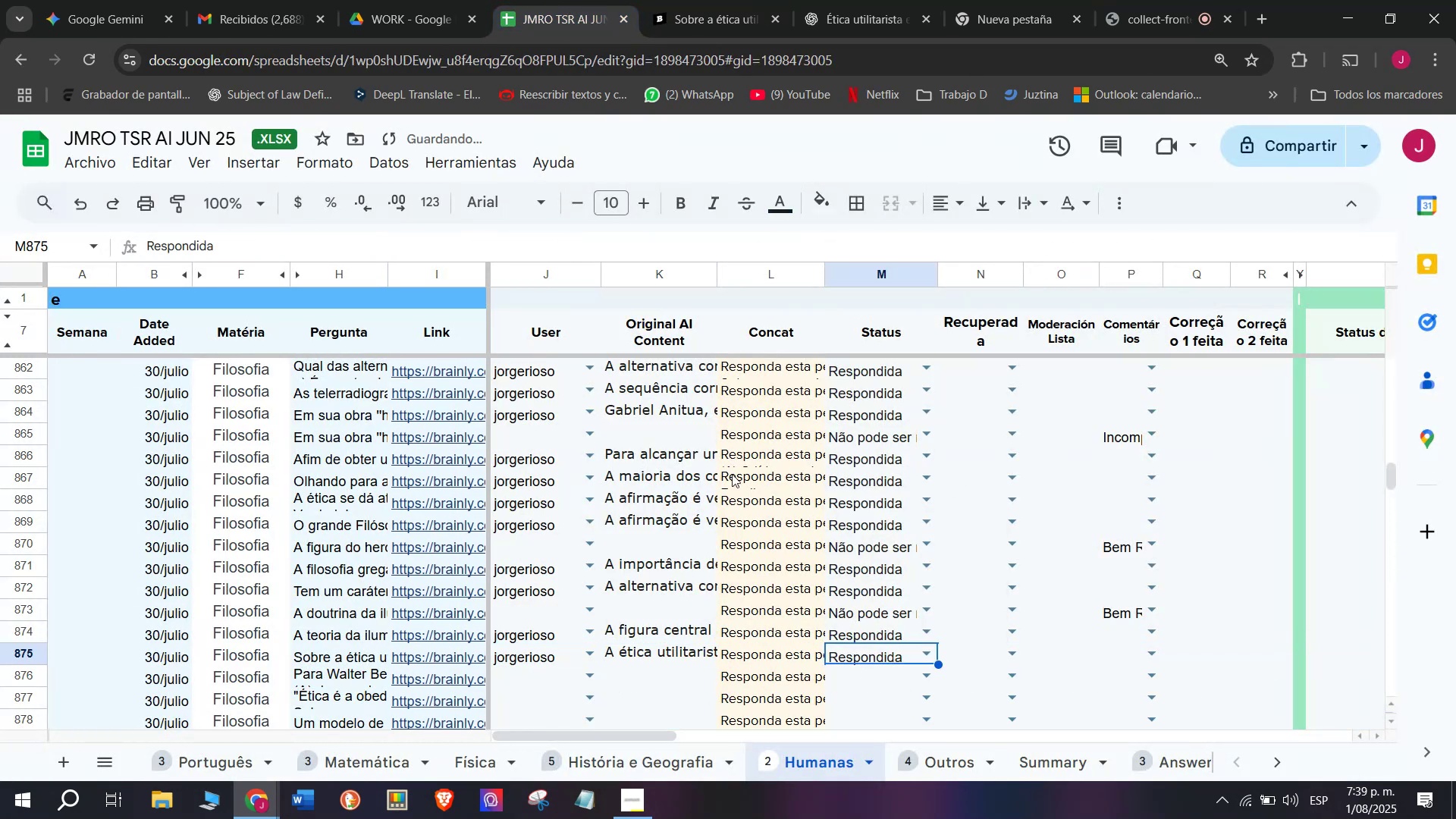 
scroll: coordinate [625, 513], scroll_direction: down, amount: 1.0
 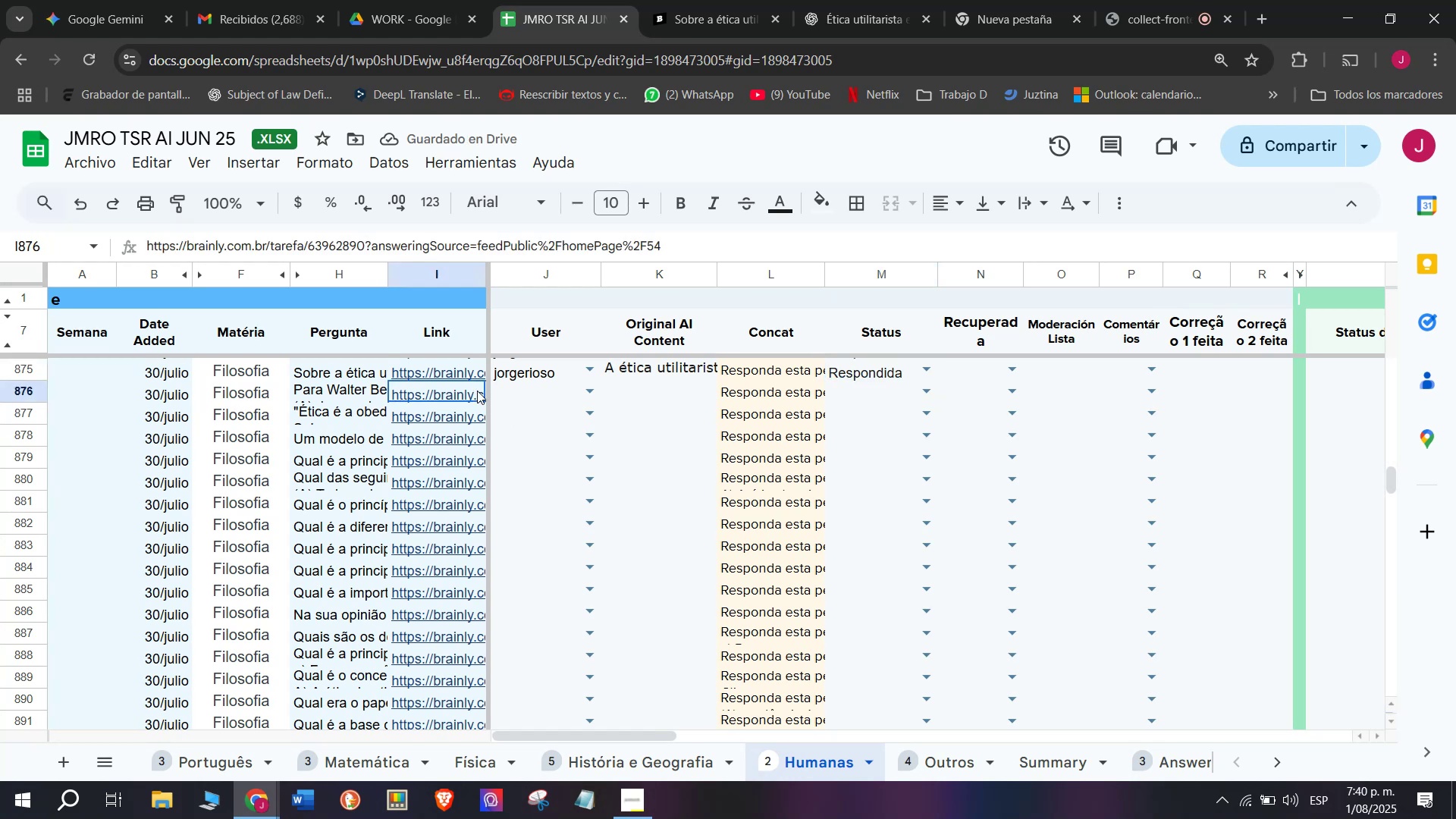 
double_click([493, 430])
 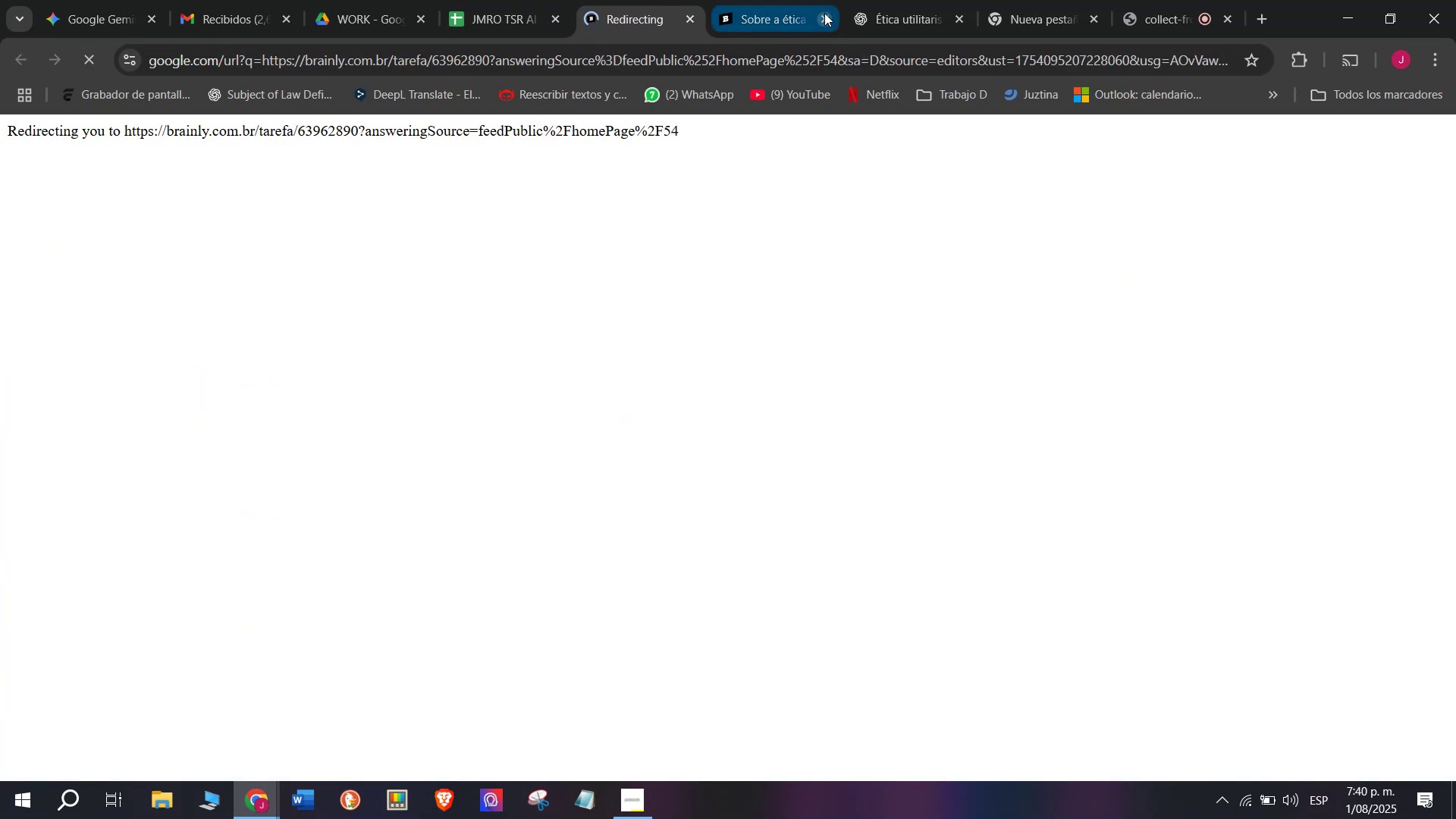 
left_click([824, 11])
 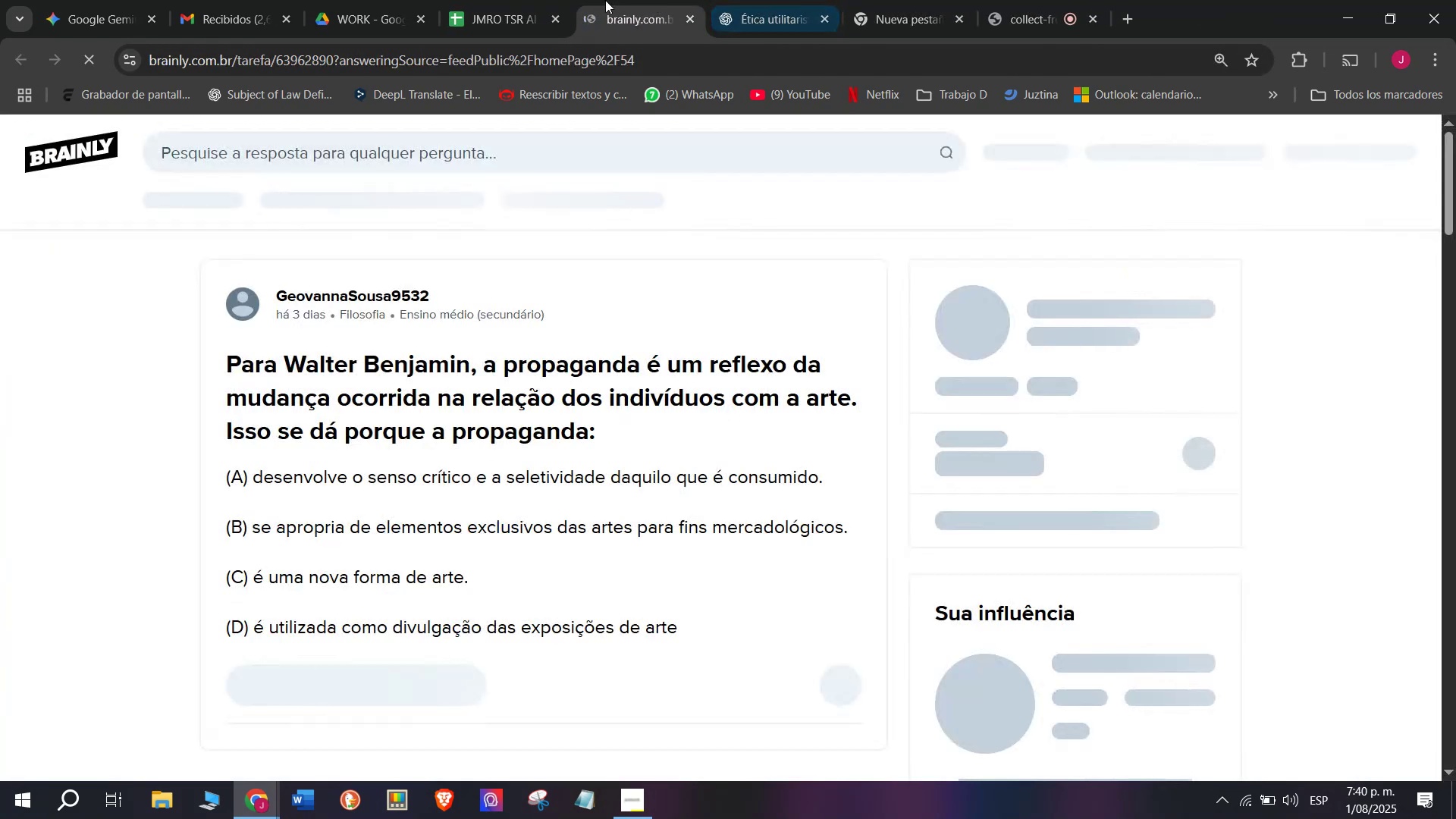 
left_click([601, 0])
 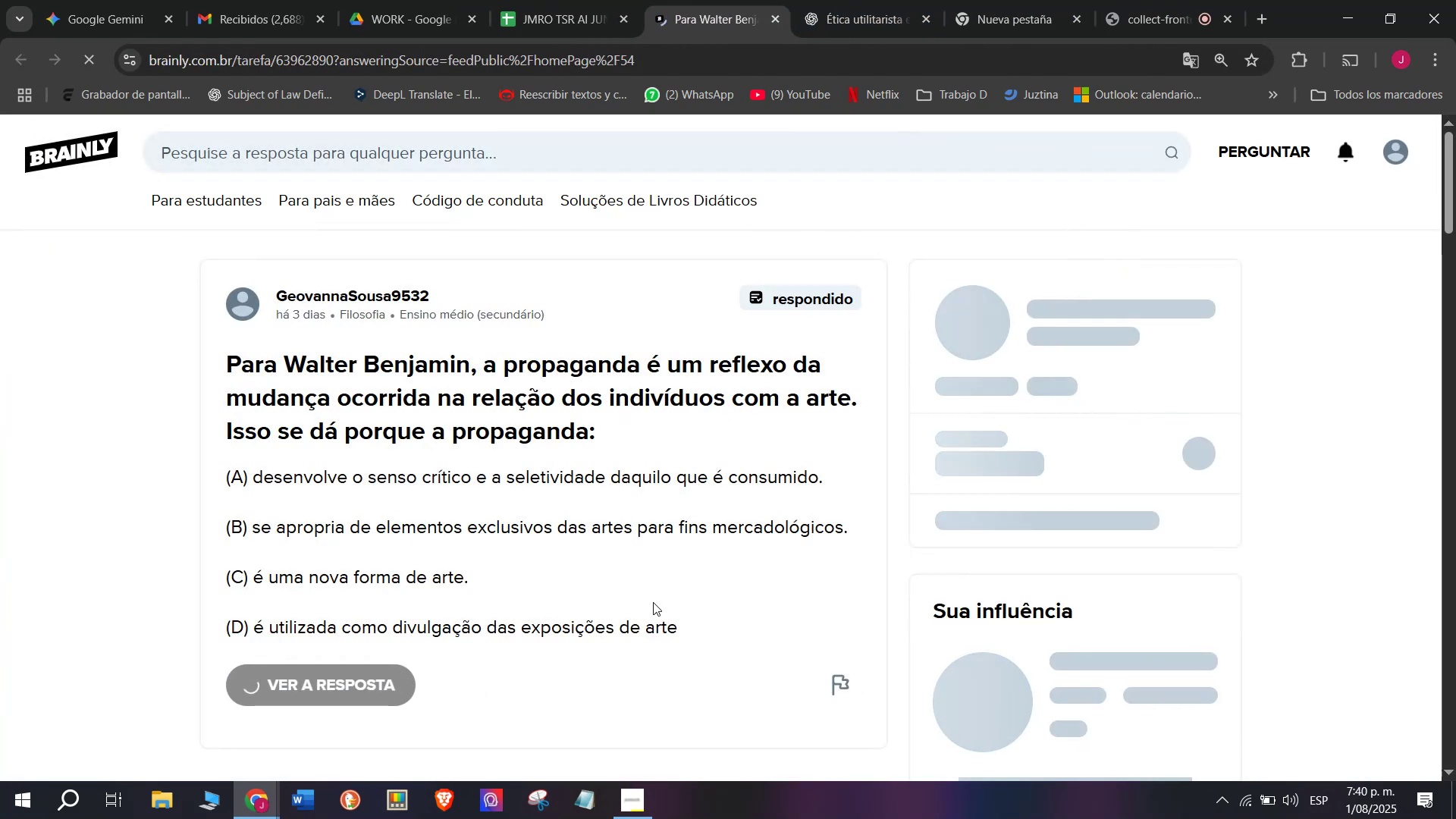 
scroll: coordinate [544, 580], scroll_direction: down, amount: 3.0
 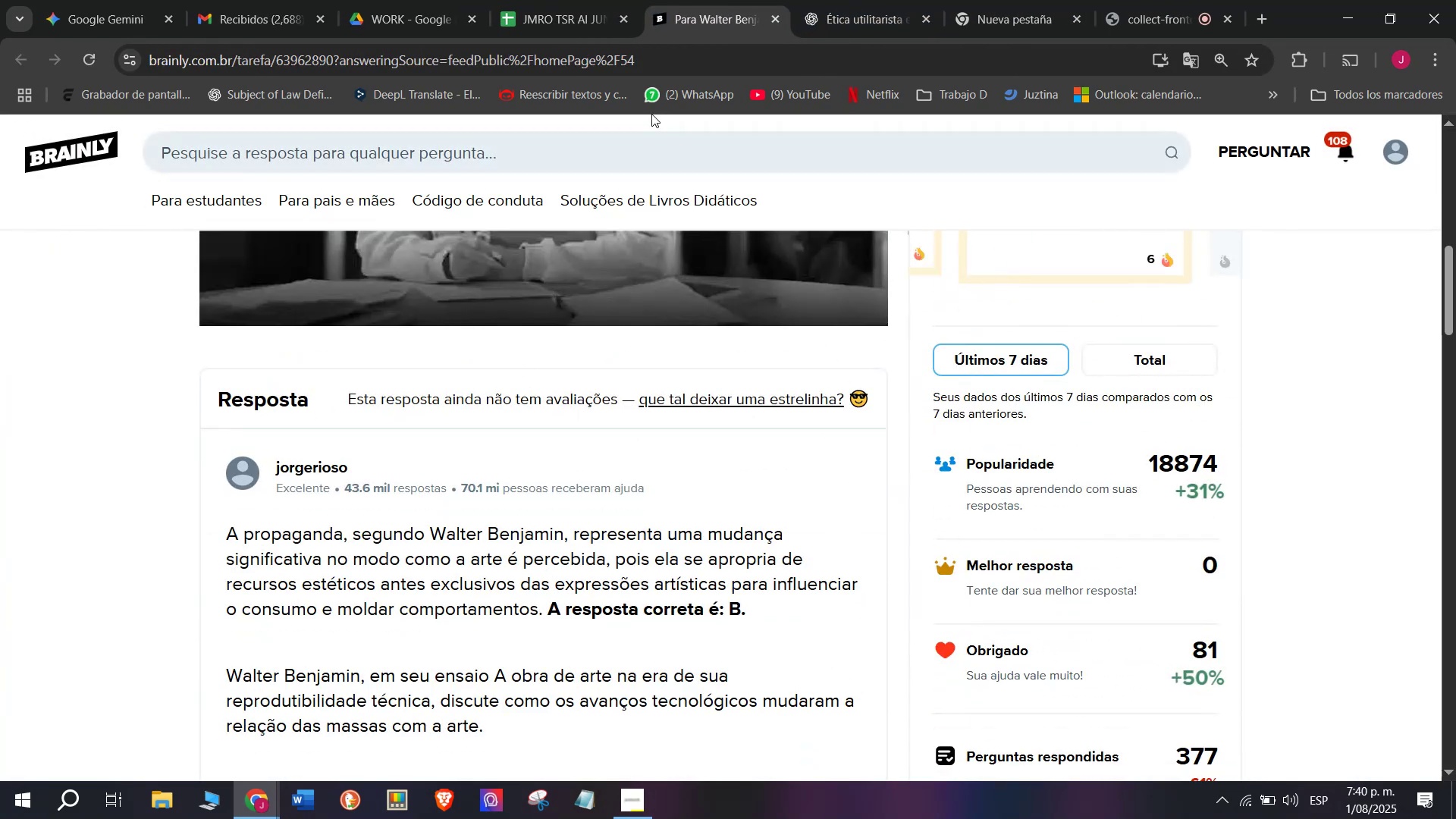 
left_click([744, 0])
 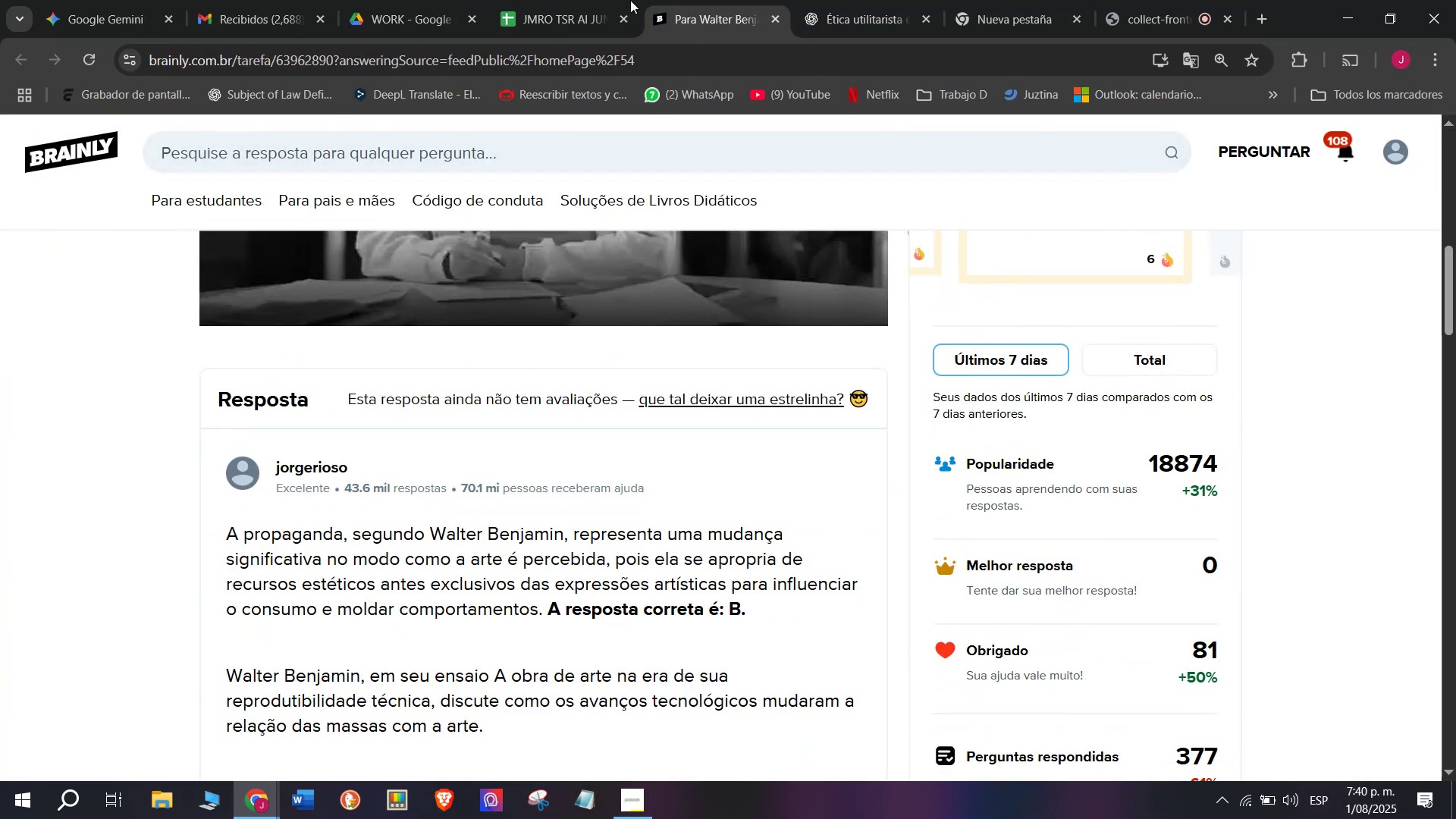 
left_click([561, 0])
 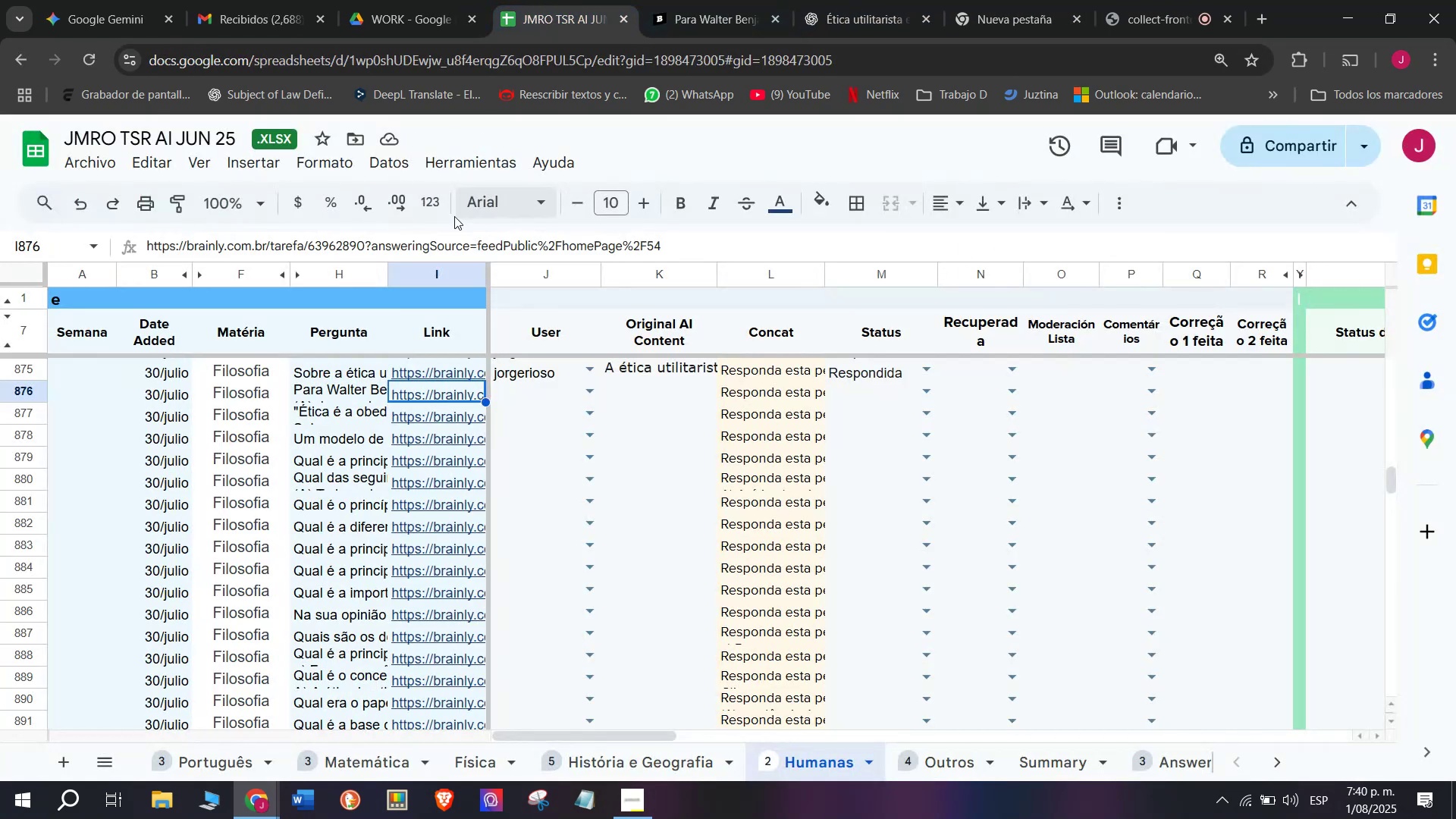 
mouse_move([449, 384])
 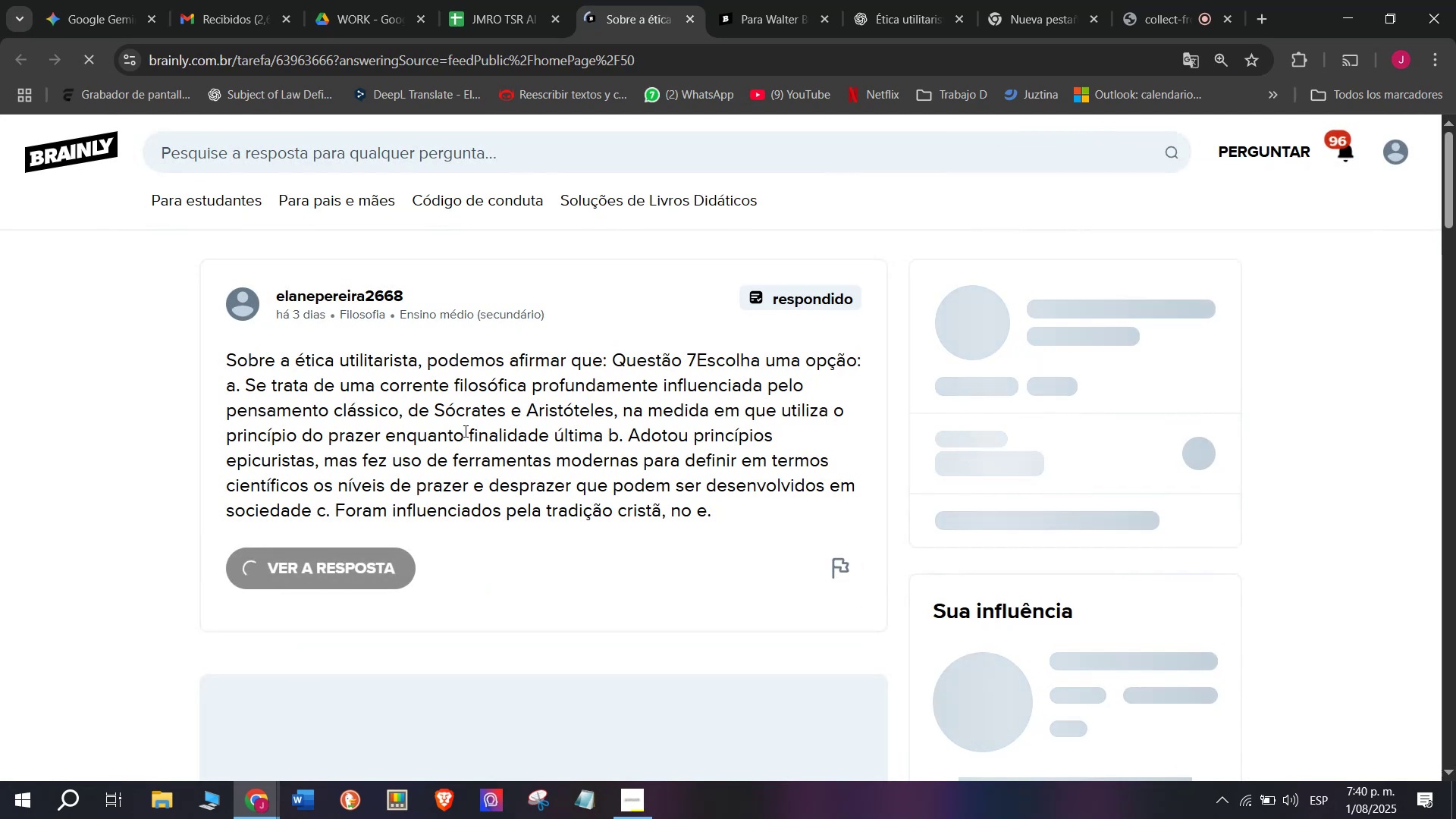 
left_click([487, 0])
 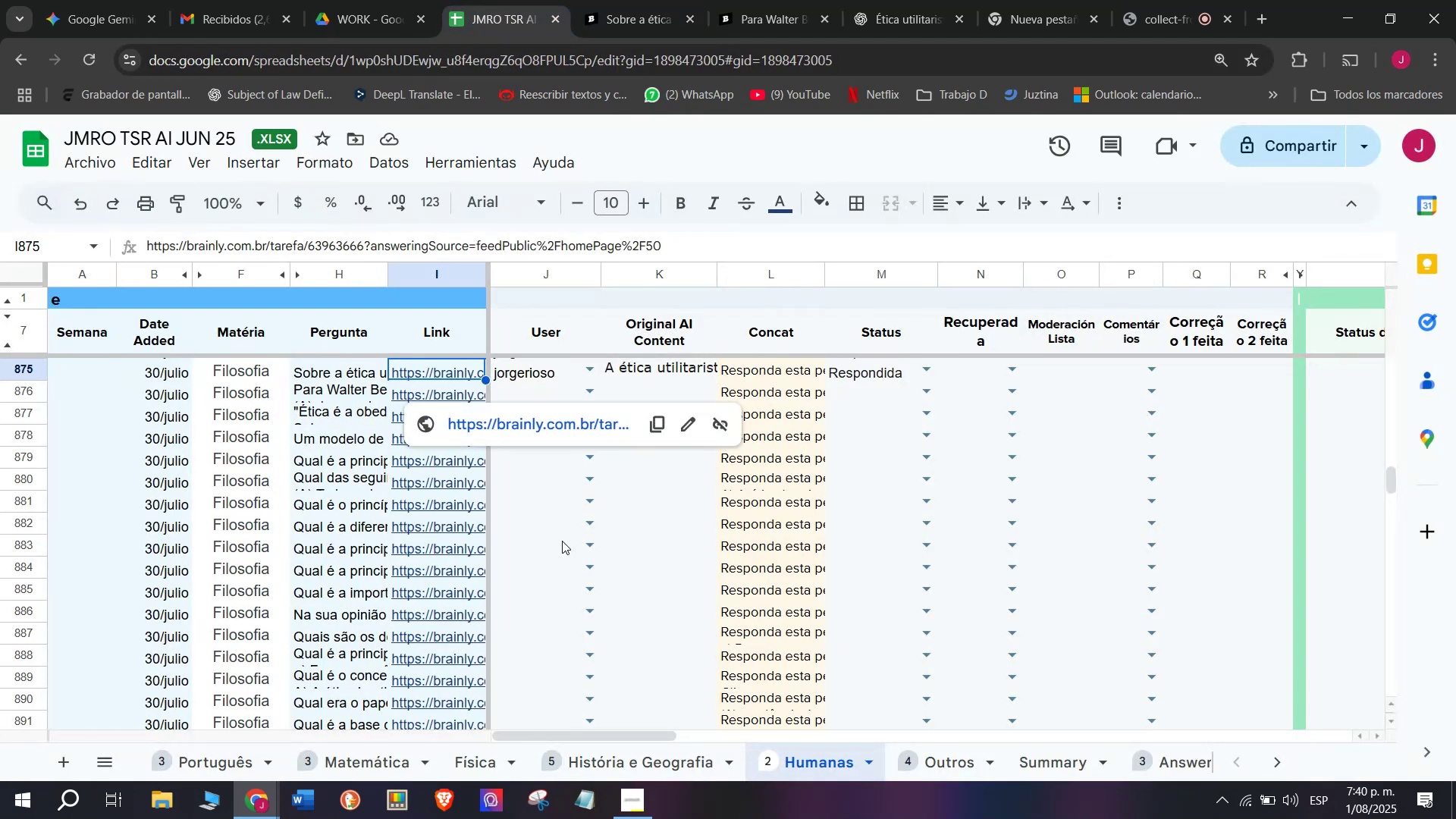 
scroll: coordinate [562, 554], scroll_direction: up, amount: 1.0
 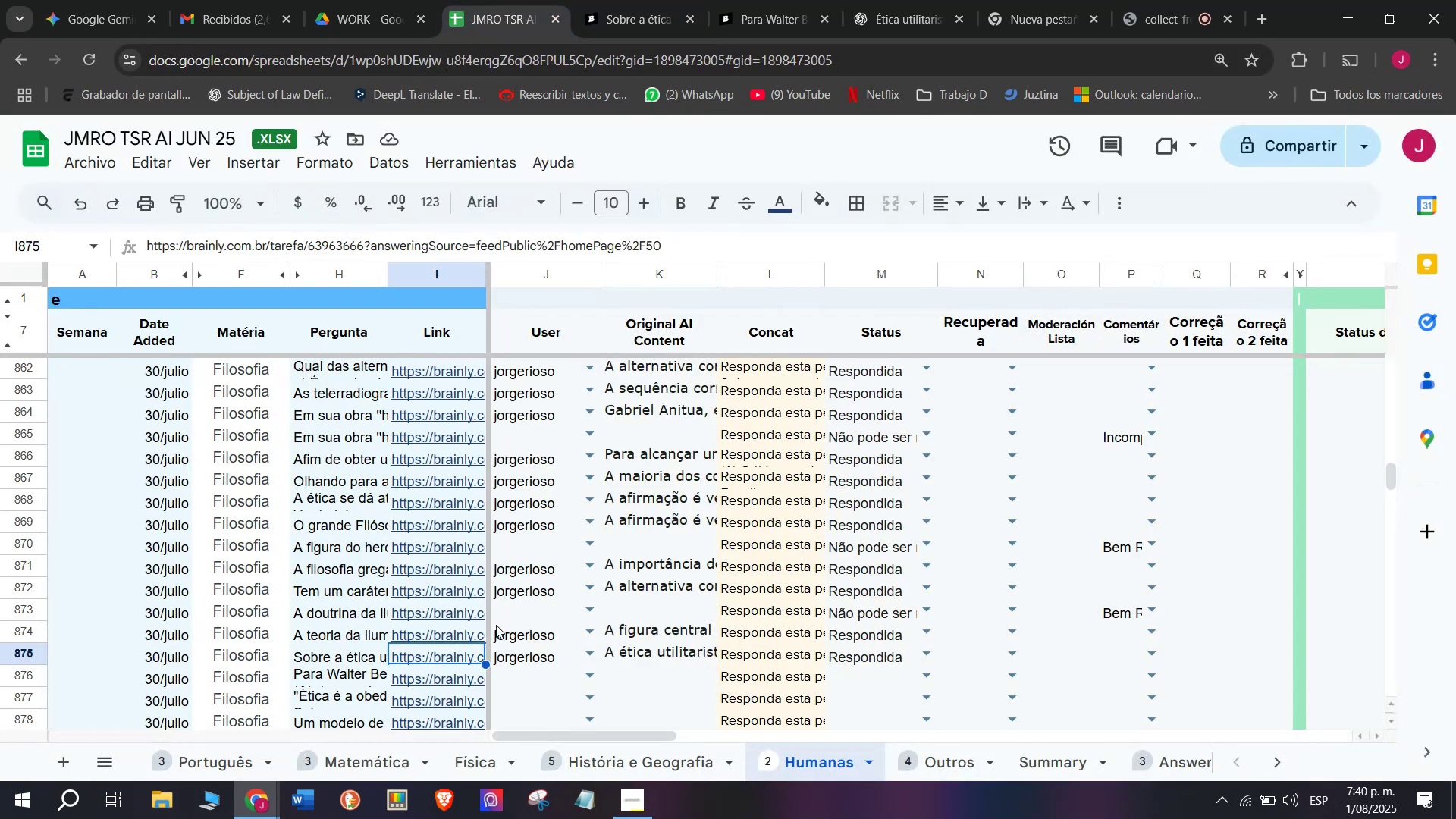 
left_click([482, 610])
 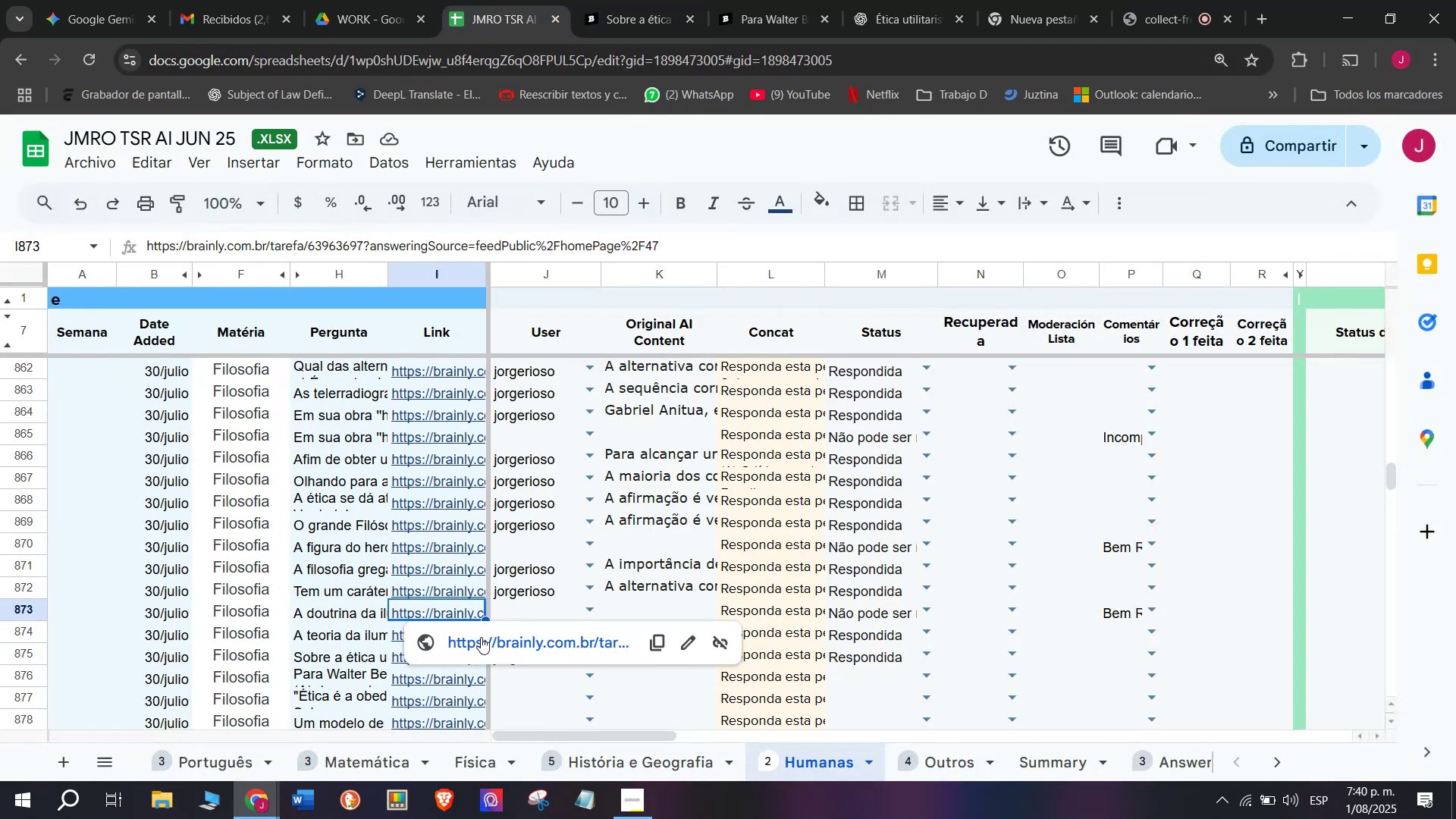 
left_click([479, 639])
 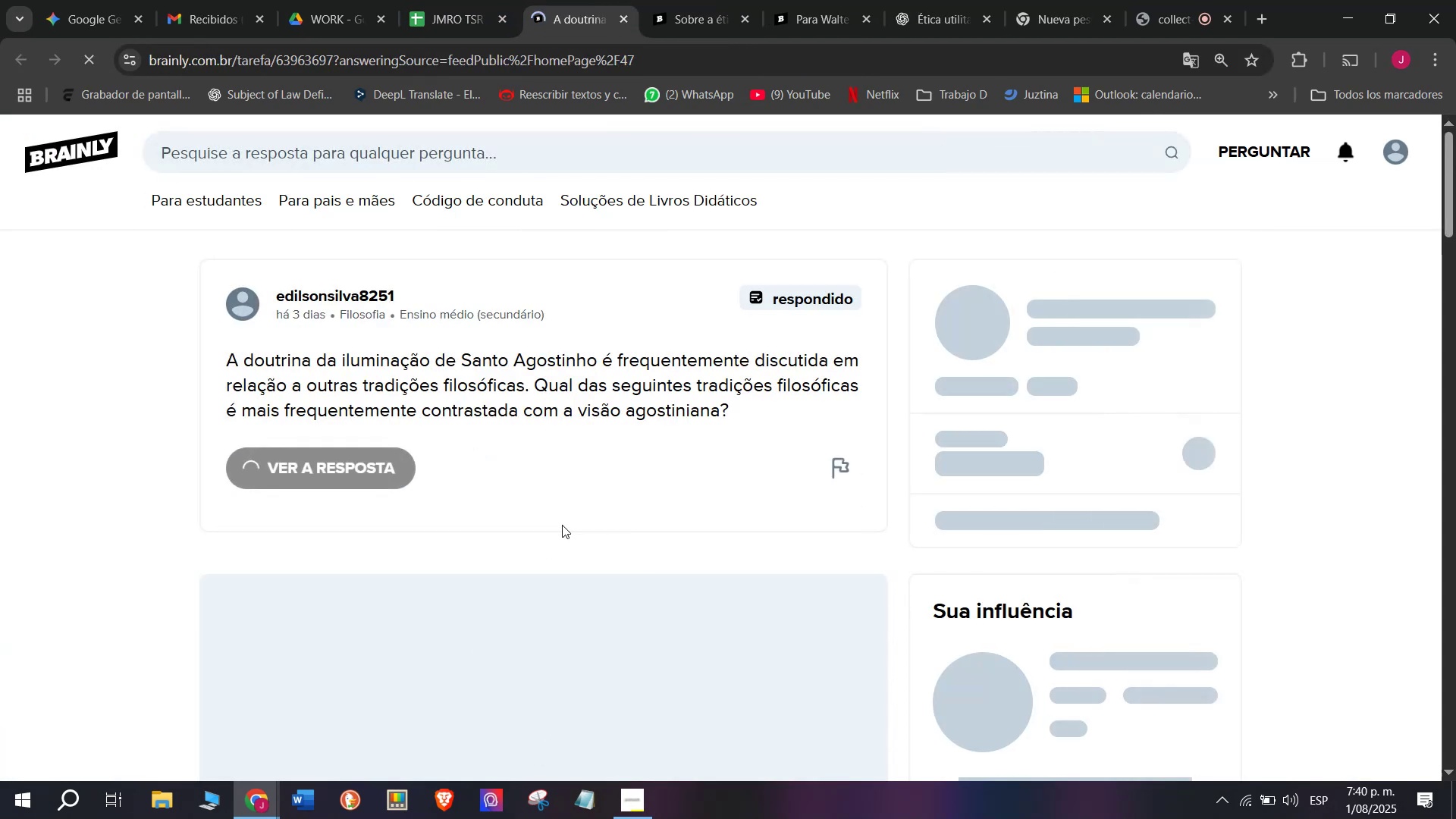 
scroll: coordinate [562, 525], scroll_direction: down, amount: 4.0
 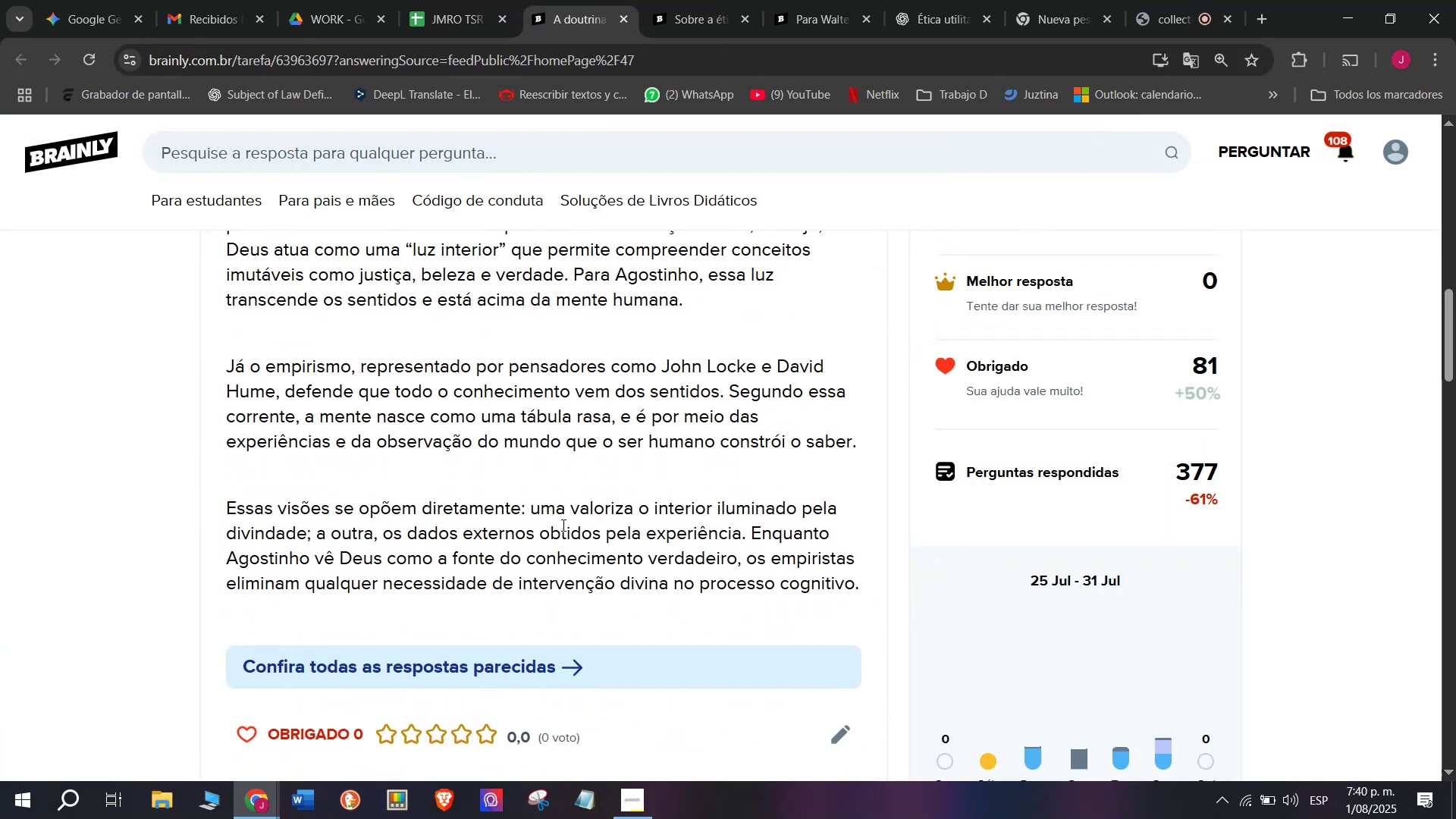 
scroll: coordinate [562, 525], scroll_direction: none, amount: 0.0
 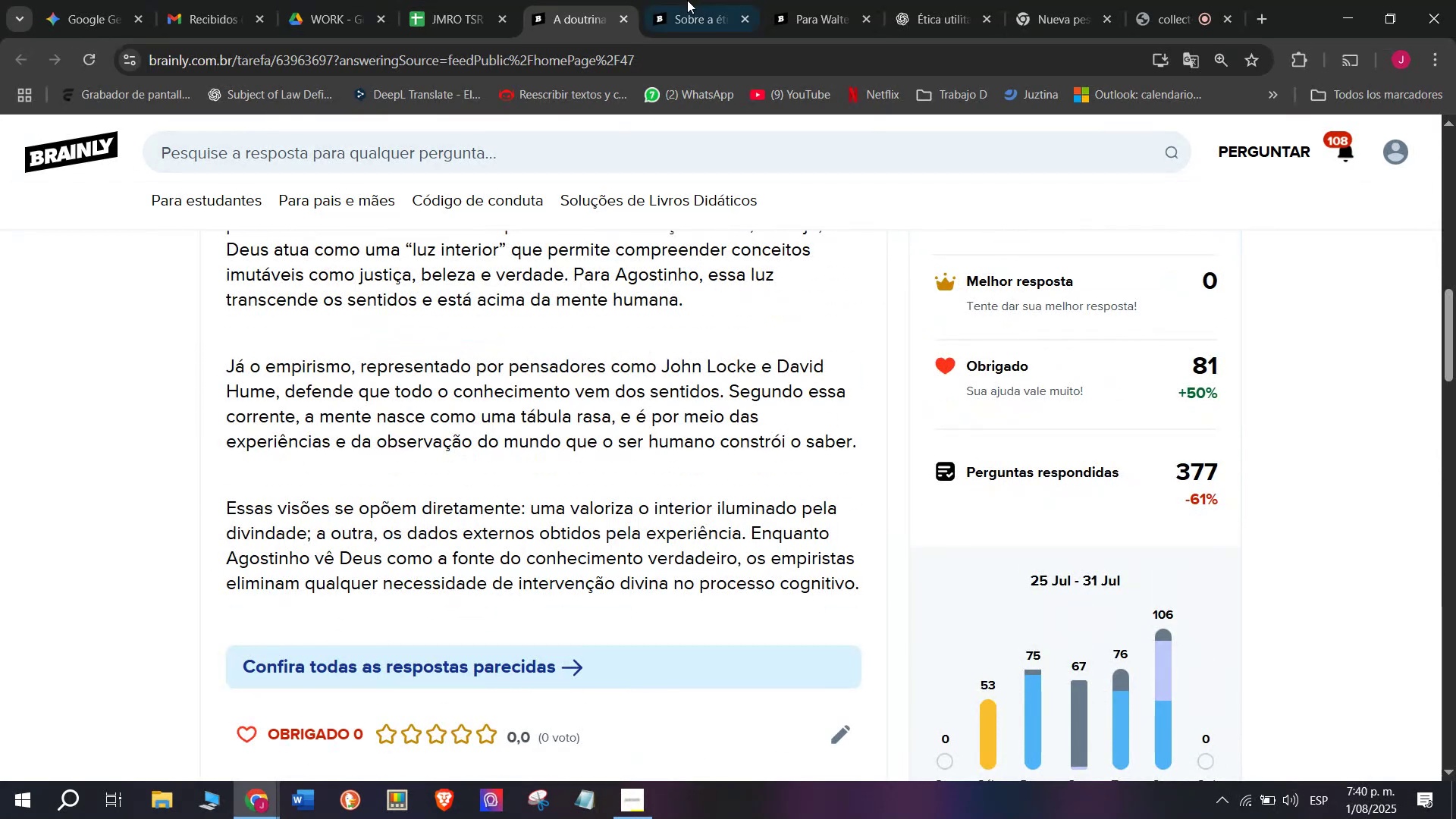 
left_click([721, 0])
 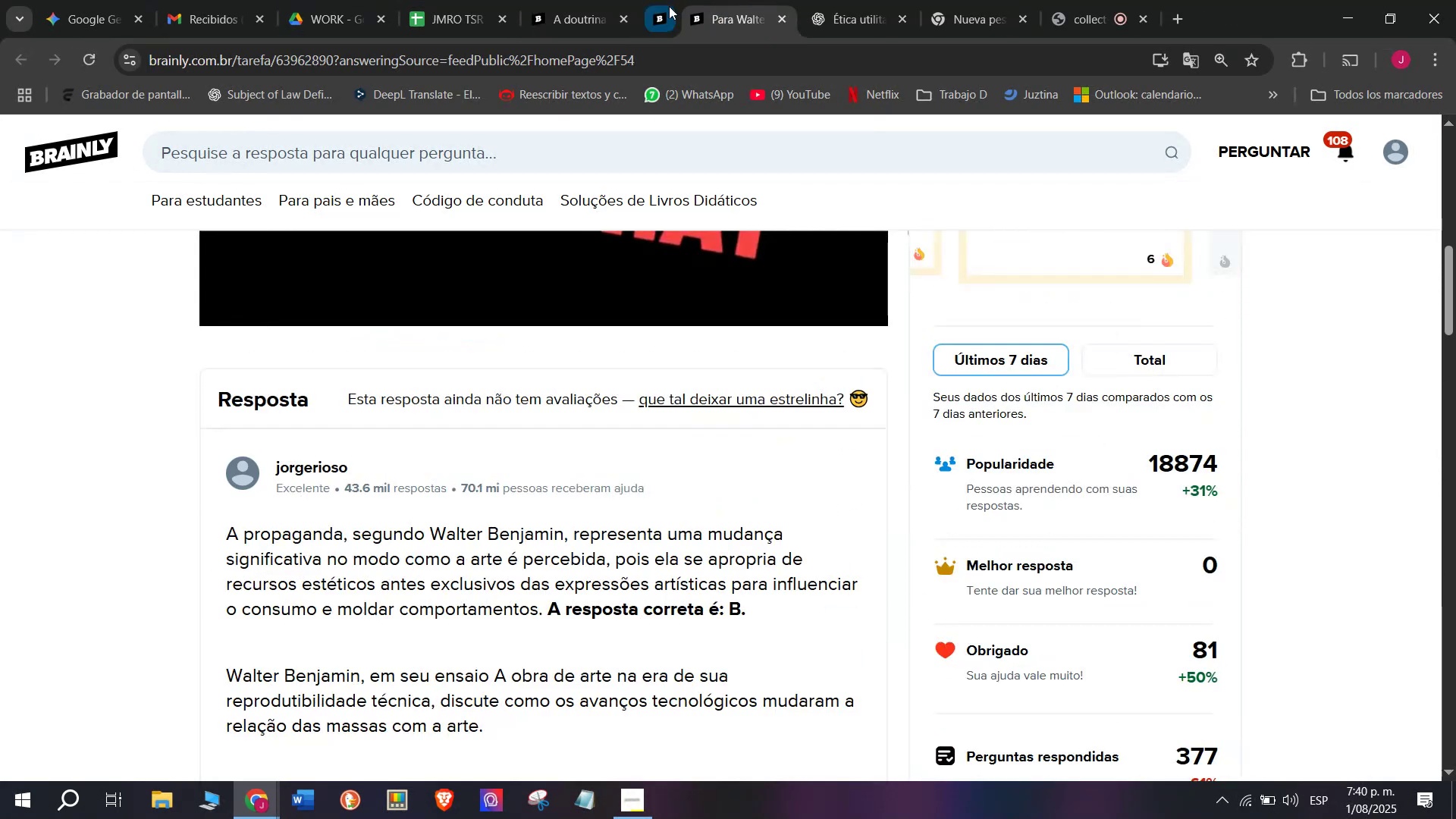 
double_click([568, 0])
 